 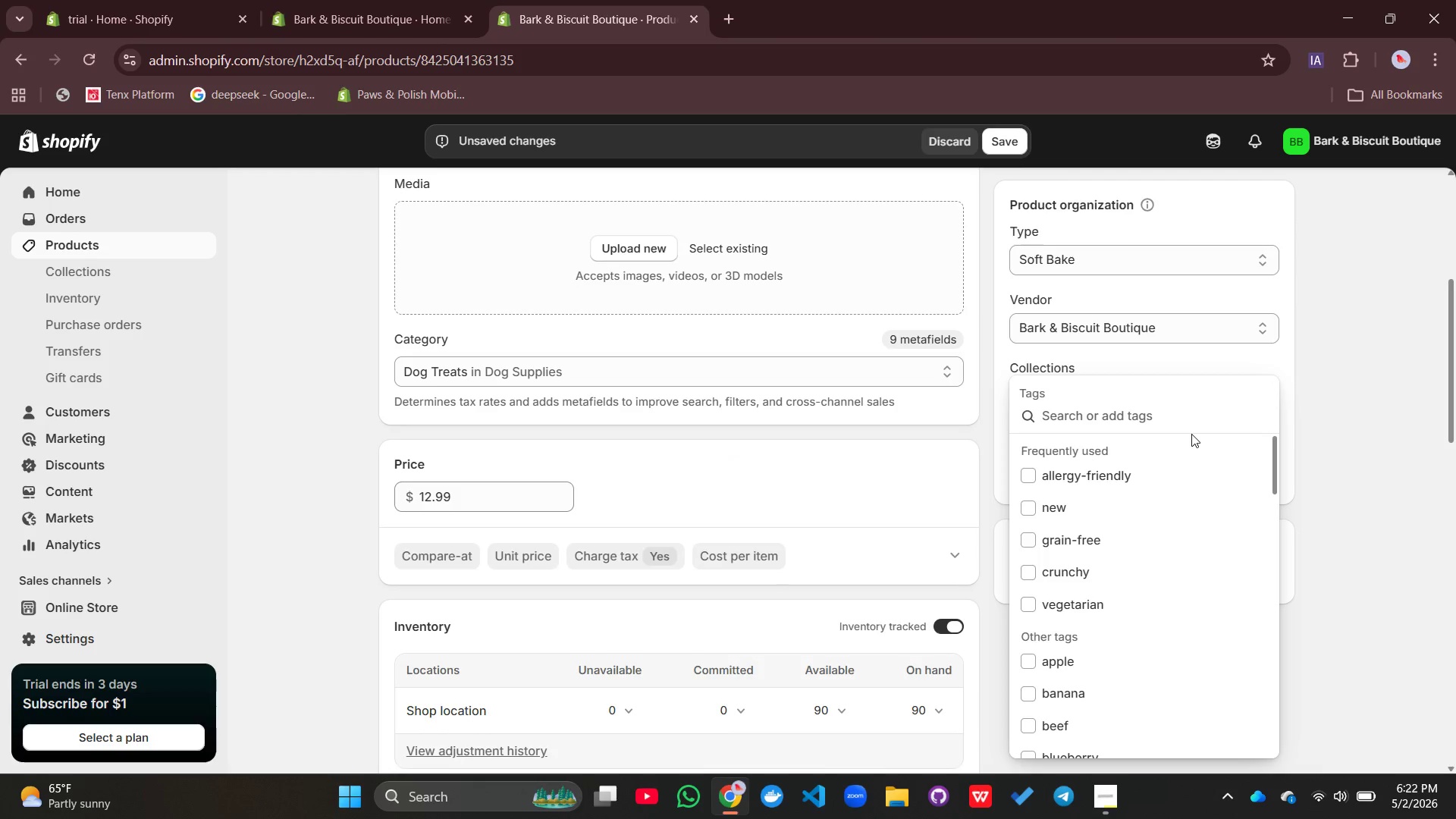 
type(turkey, cranberry, soft bake, )
 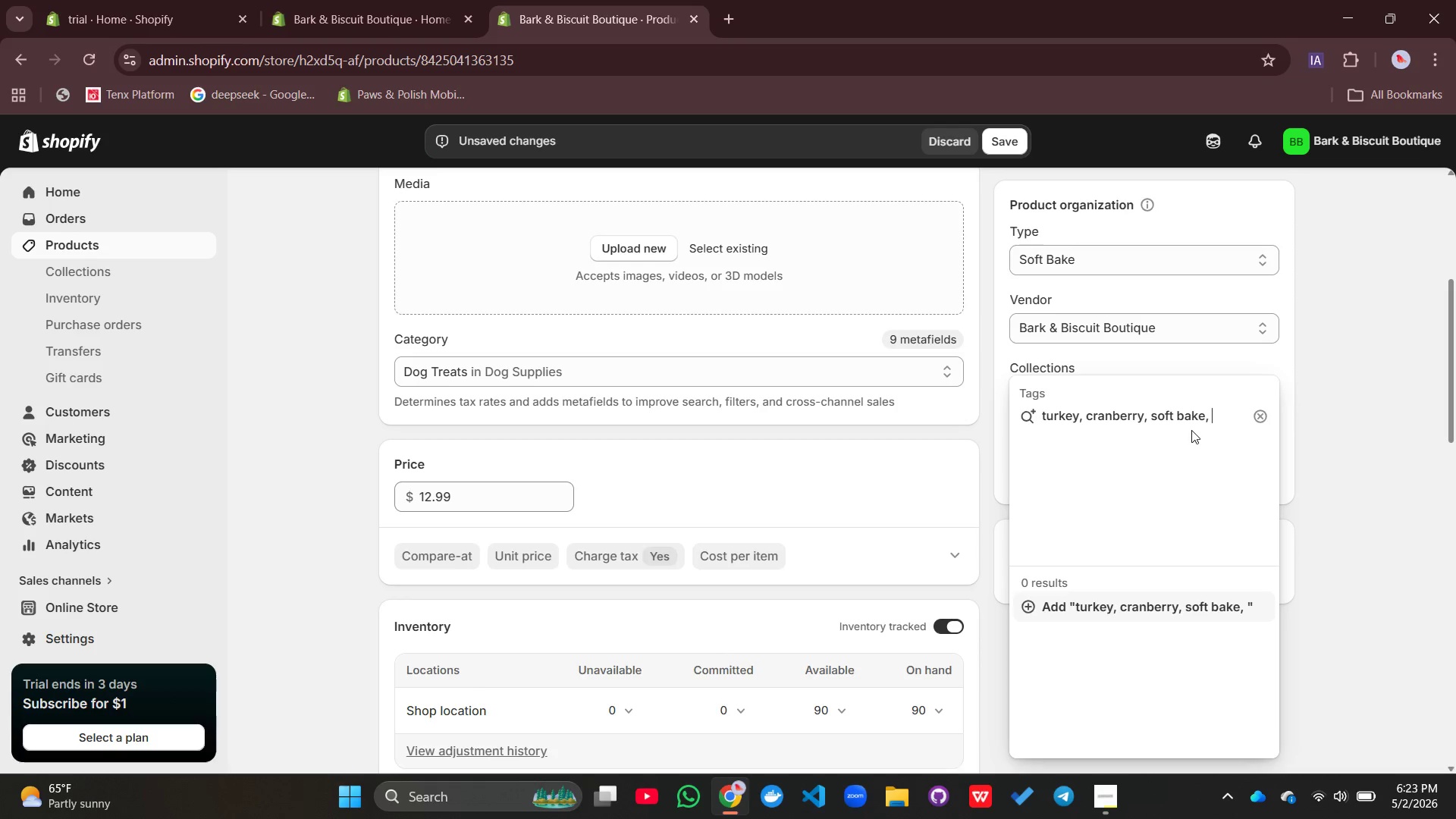 
type(festive, new, allergy-friendly)
 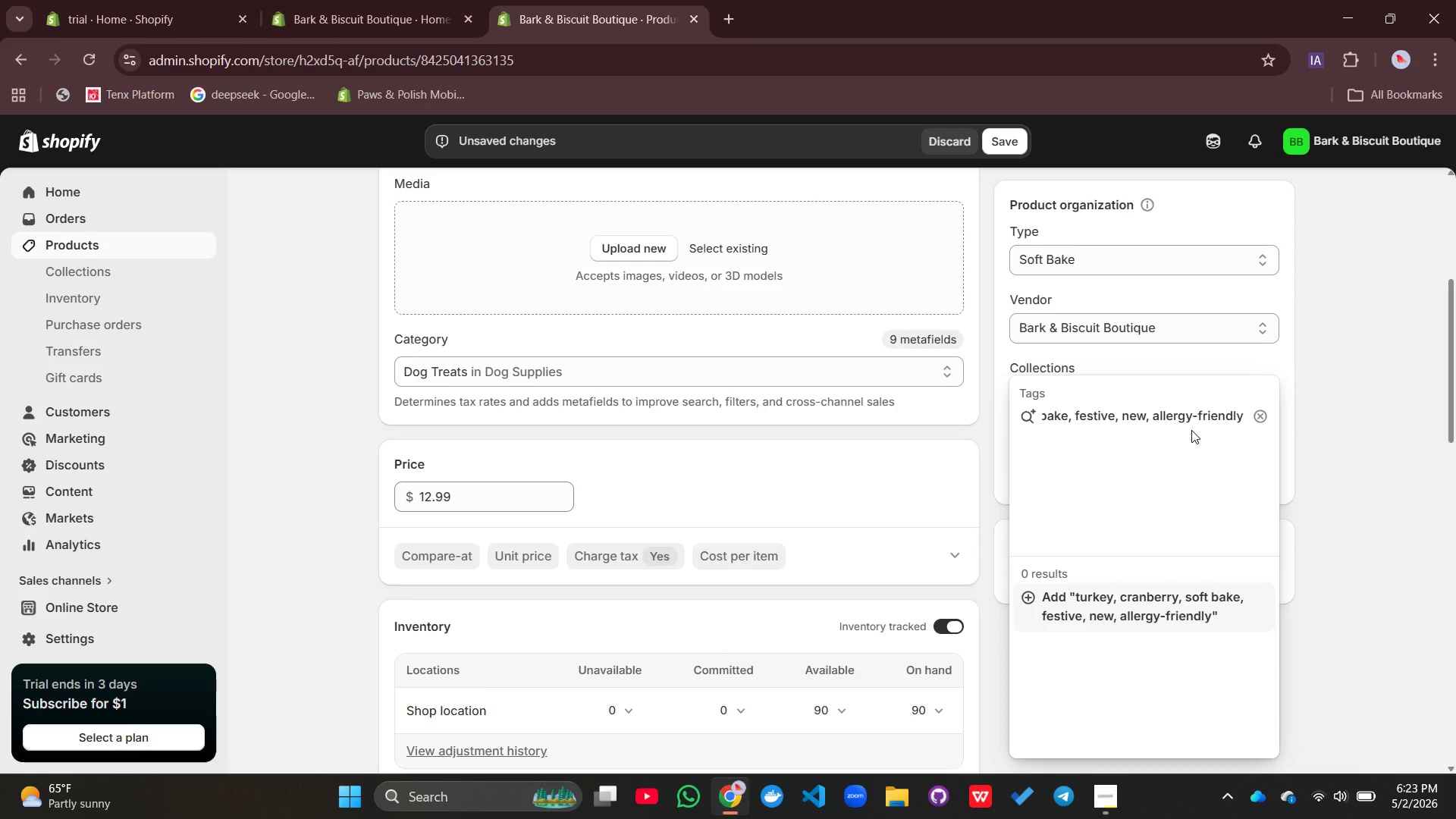 
key(Enter)
 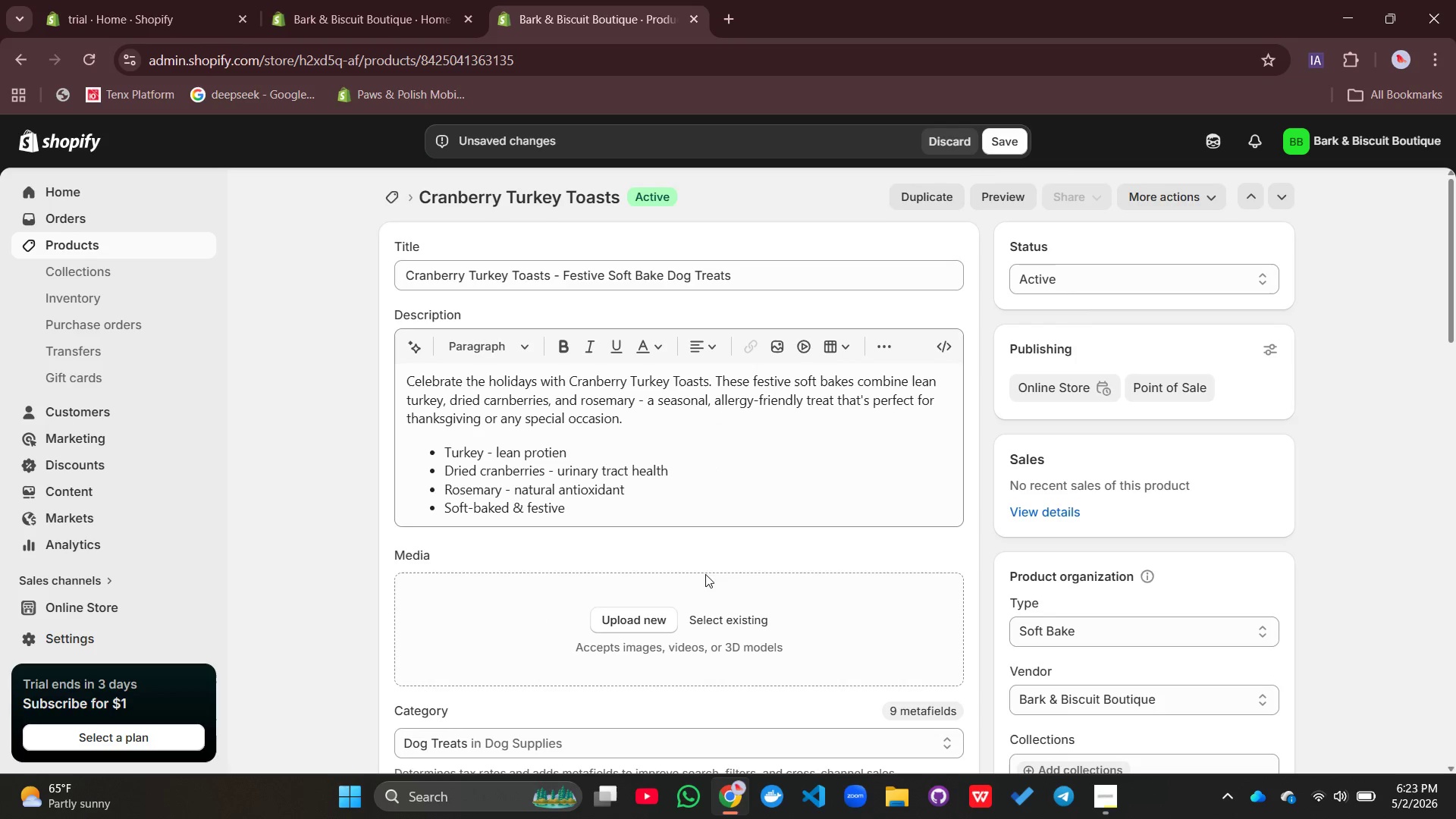 
left_click([656, 626])
 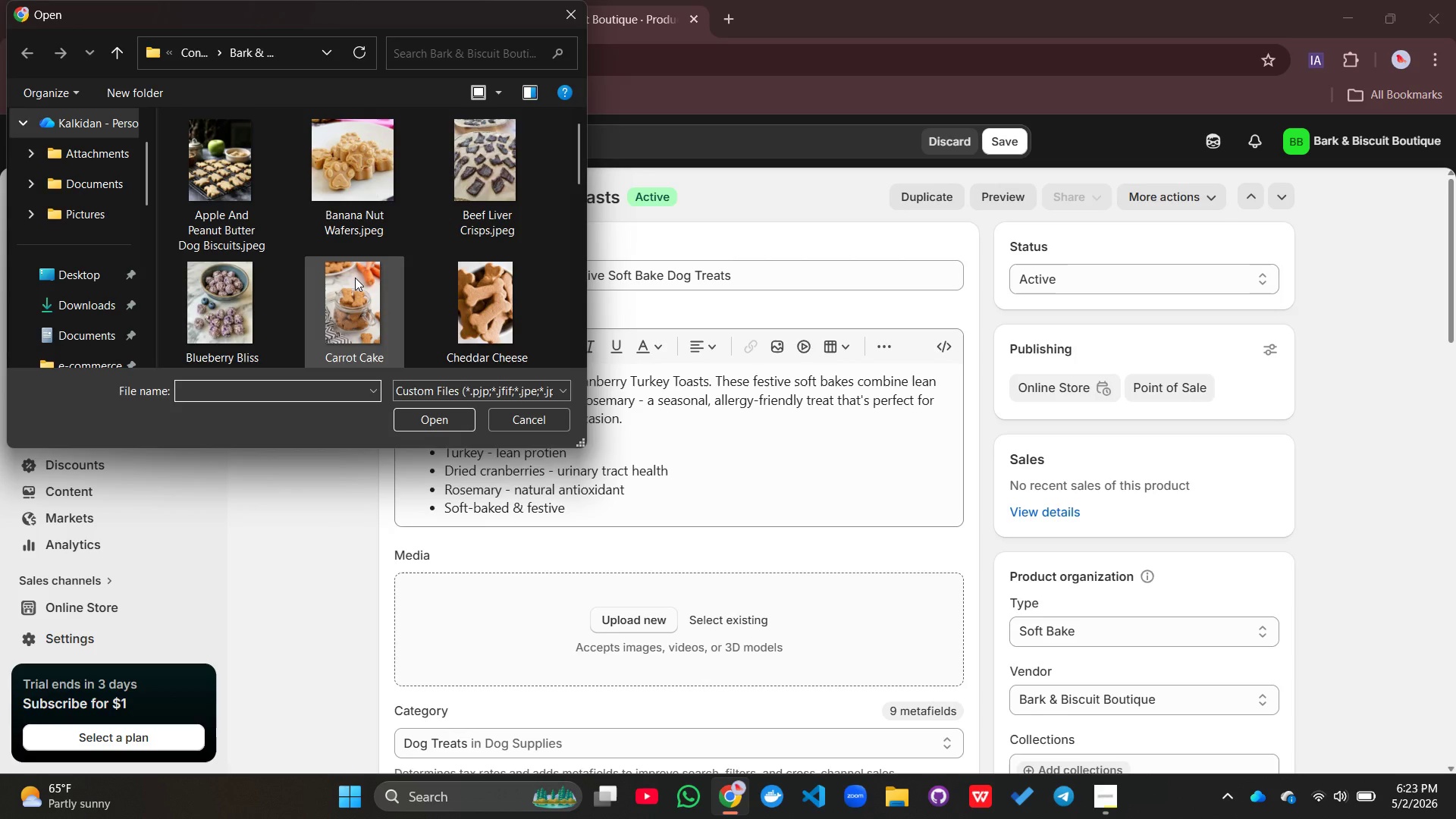 
scroll: coordinate [355, 278], scroll_direction: down, amount: 3.0
 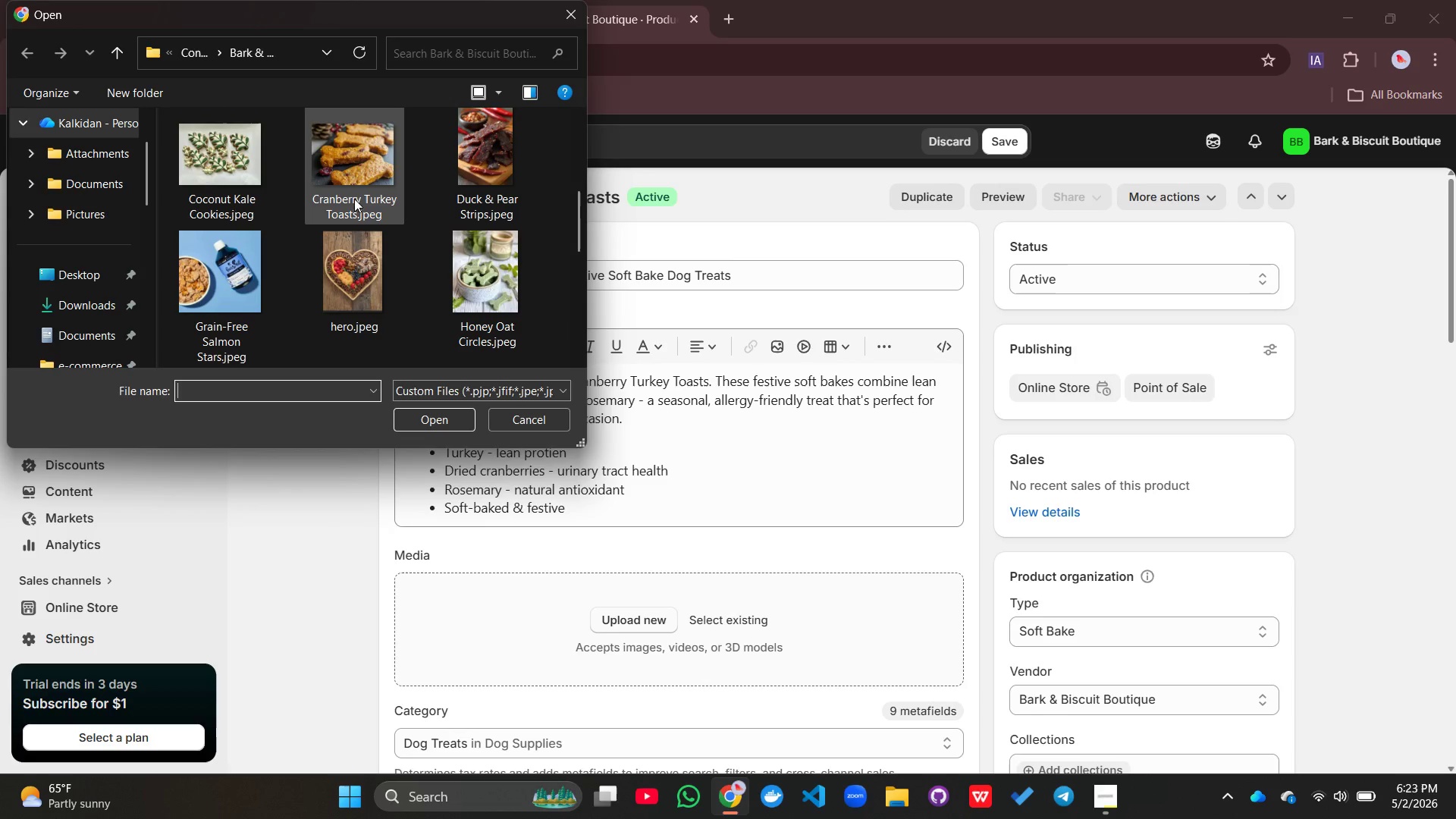 
left_click([349, 180])
 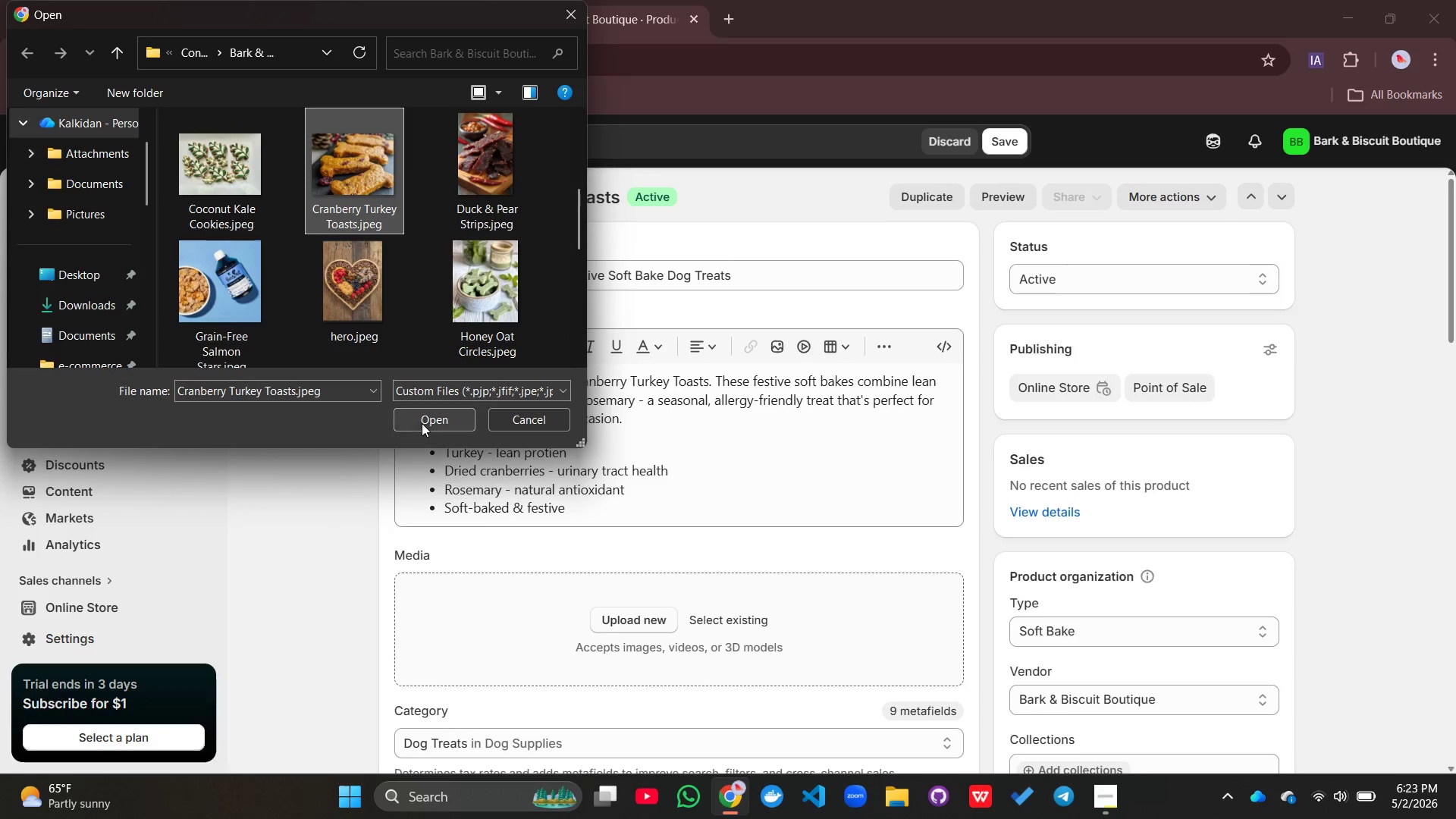 
left_click([422, 423])
 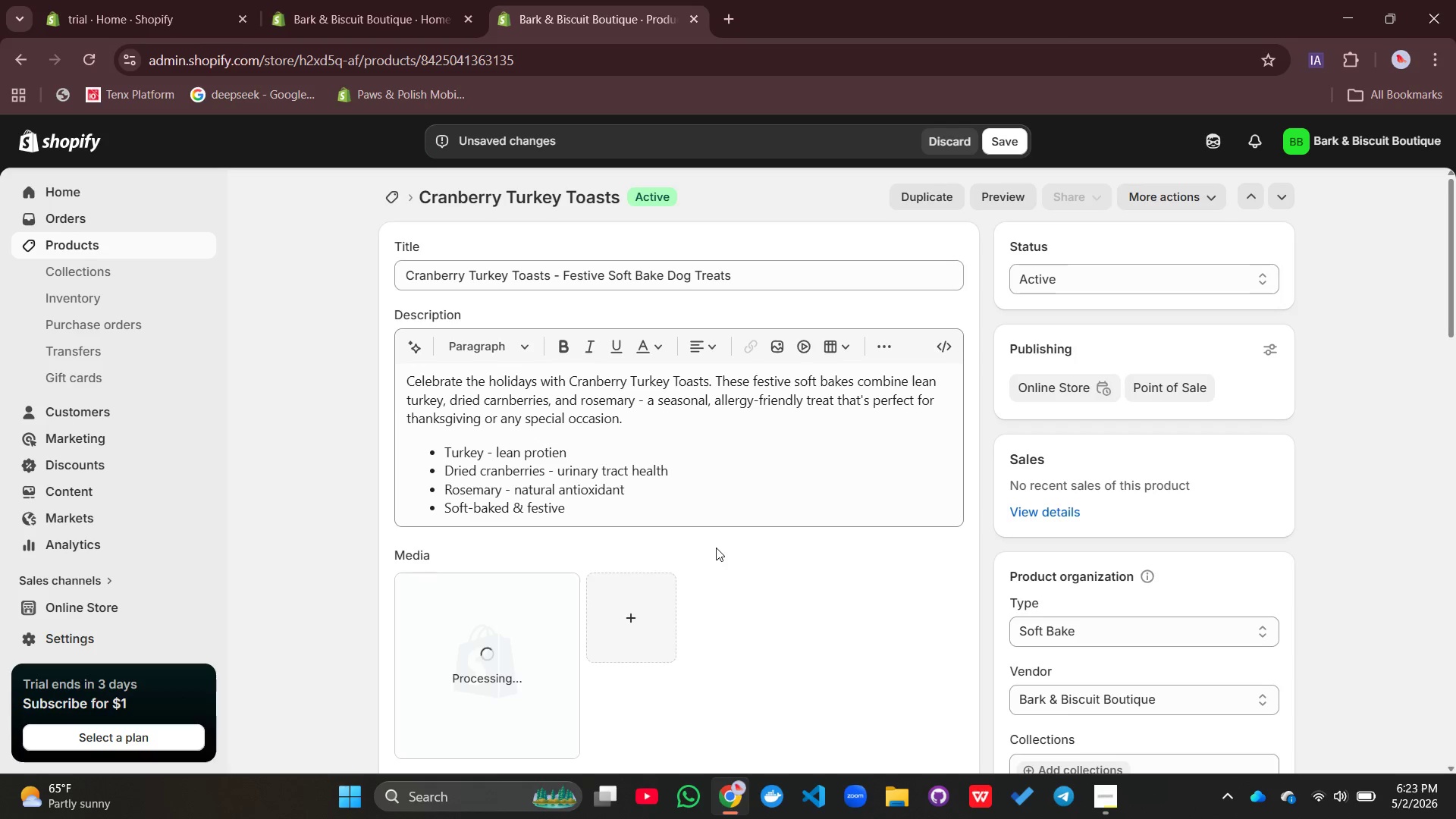 
wait(6.66)
 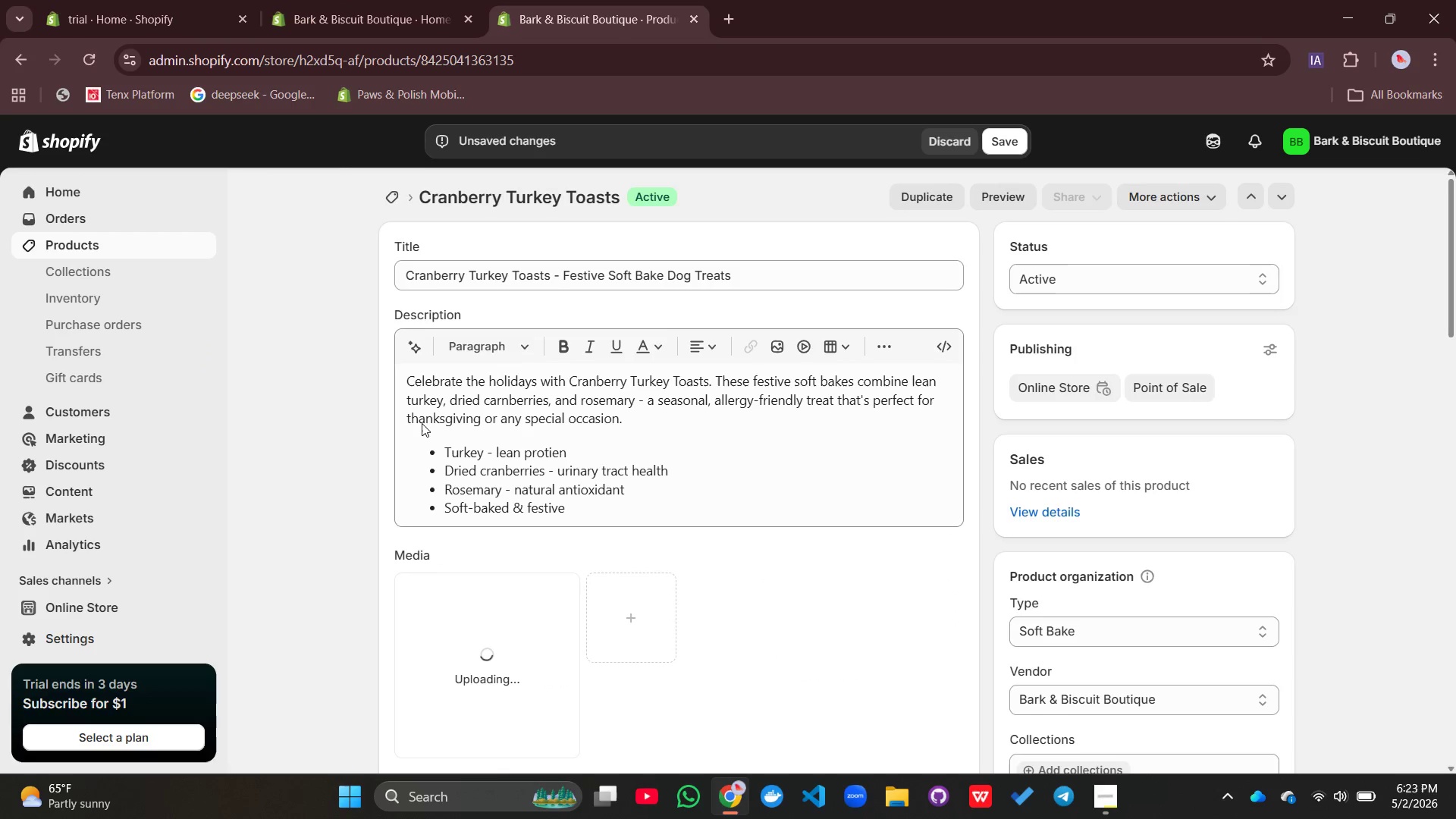 
left_click([469, 645])
 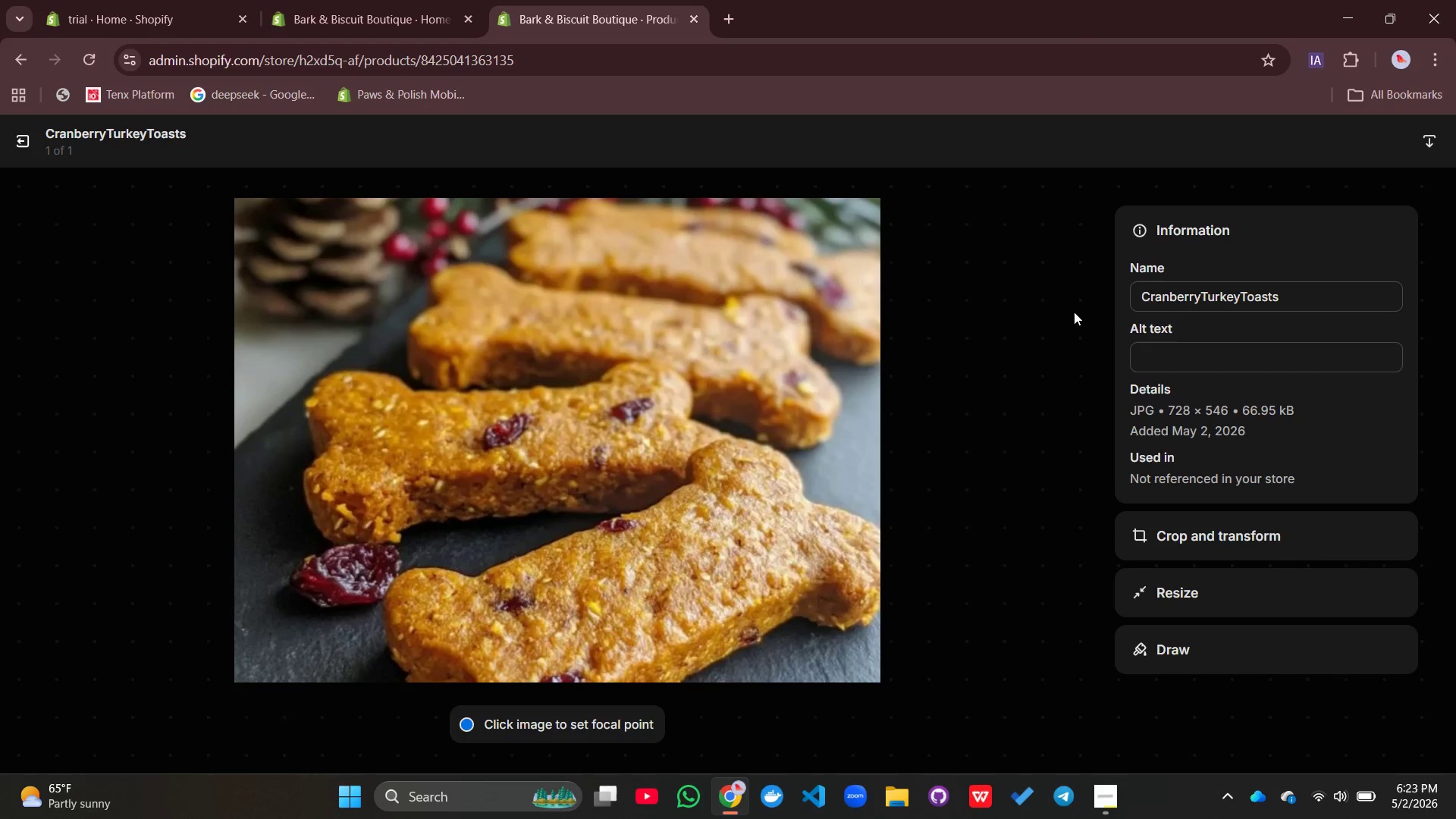 
left_click([1166, 360])
 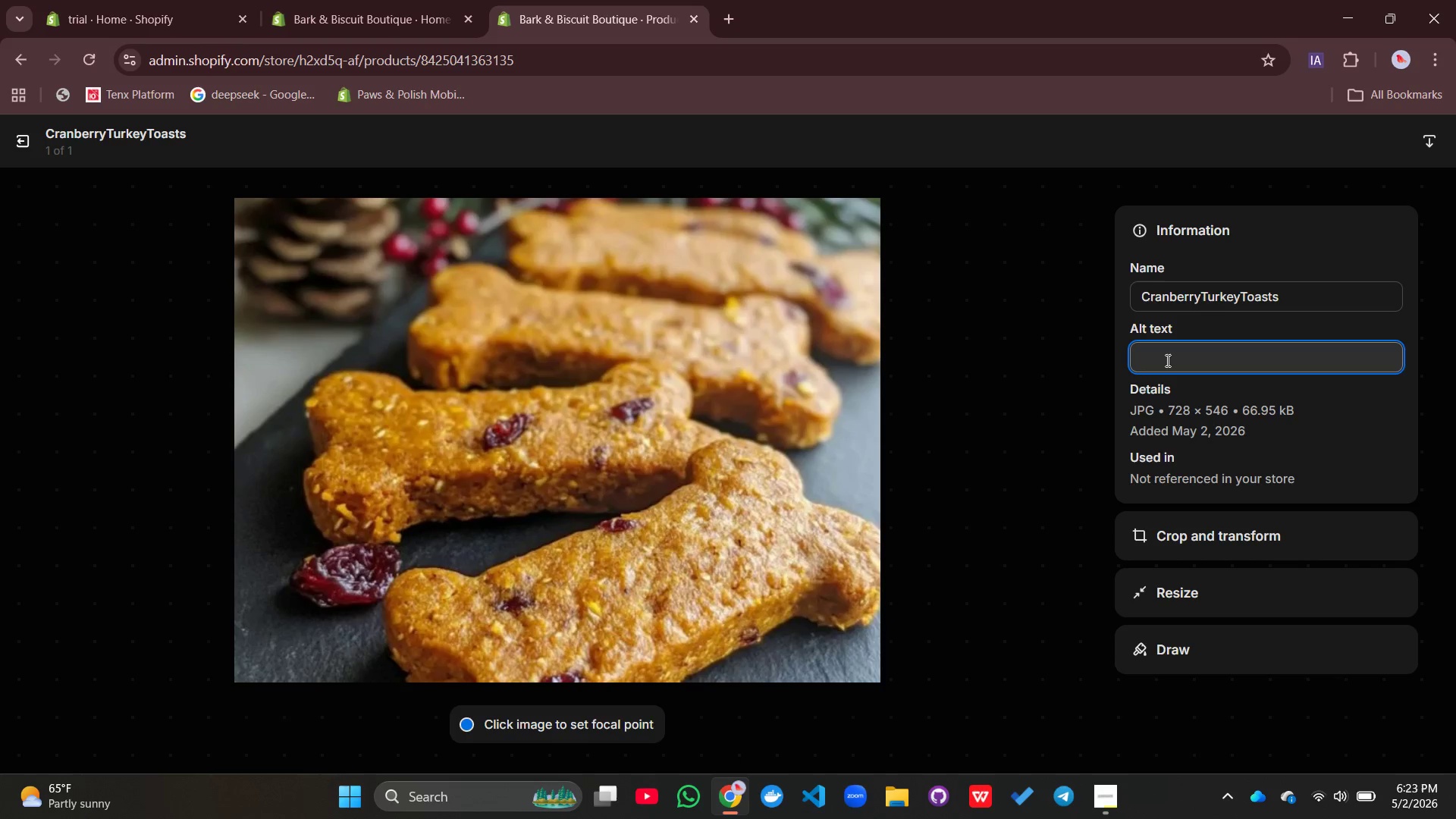 
type(tost)
key(Backspace)
key(Backspace)
type(ast-shaped soft-baked dog treats on a festival)
key(Backspace)
type( platter )
 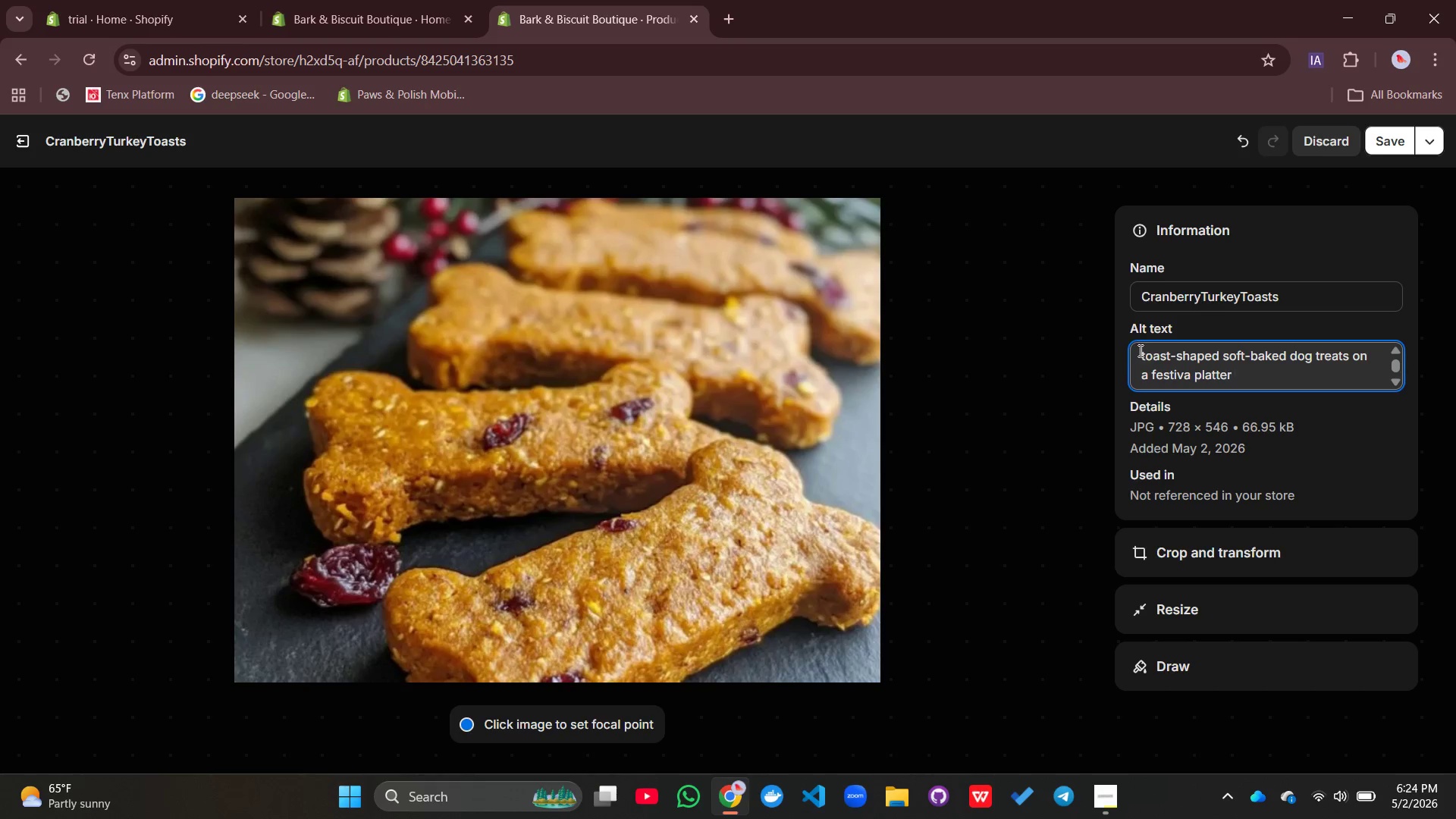 
type(with fresh)
 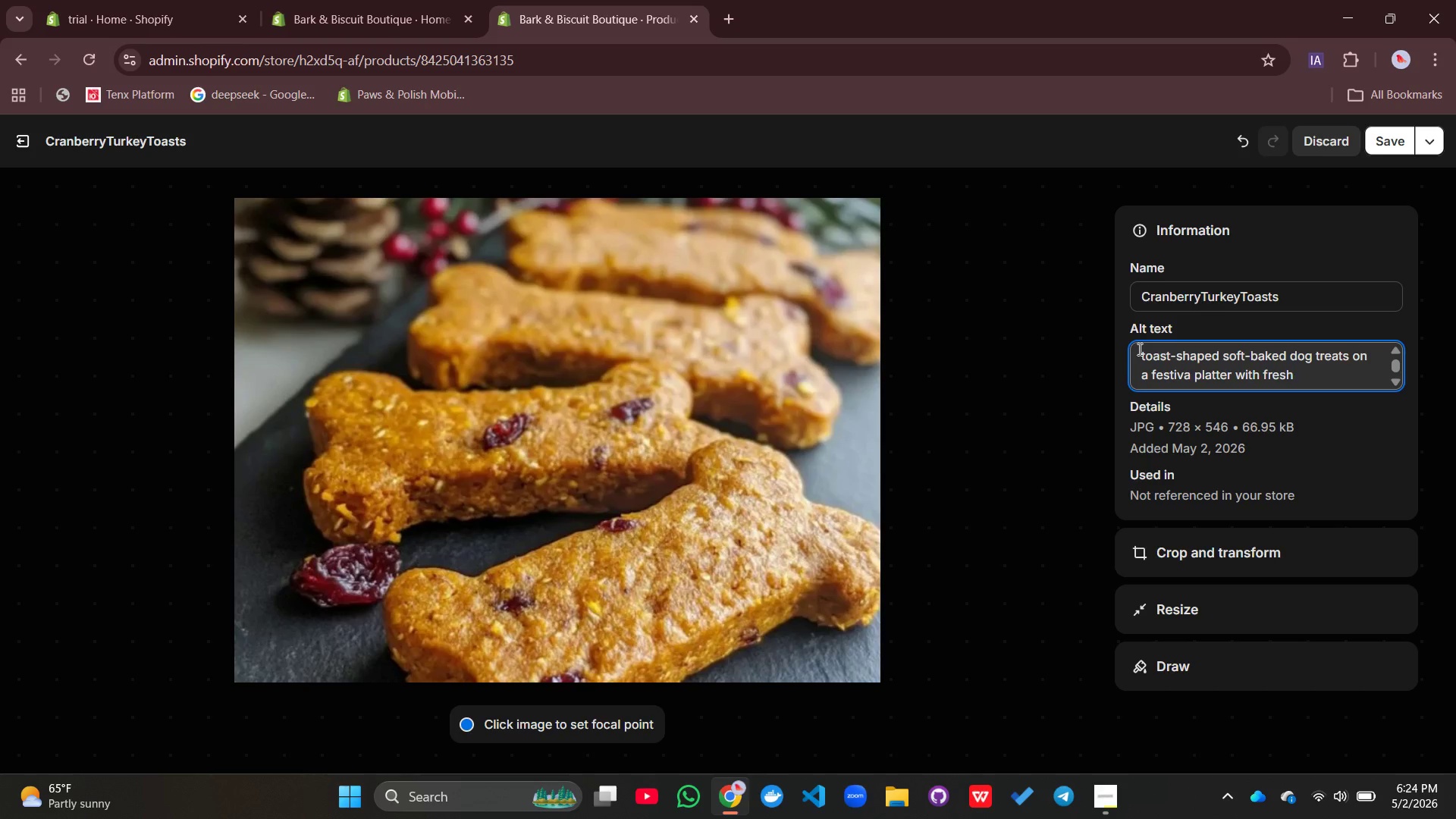 
type( carnberiies and rosemary)
 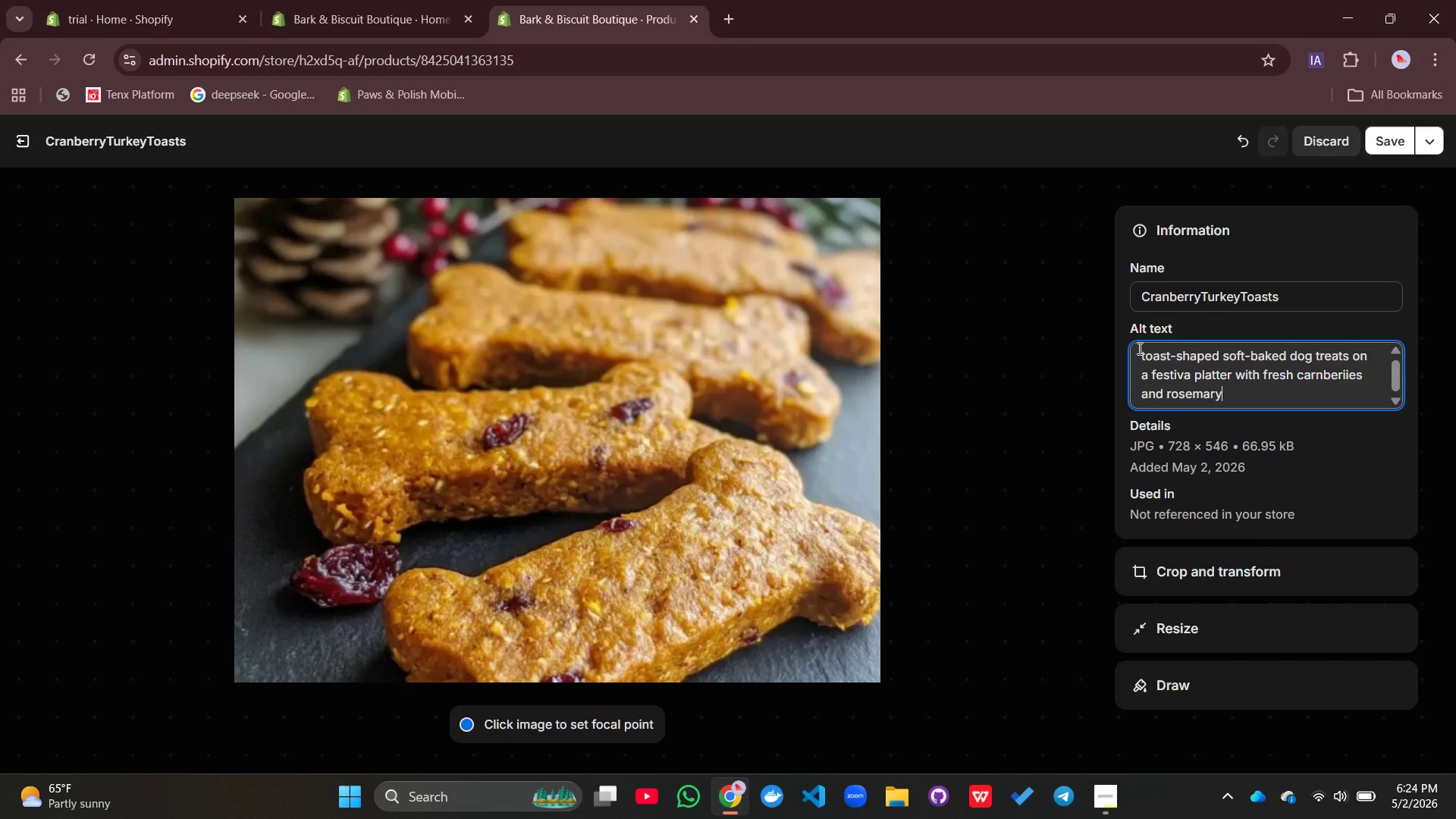 
type( sprigs.)
 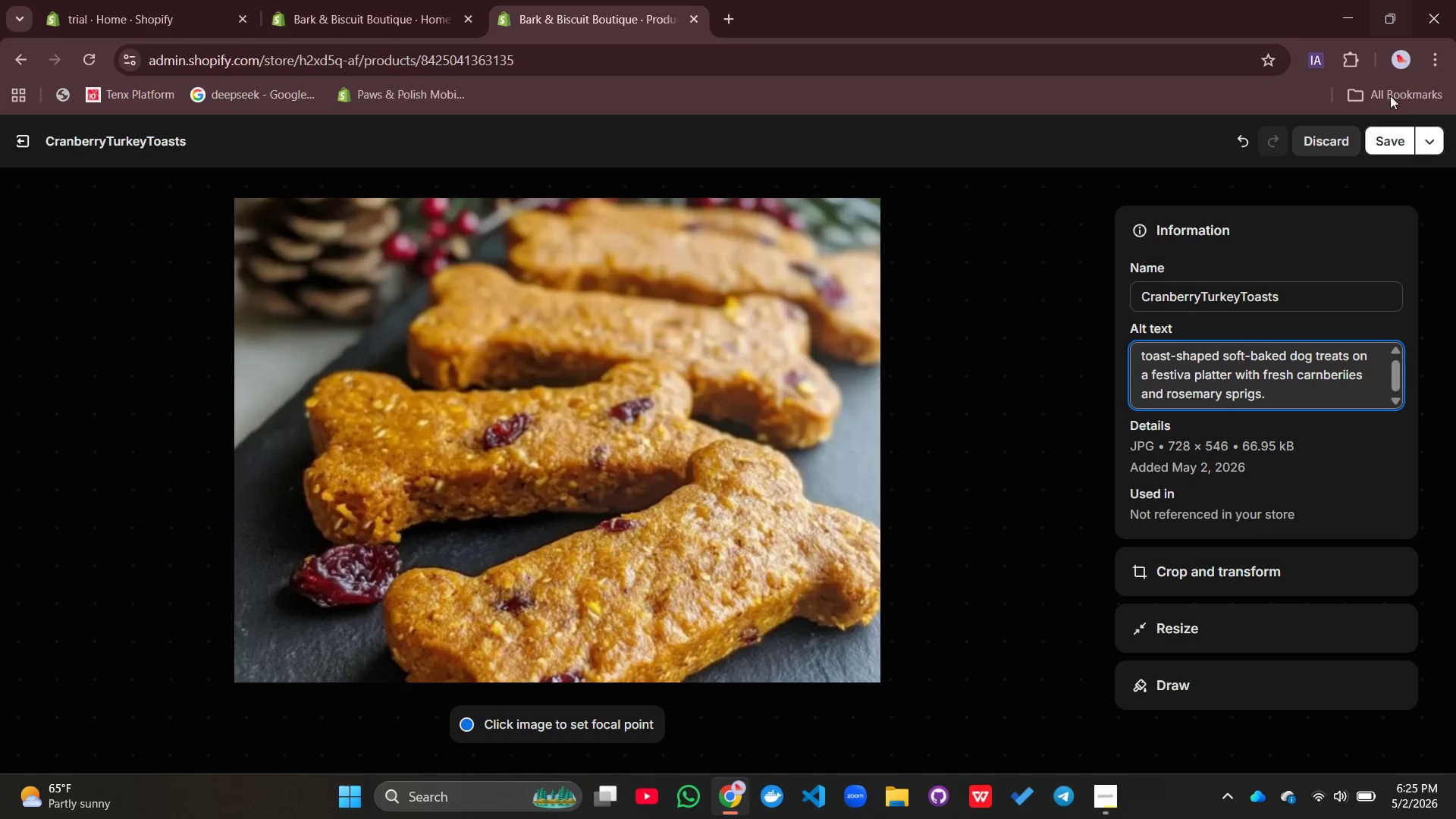 
left_click([1389, 137])
 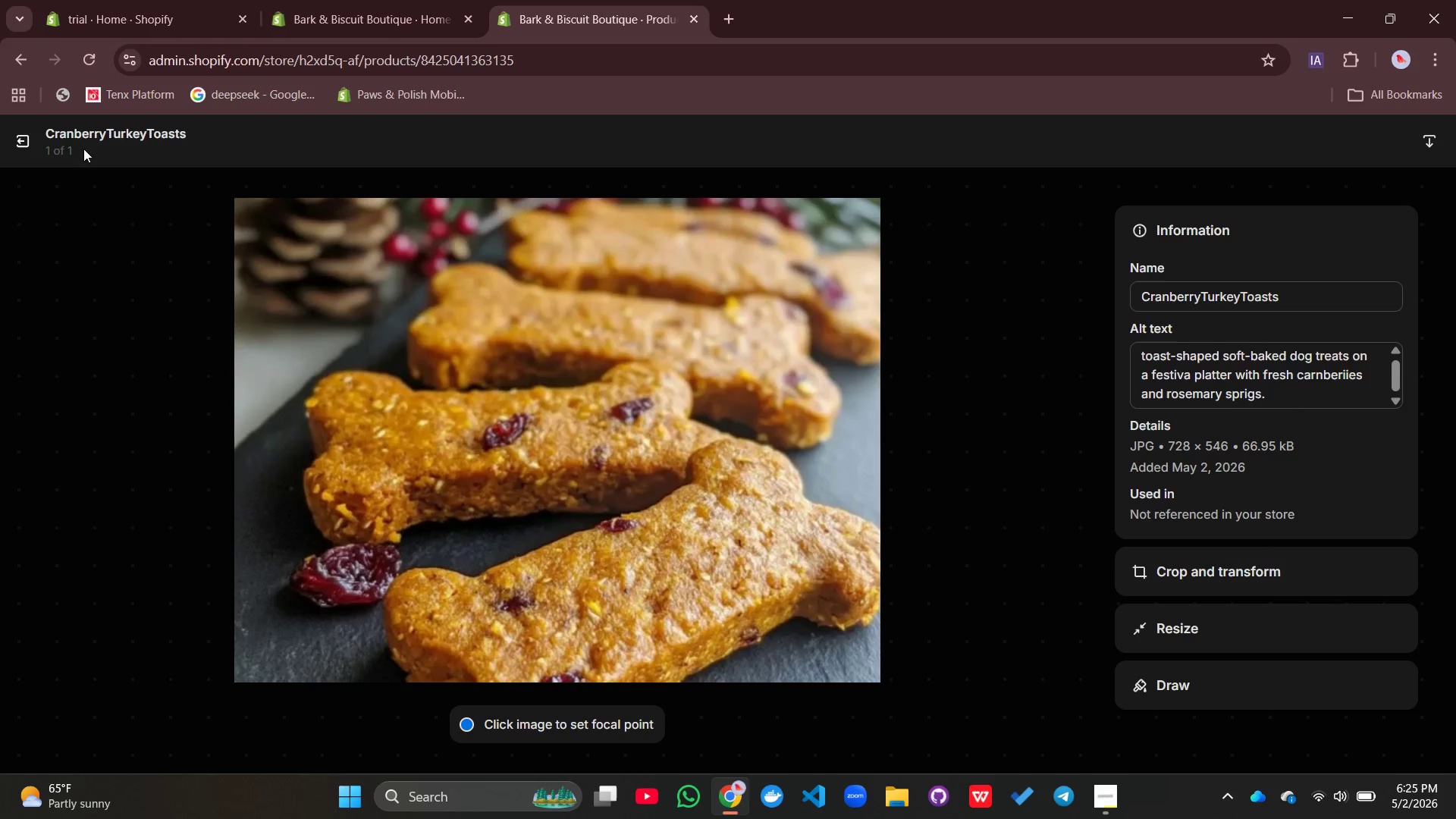 
wait(5.22)
 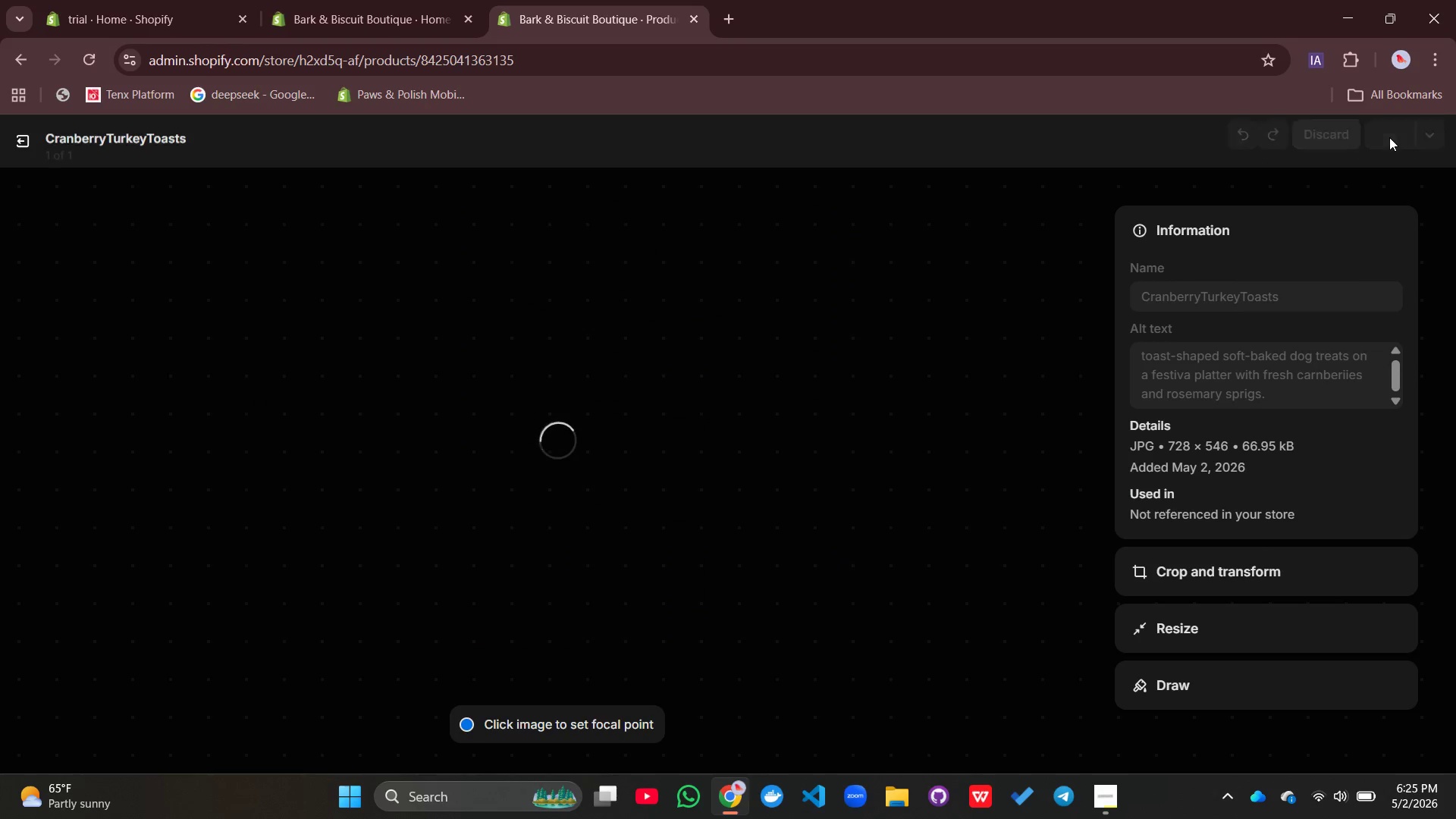 
left_click([26, 138])
 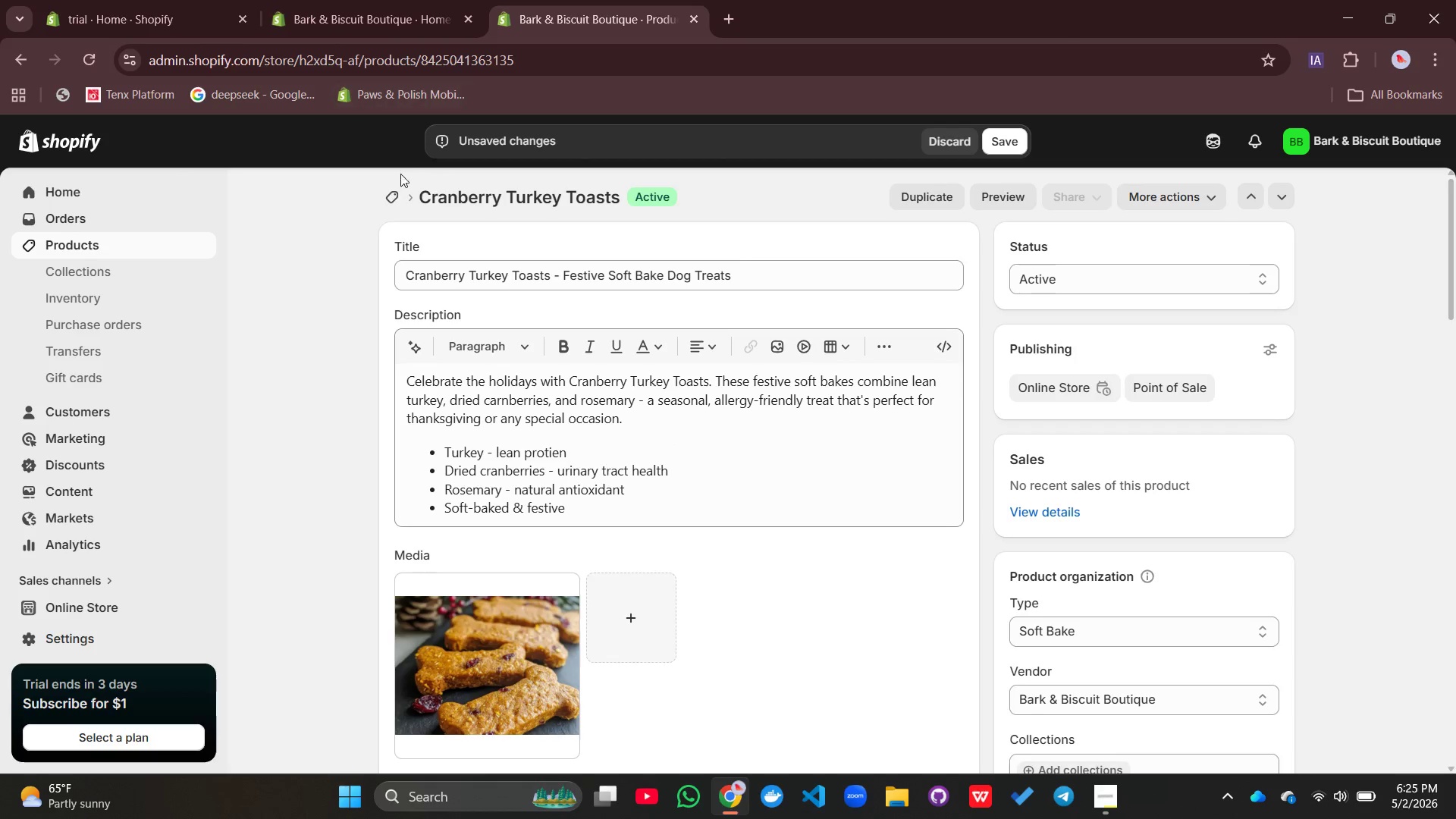 
left_click([1004, 138])
 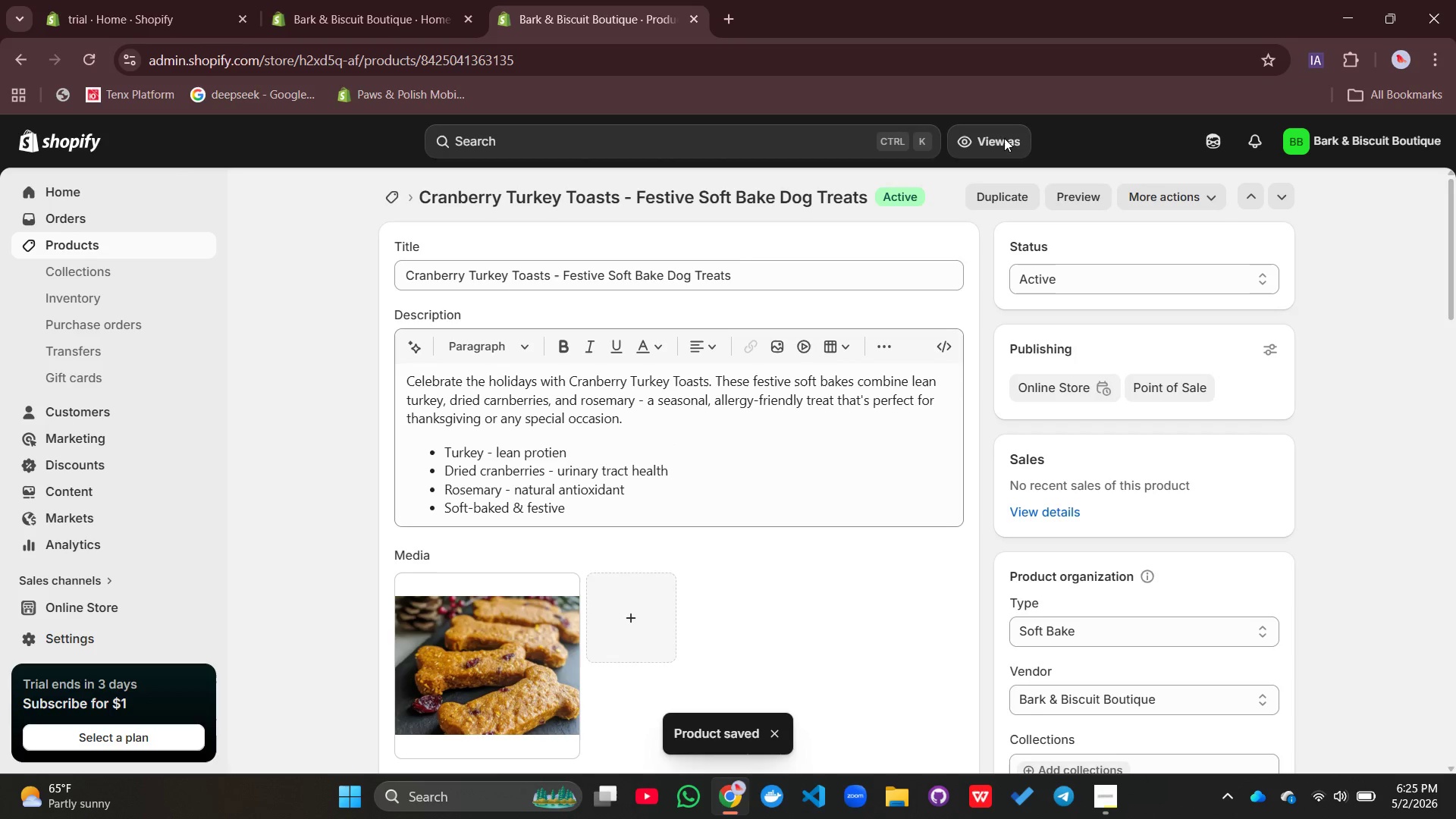 
wait(6.17)
 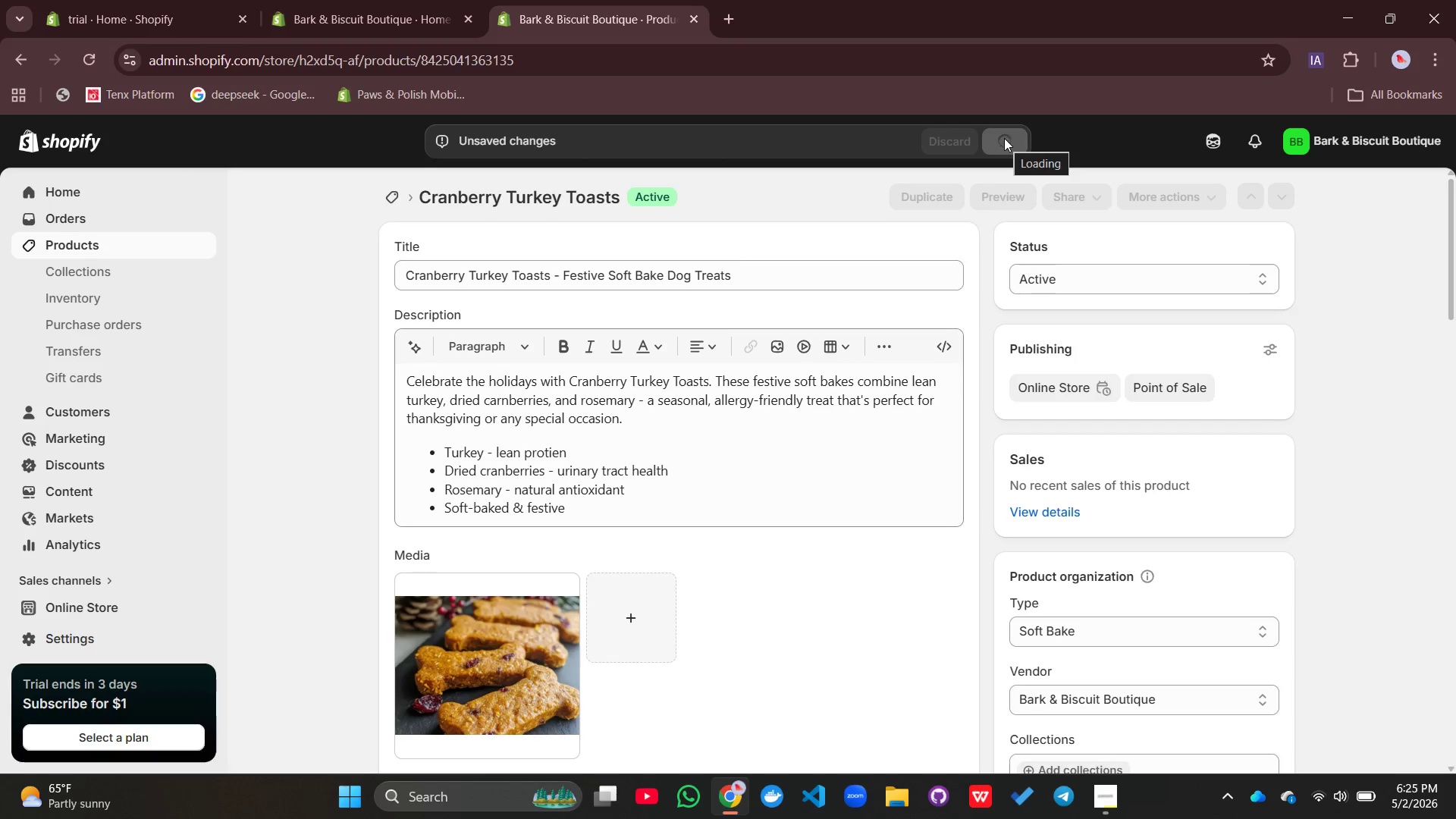 
left_click([396, 198])
 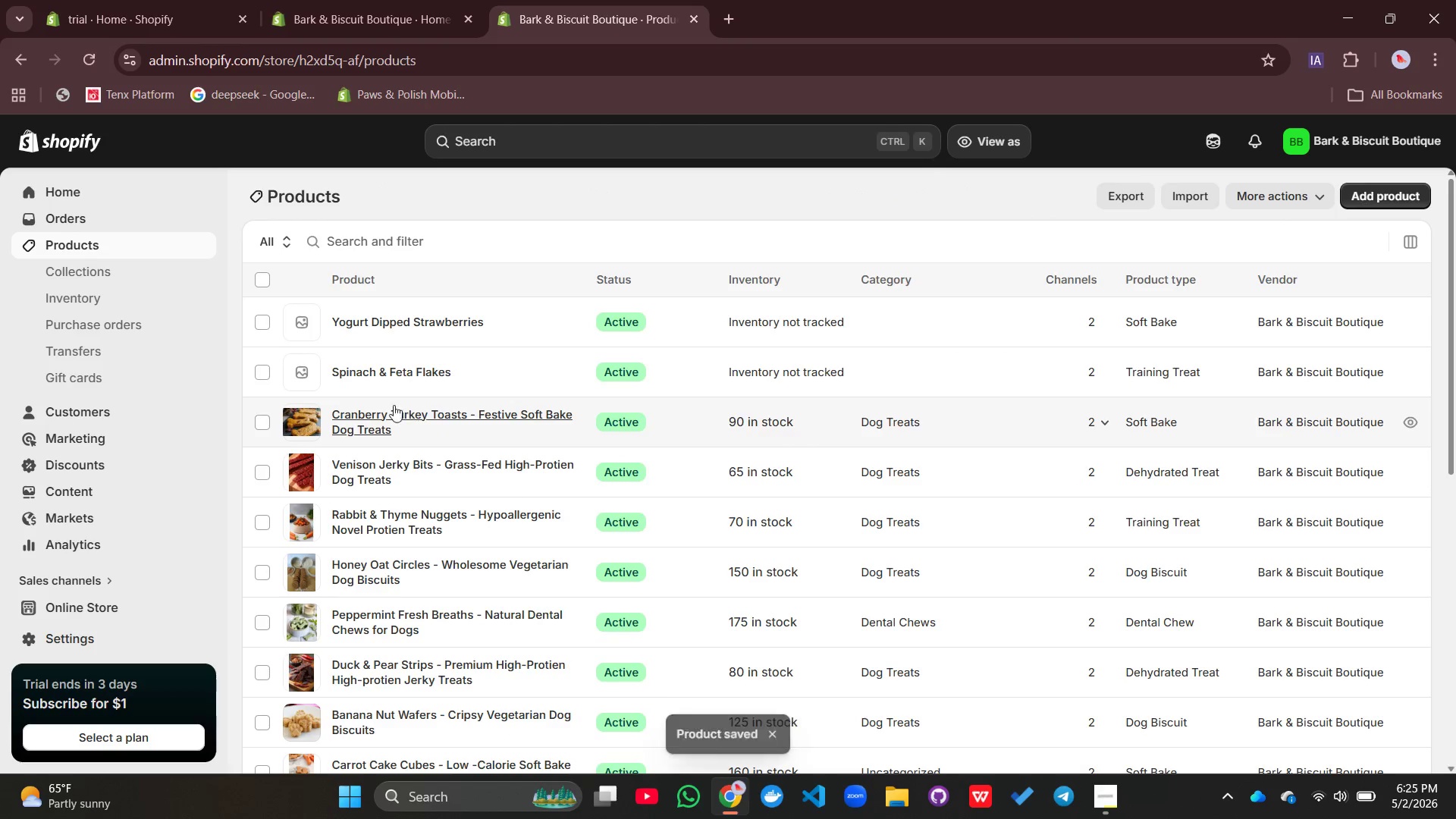 
left_click([367, 366])
 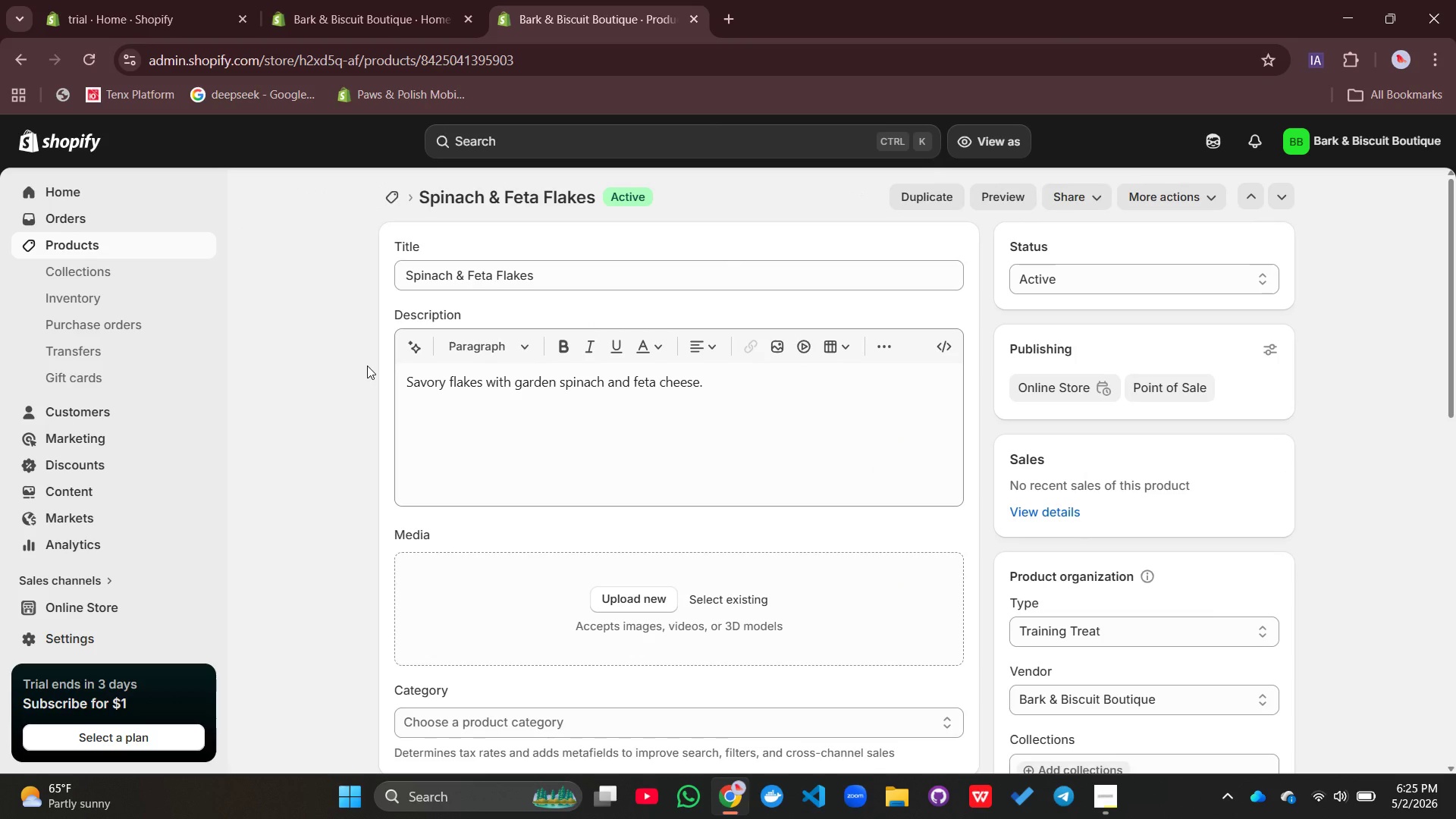 
wait(6.44)
 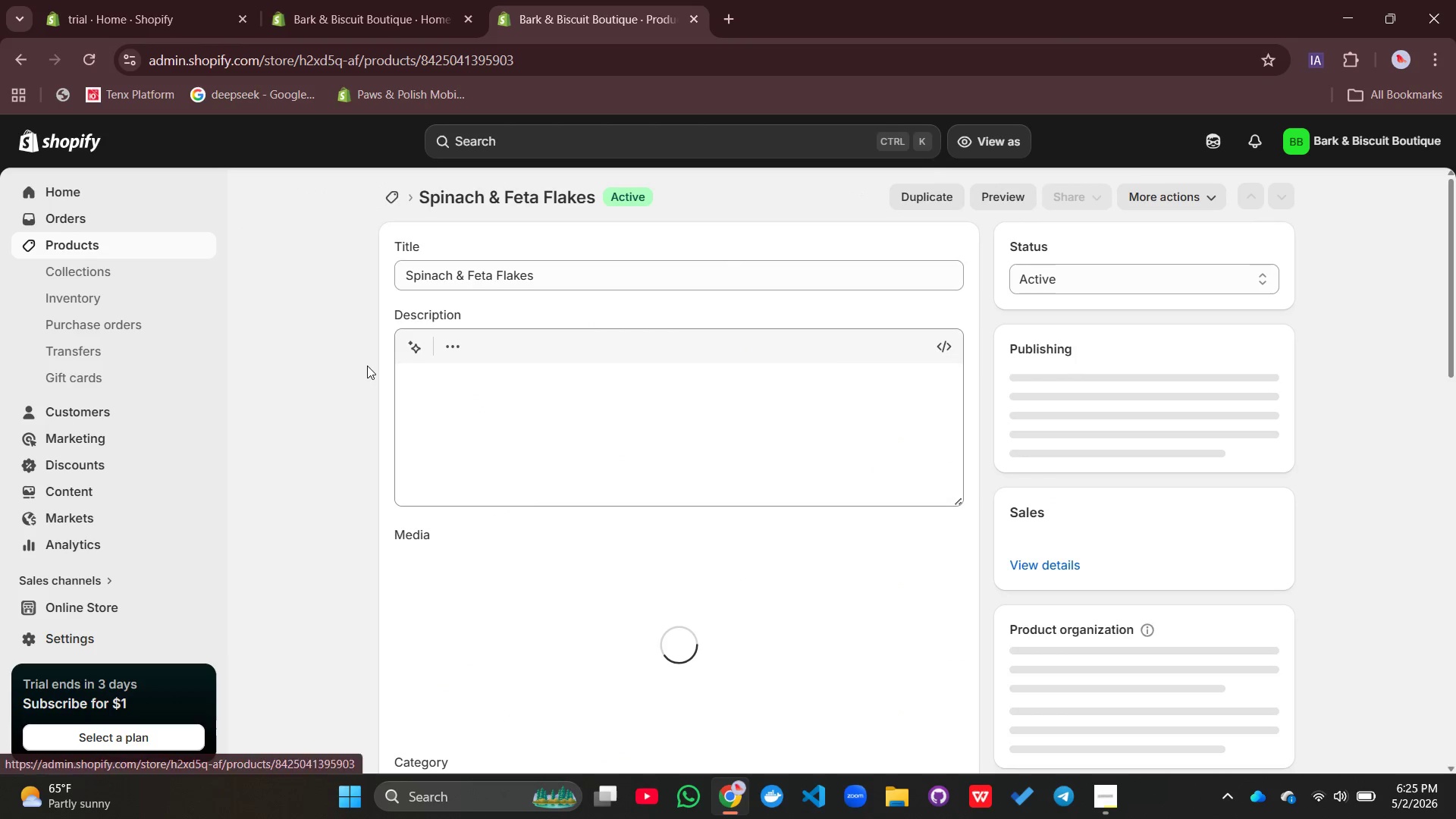 
left_click([554, 279])
 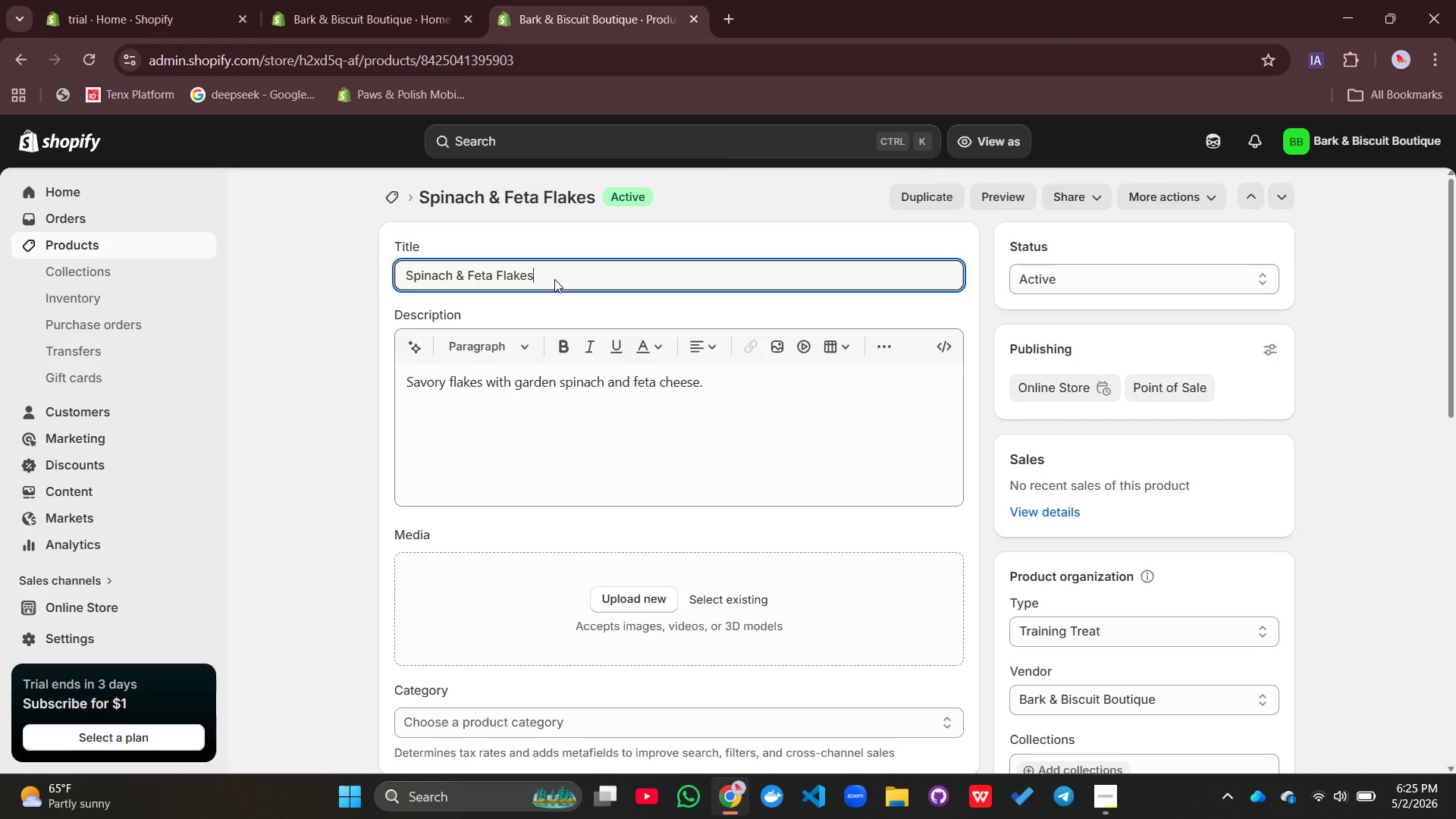 
type( - Savory Vegetarian Traii=)
key(Backspace)
key(Backspace)
type(ning Tr)
 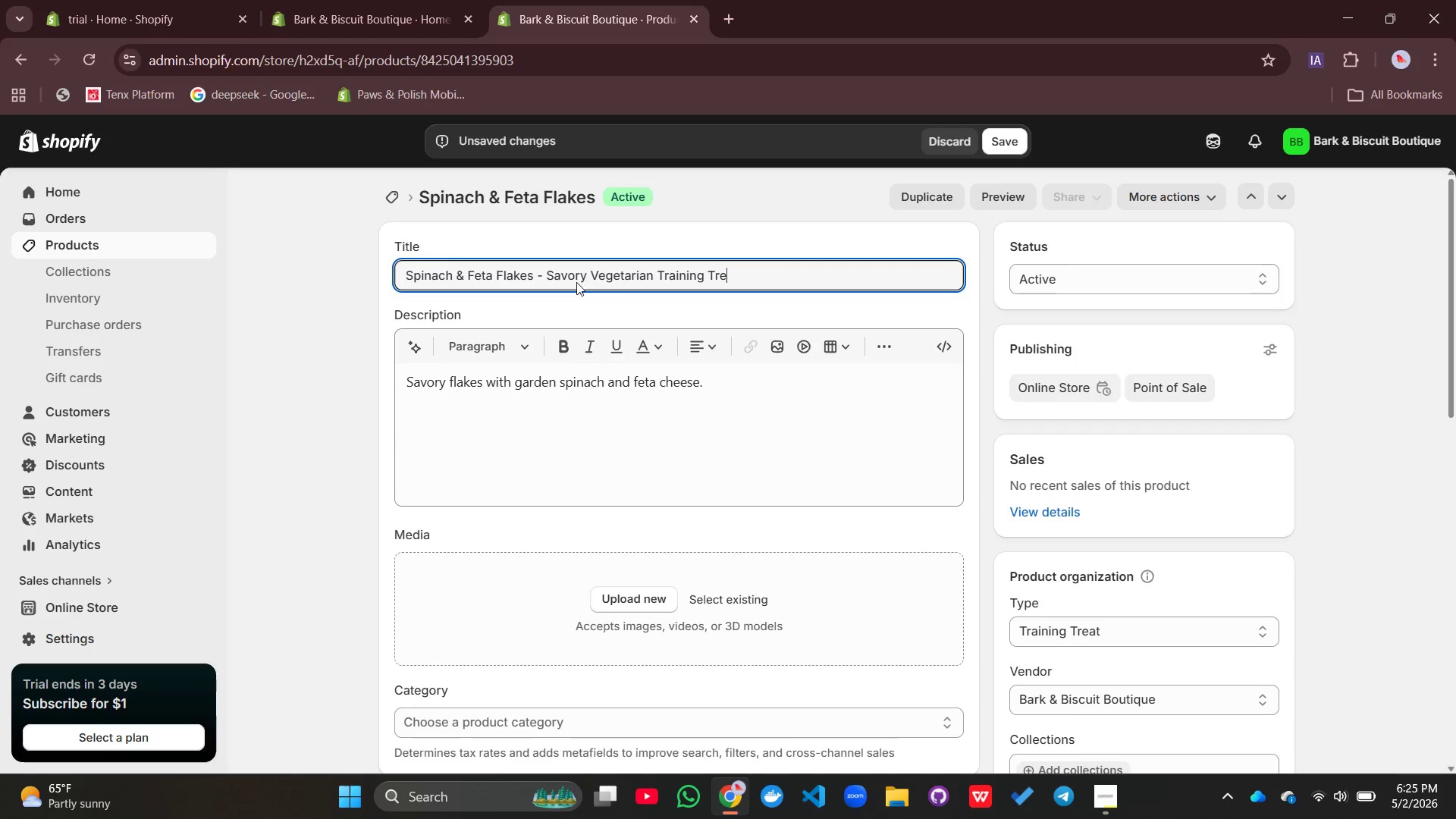 
 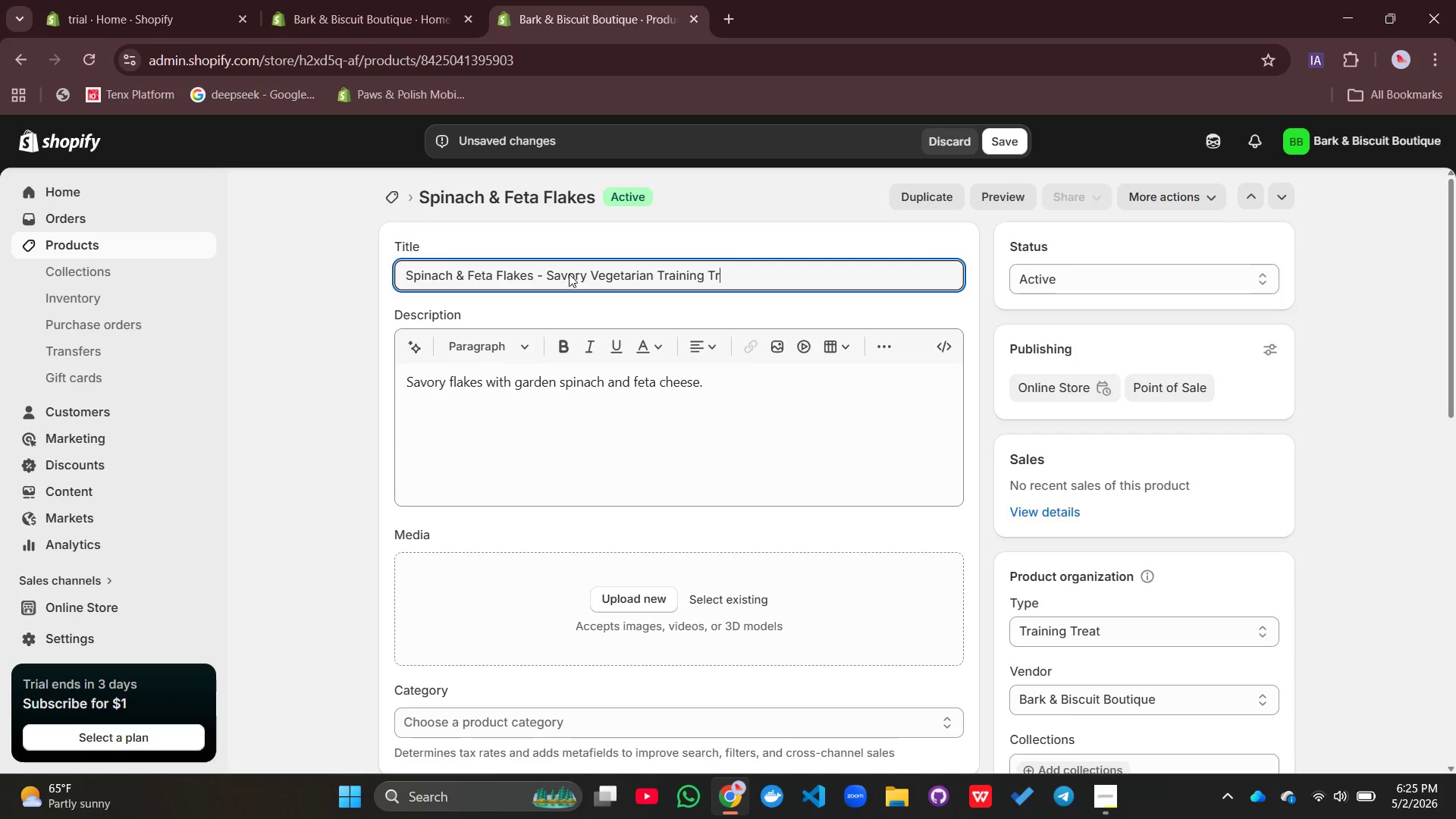 
type(eats)
 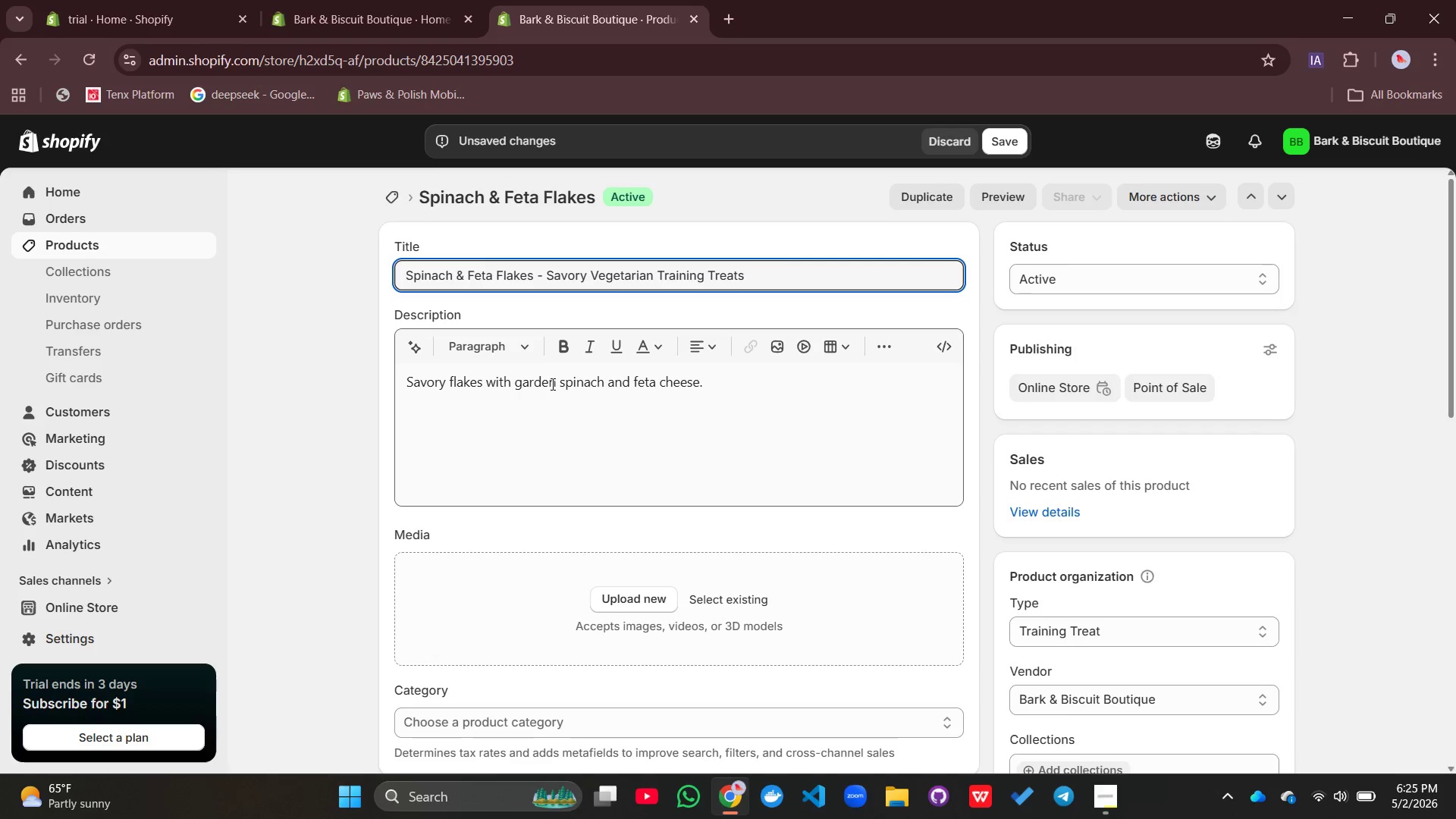 
double_click([551, 384])
 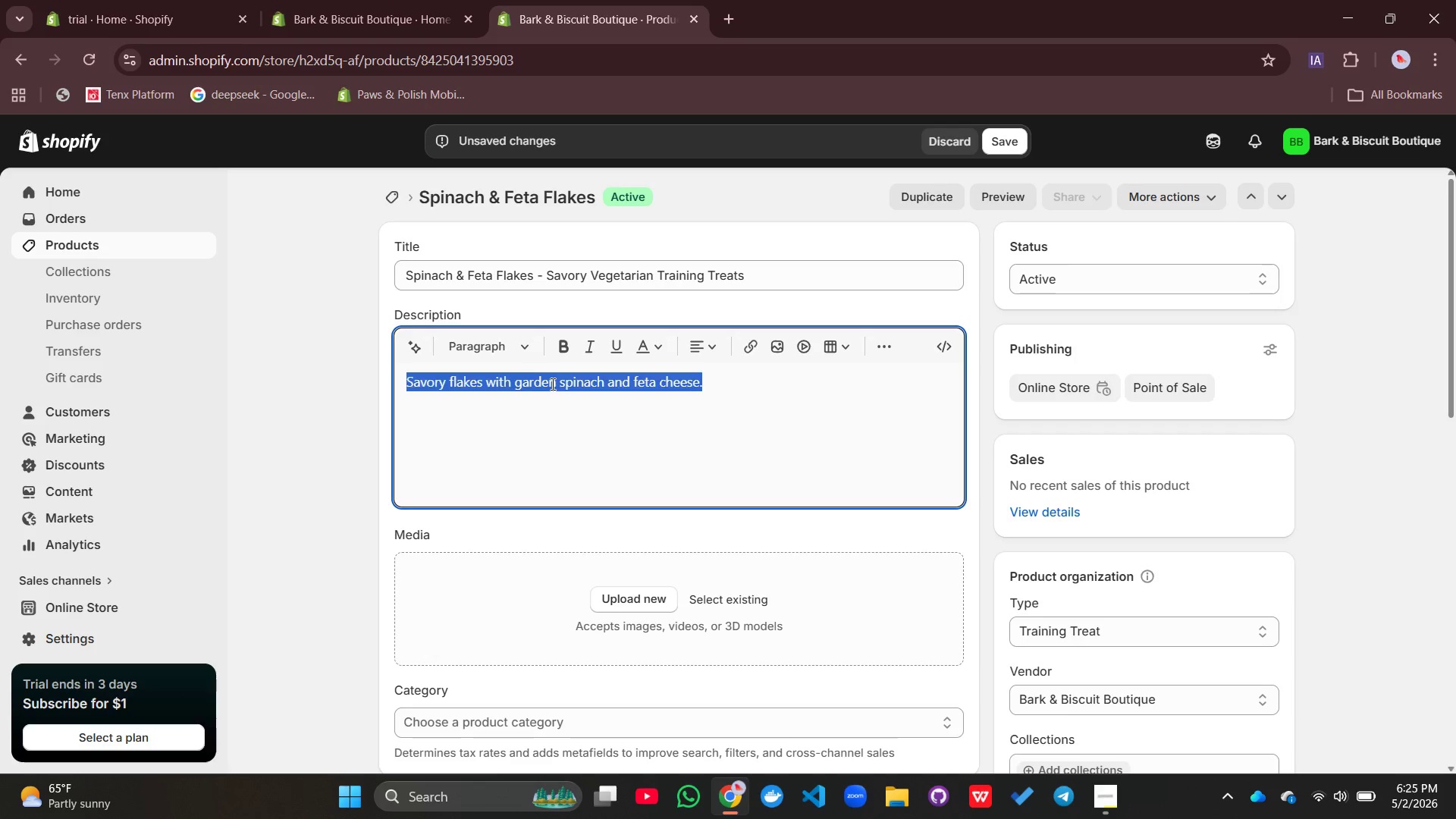 
triple_click([551, 384])
 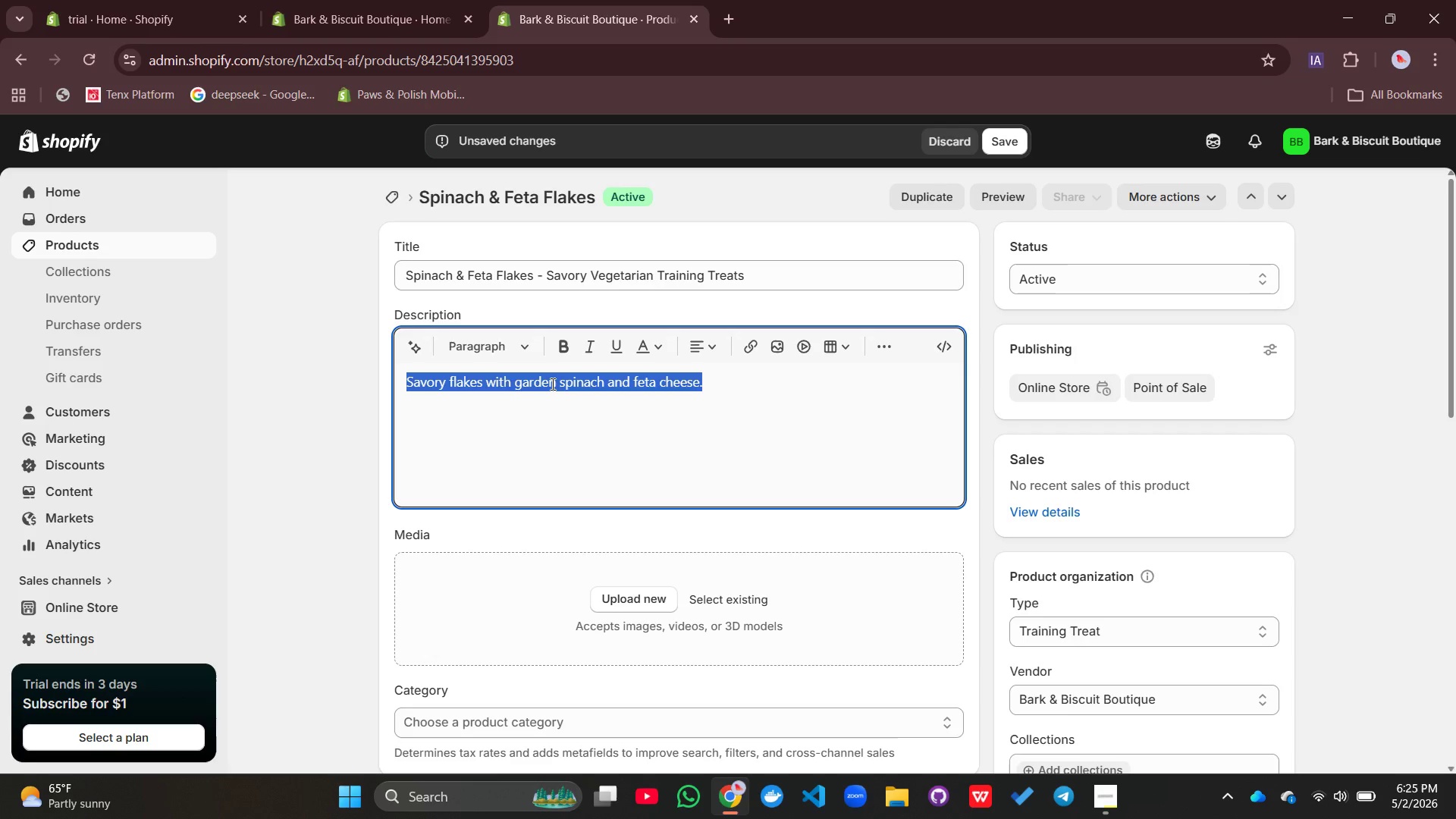 
type(Go savory with Spinach & Feta Flakes. )
 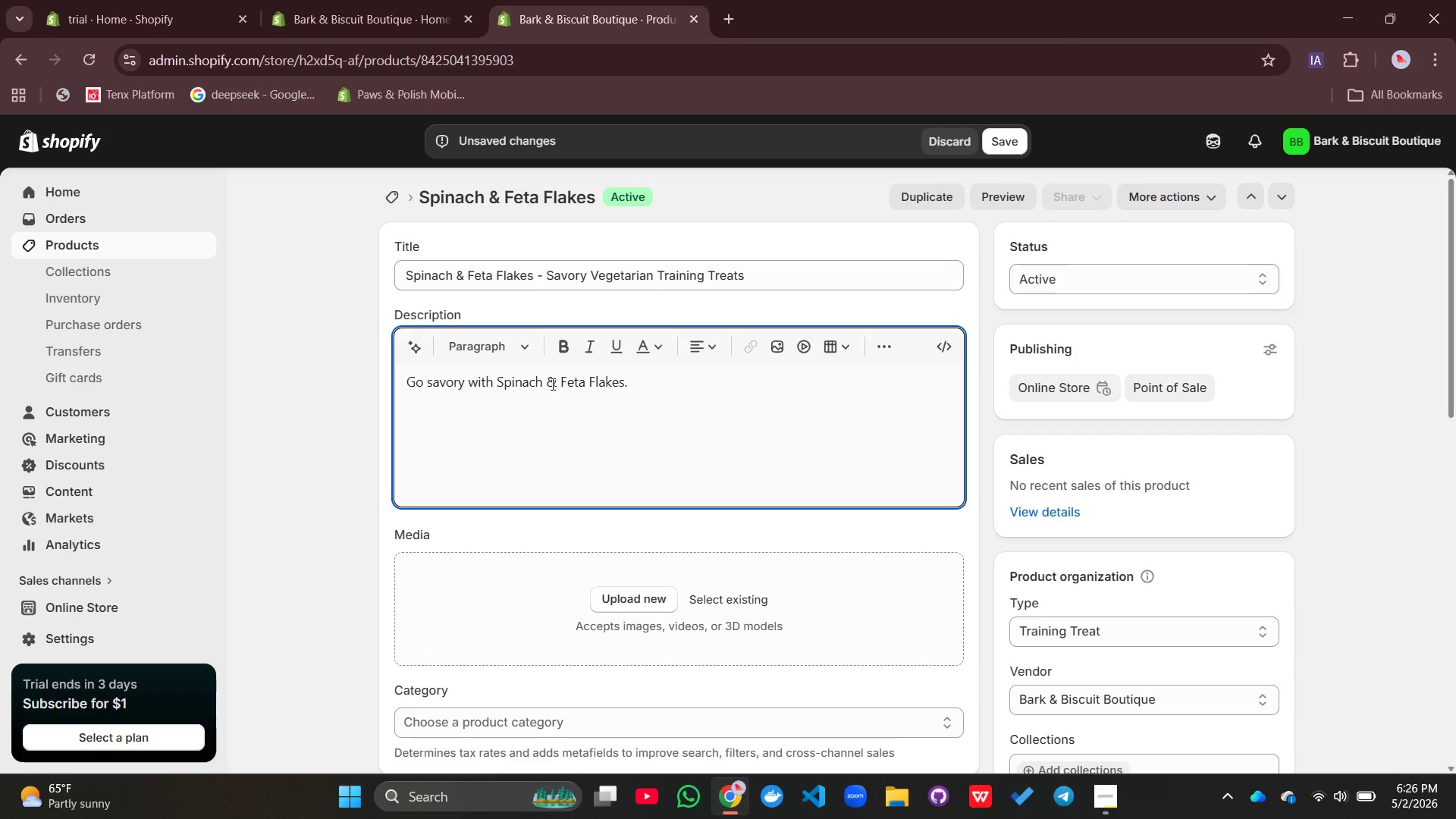 
 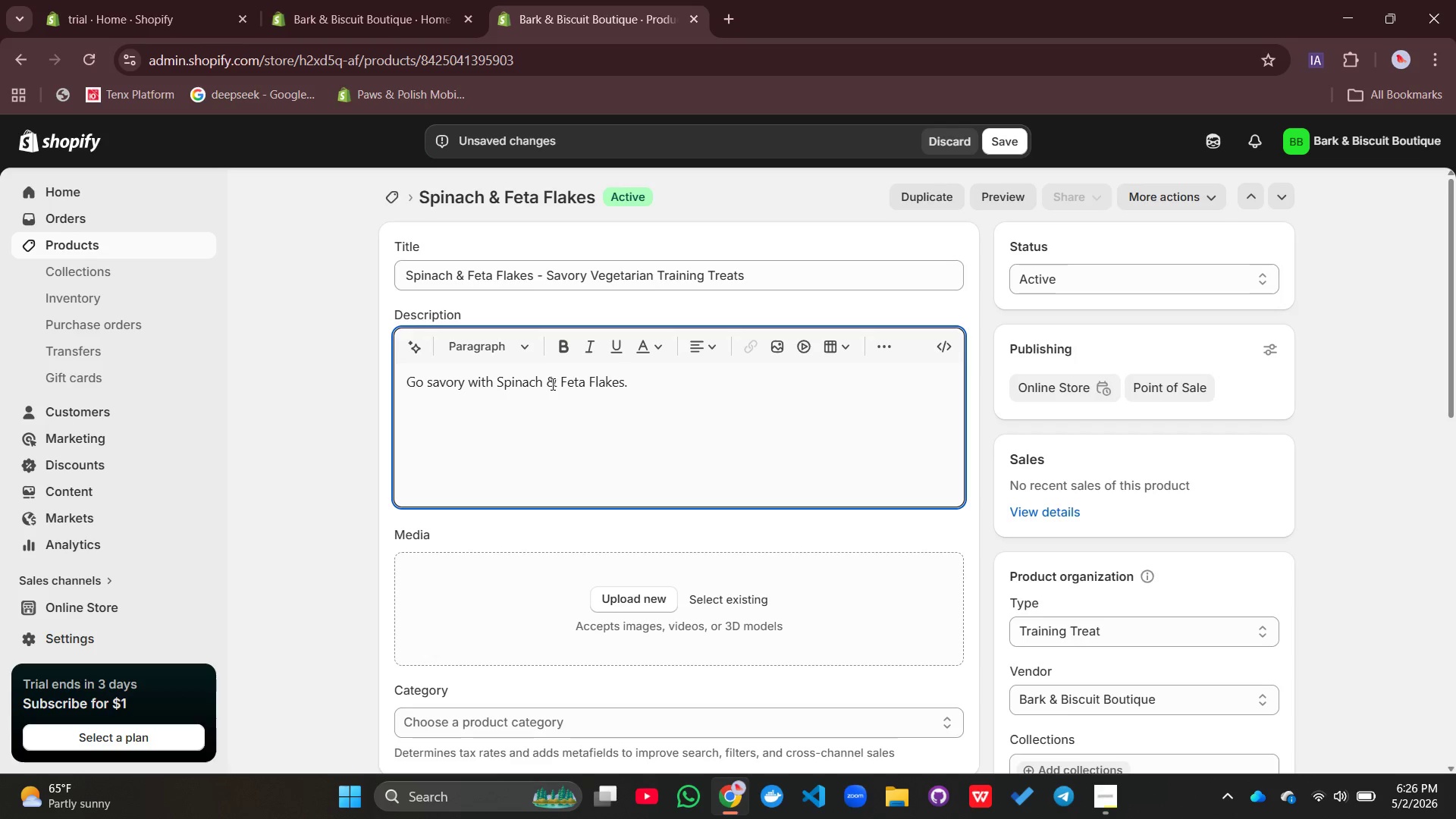 
hold_key(key=ShiftLeft, duration=0.39)
 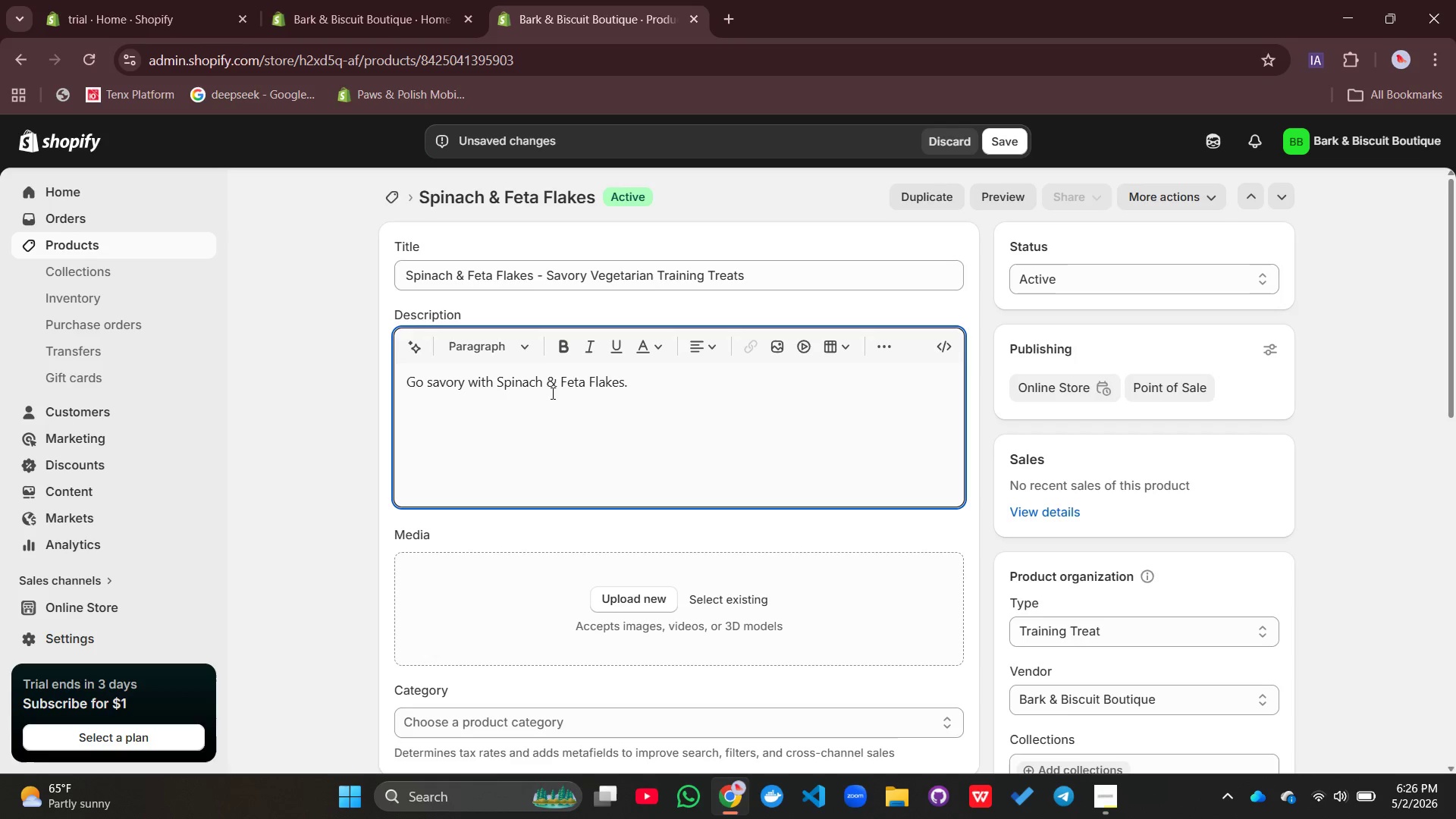 
type(These crunchy, flake )
 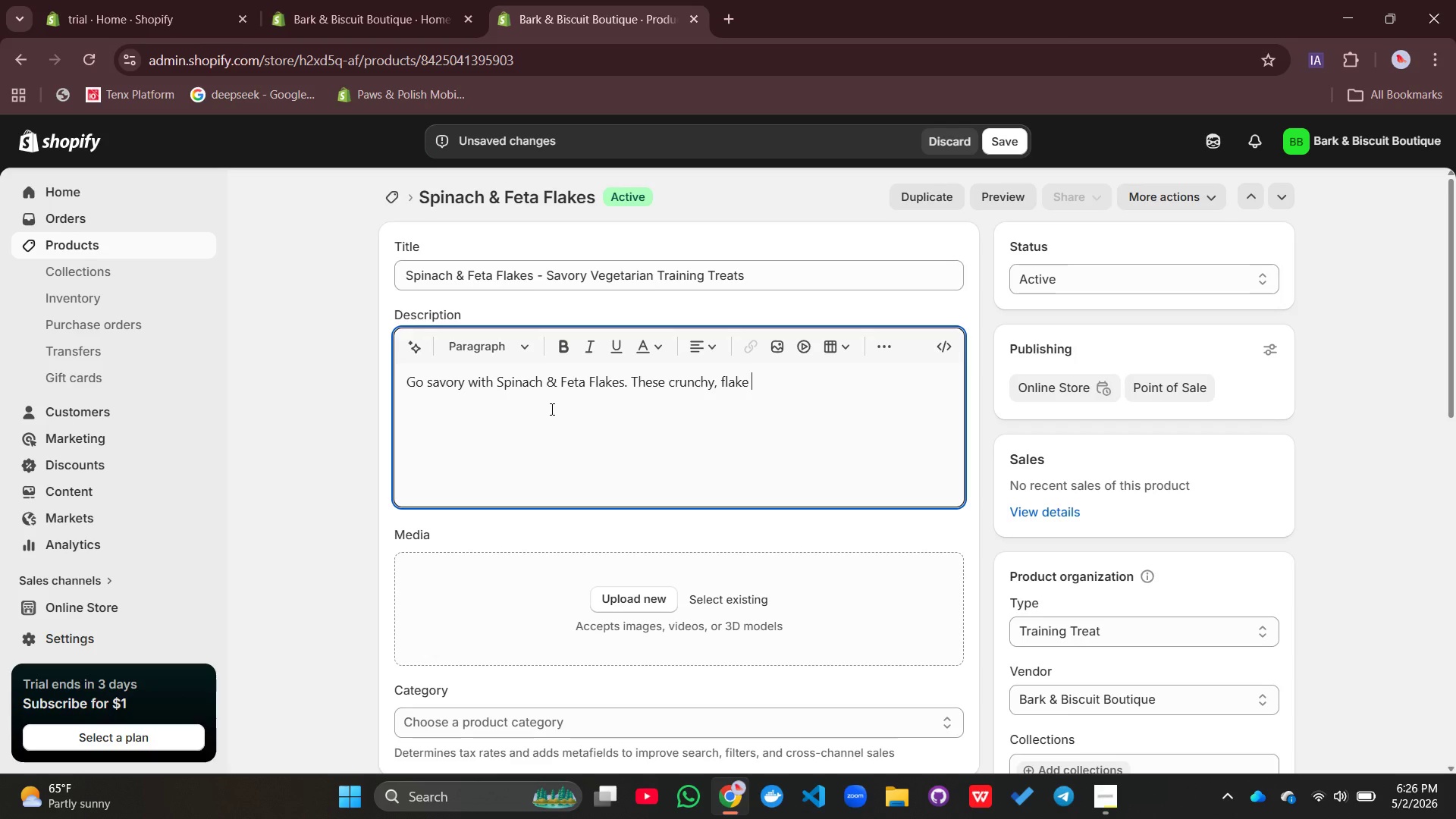 
key(Backspace)
type(-style training set treats combine garden spinach )
key(Backspace)
type(, feta)
 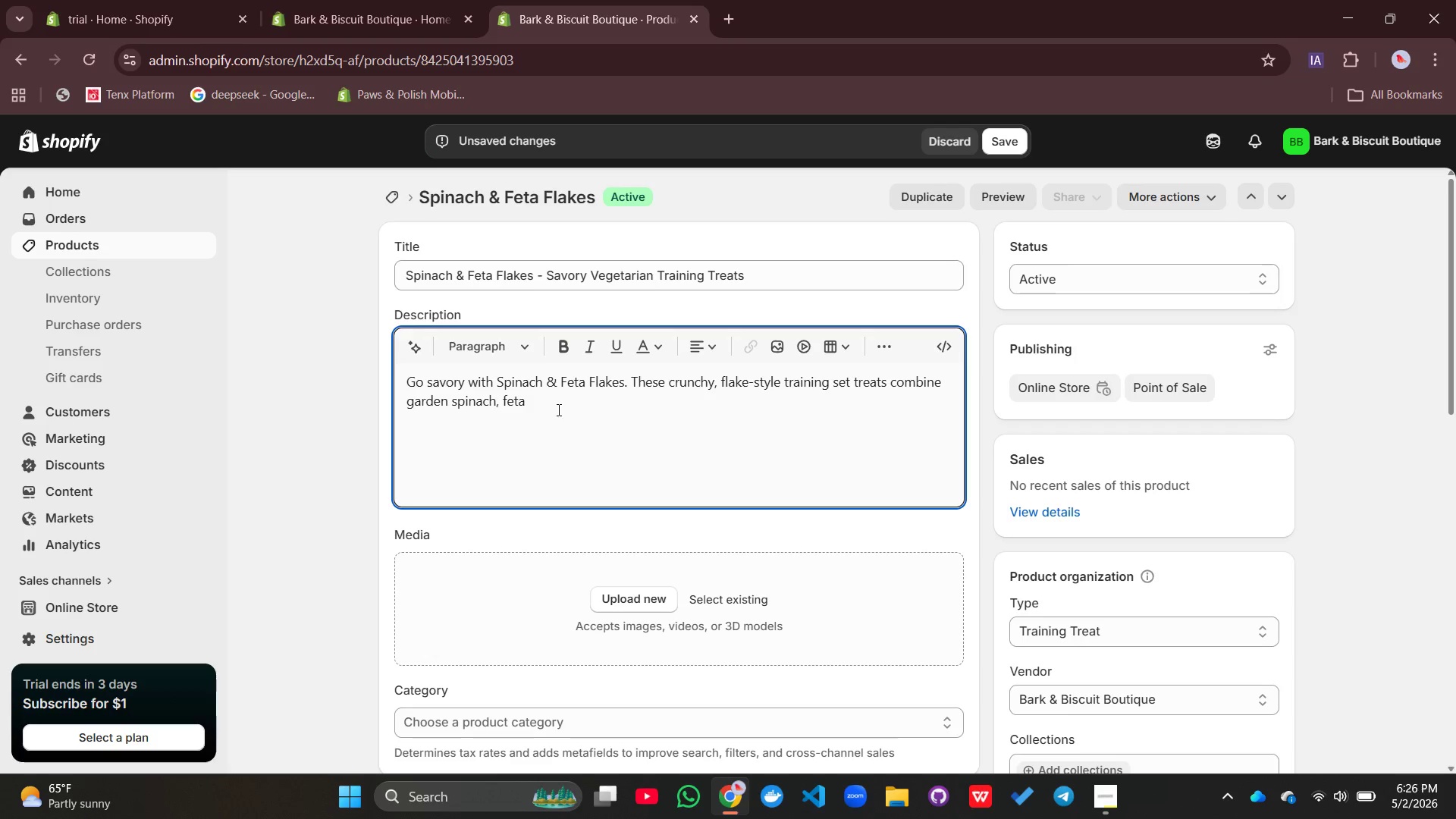 
type( cheese, and cornmeal)
 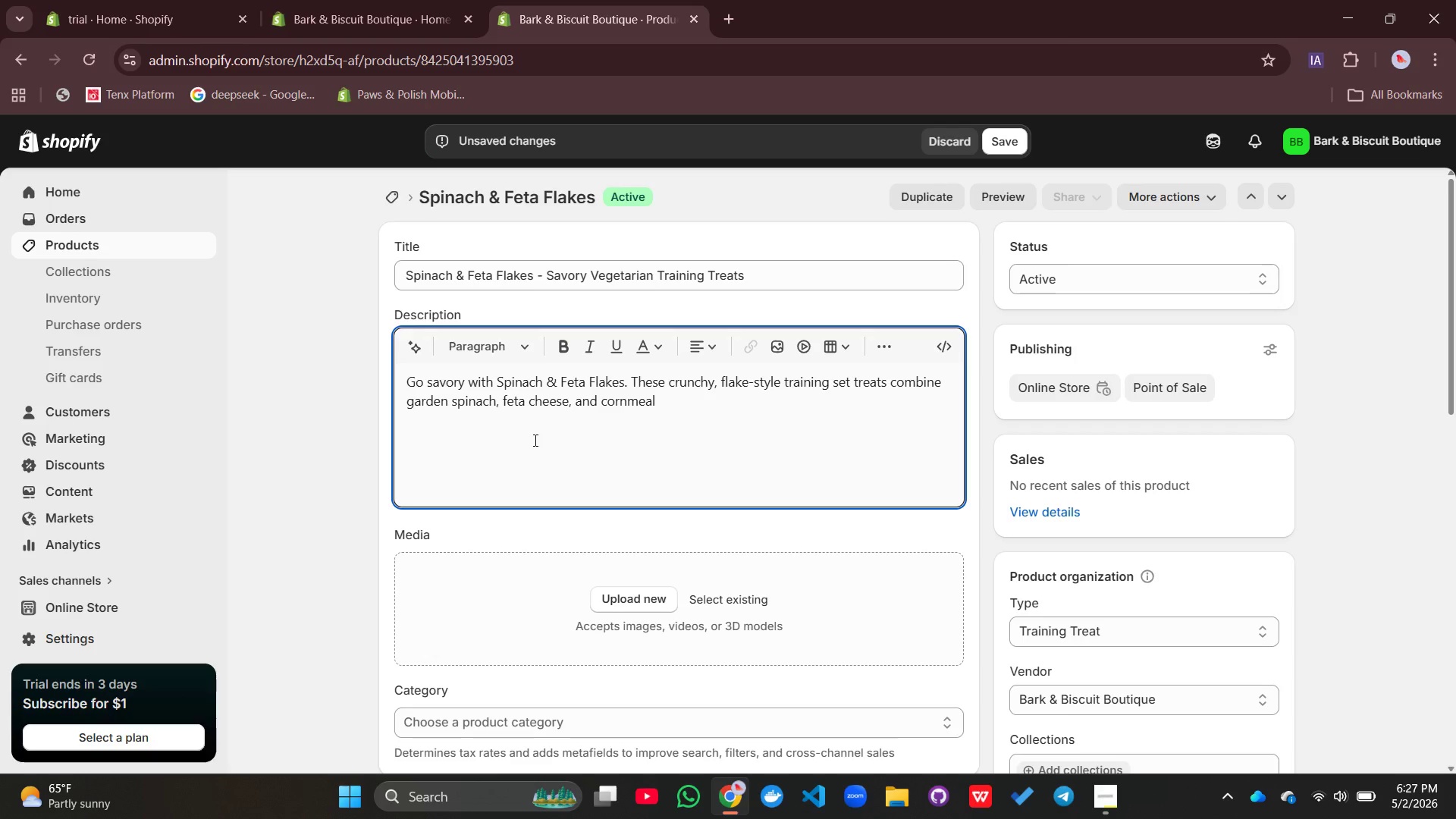 
type( - a vegeterian)
key(Backspace)
key(Backspace)
key(Backspace)
key(Backspace)
key(Backspace)
type(arian, protien-packed snack that's perfect for dogs who love bold flavors.)
 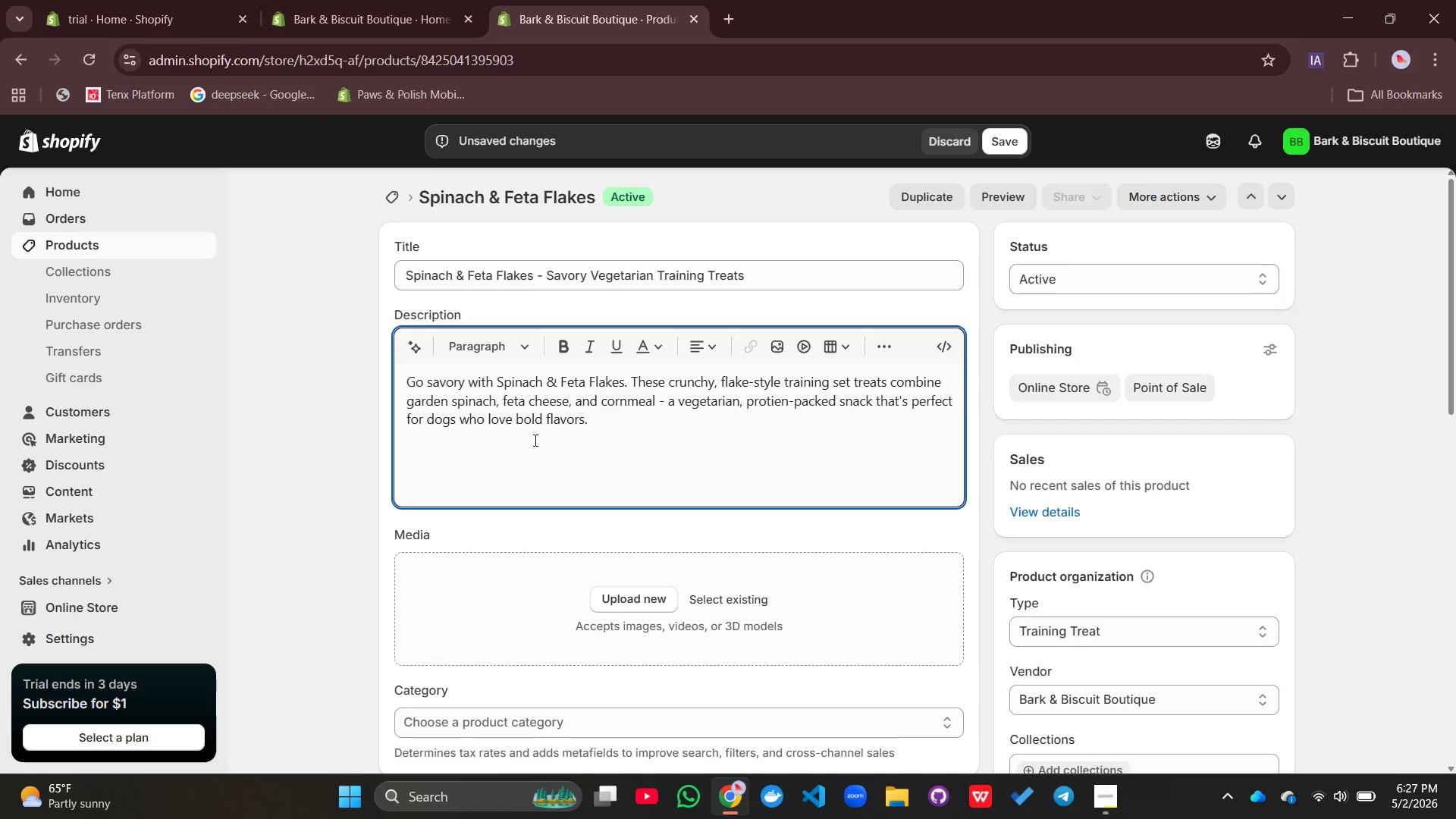 
key(Enter)
 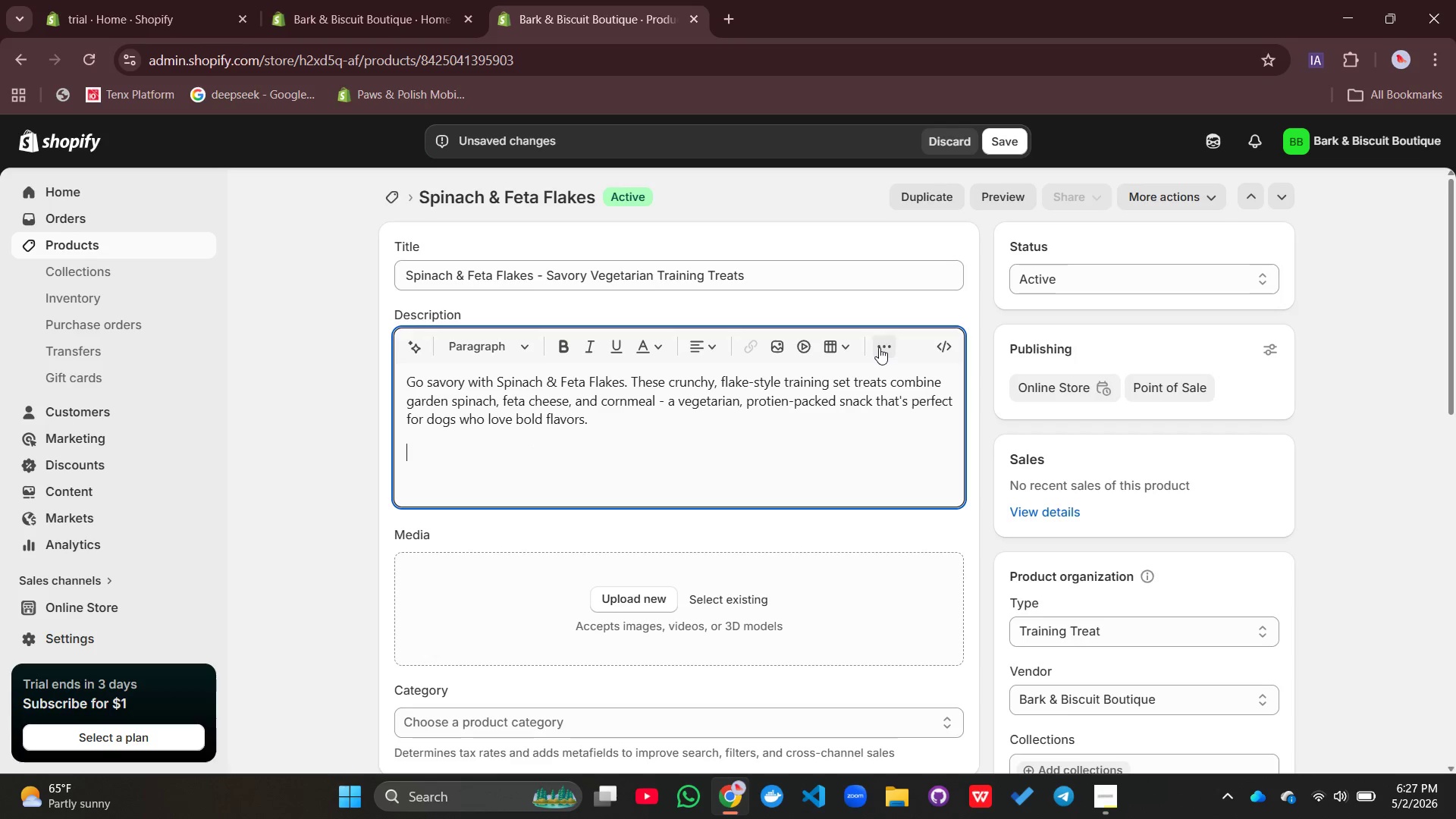 
left_click([879, 347])
 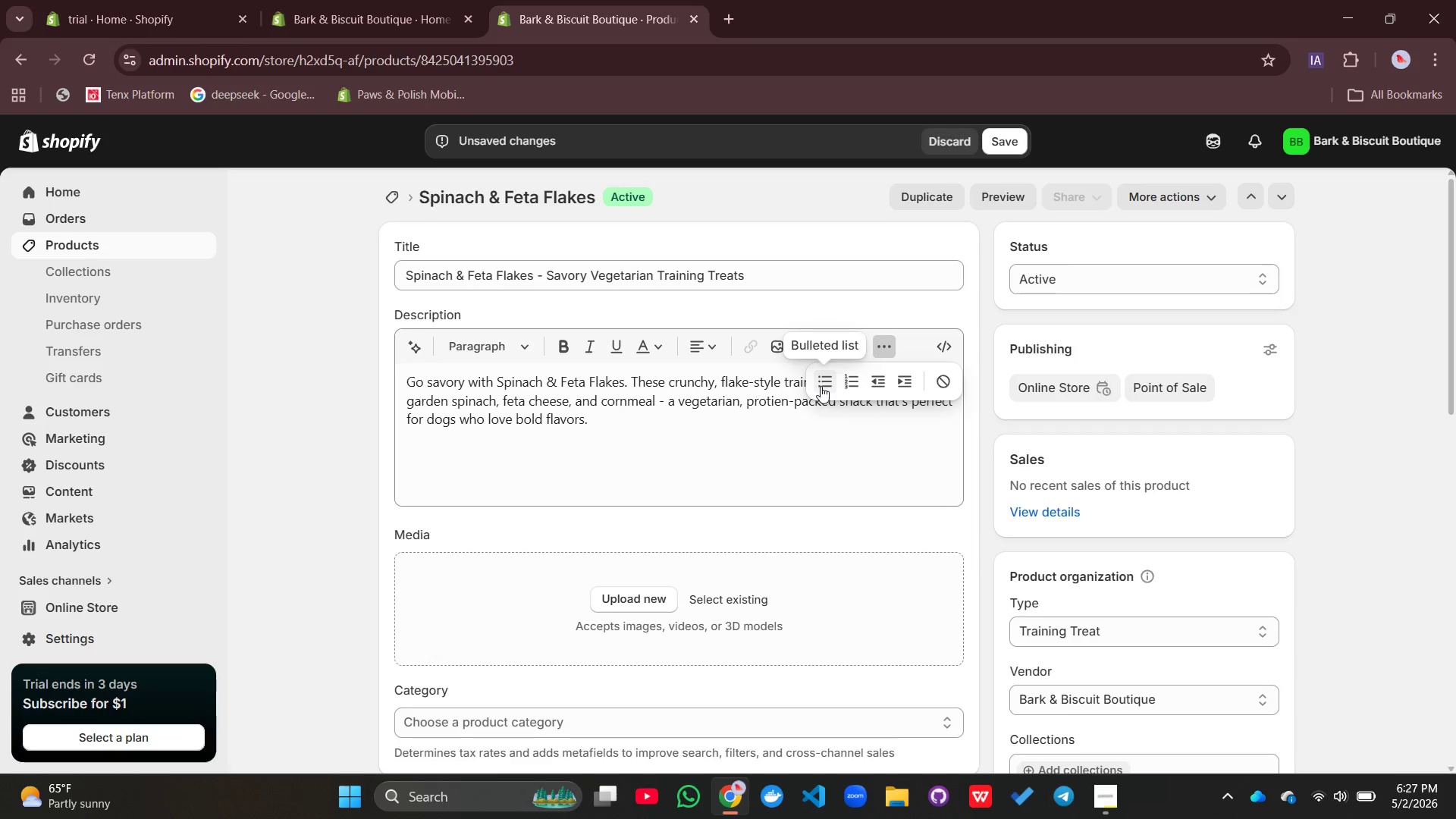 
left_click([821, 386])
 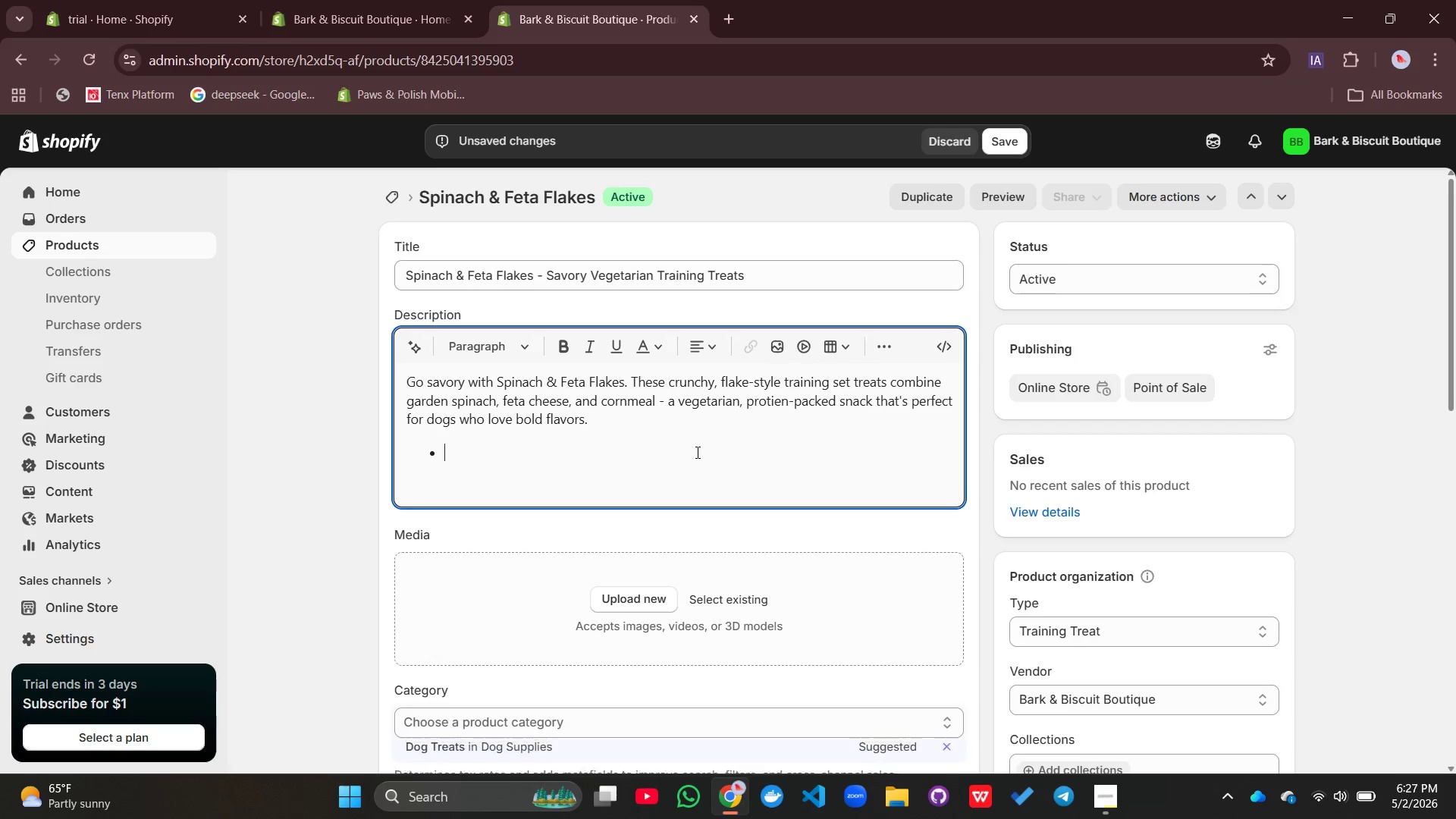 
type(Spinach - iron and viti)
key(Backspace)
type(amins)
 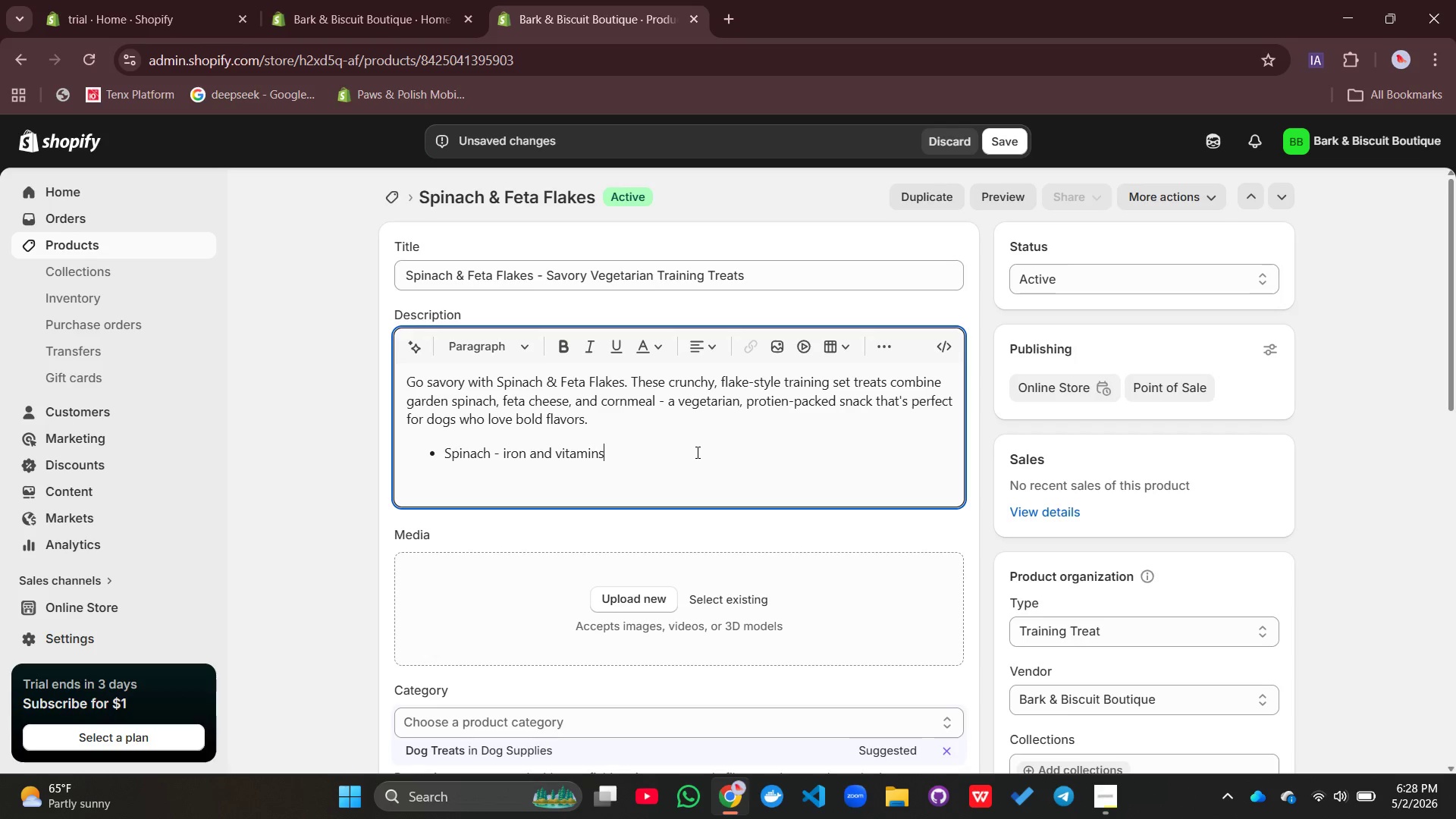 
key(Enter)
 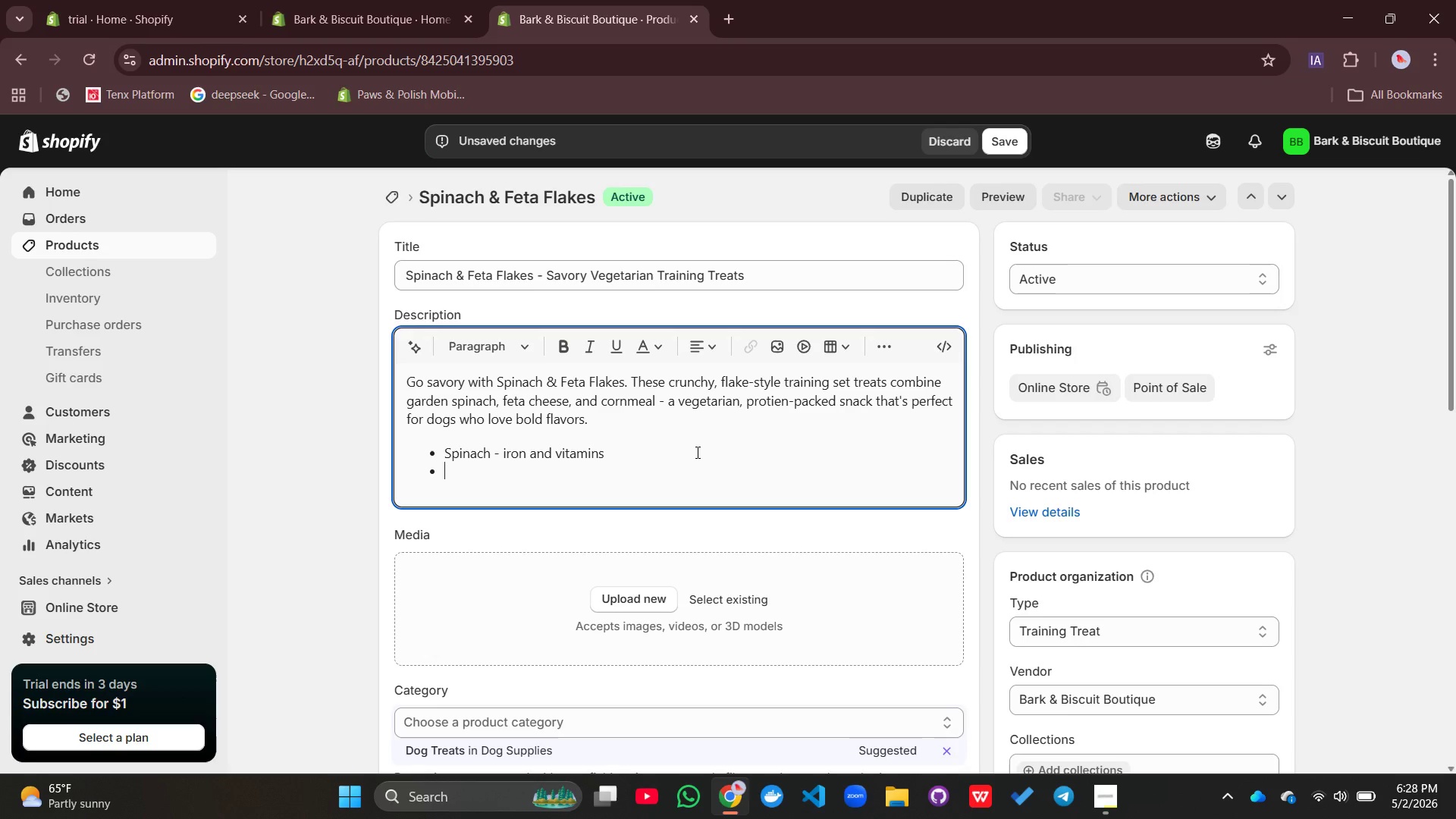 
type(Feta cheese - ca;)
key(Backspace)
type(lcium and protien)
 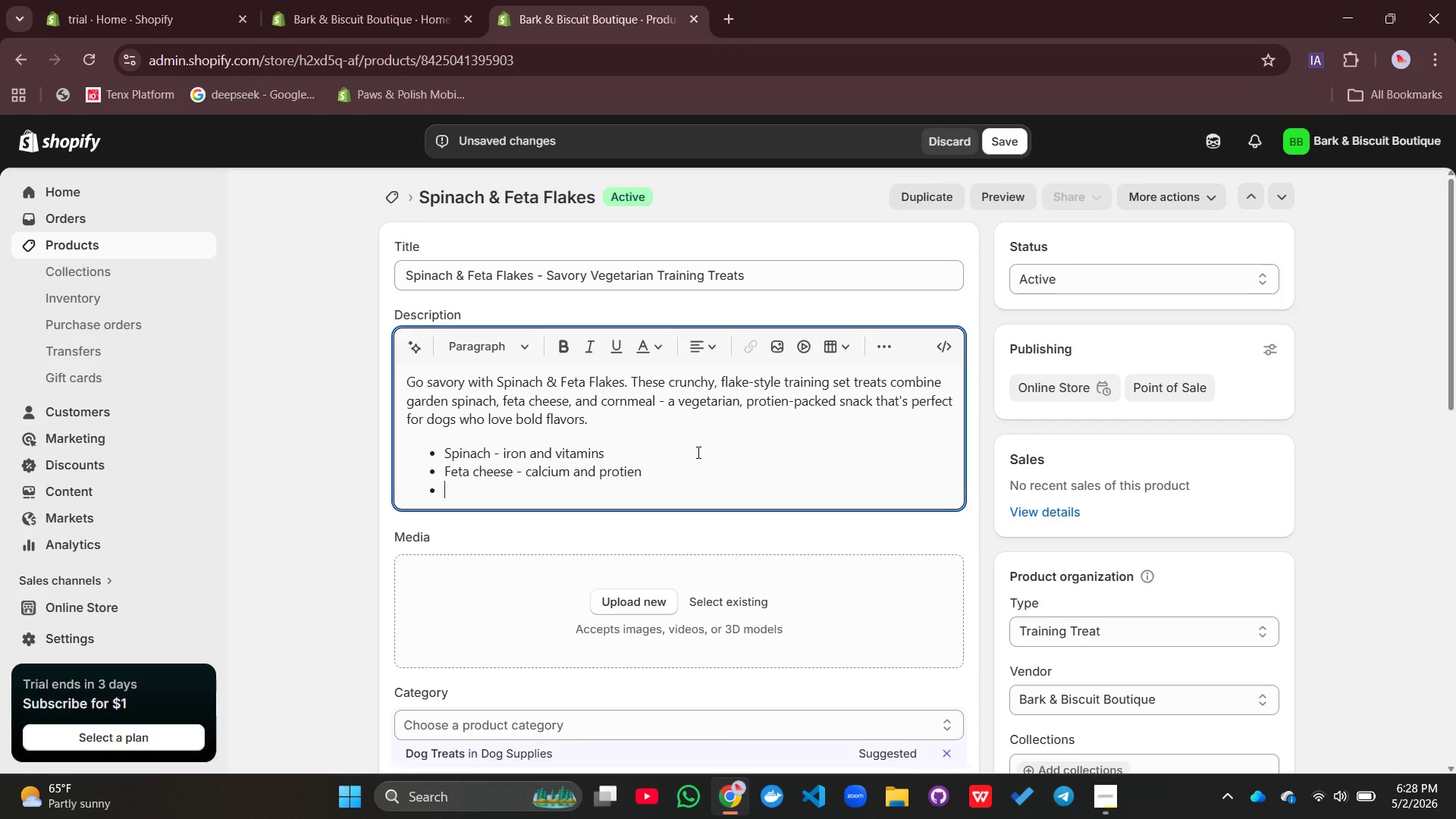 
key(Enter)
 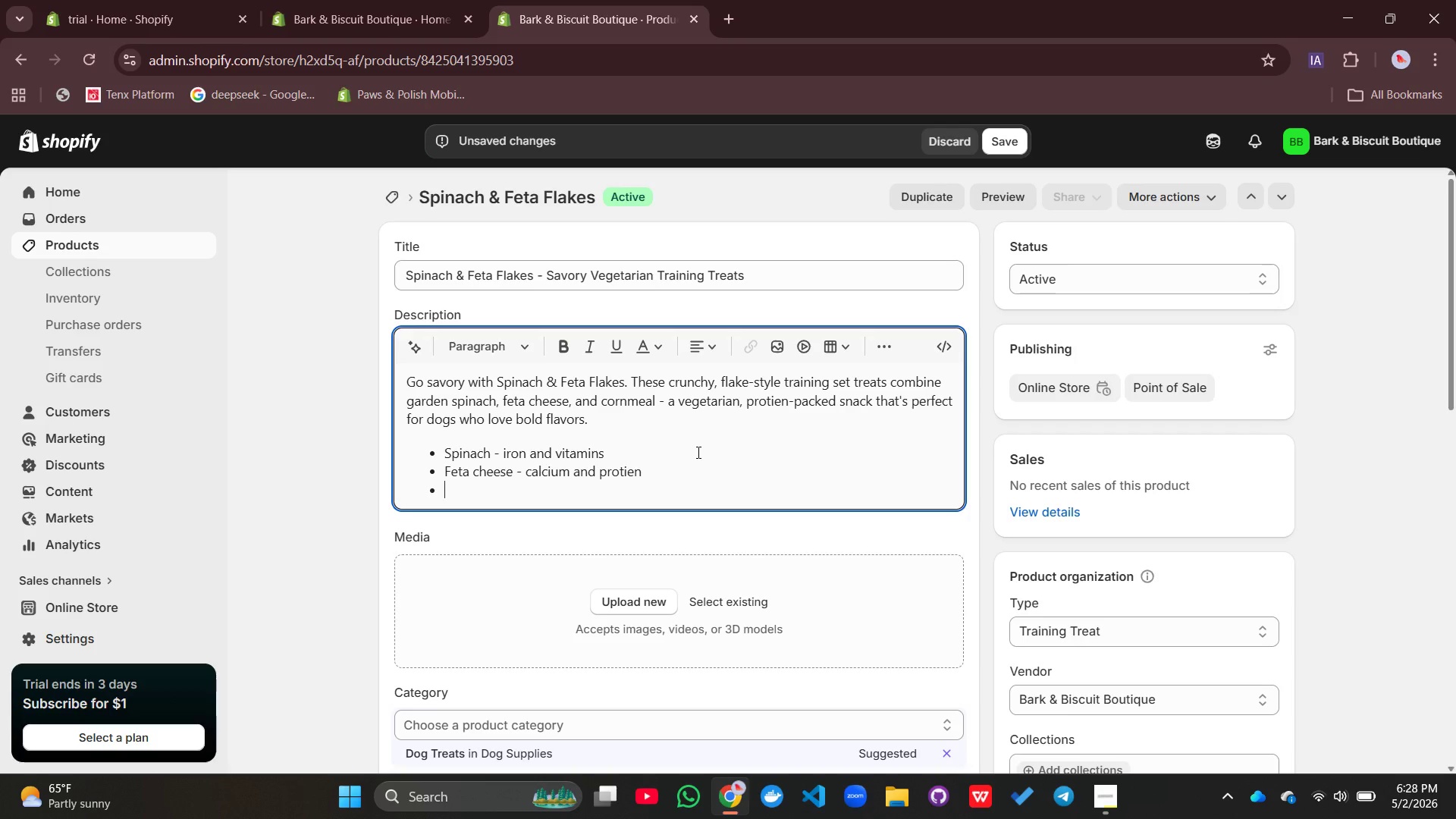 
type(Corn)
 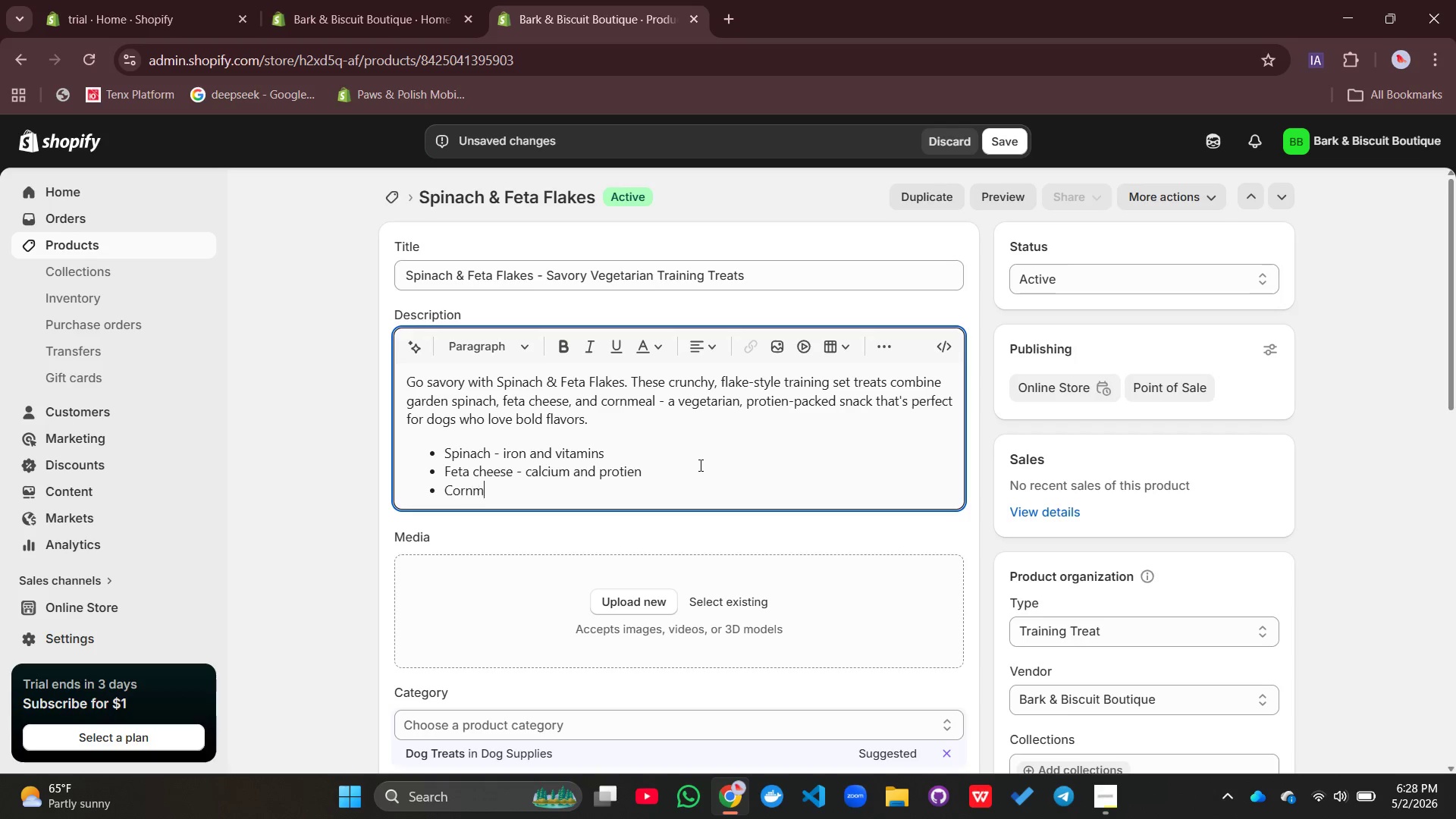 
type(meao)
key(Backspace)
type(l -crunchy texture)
 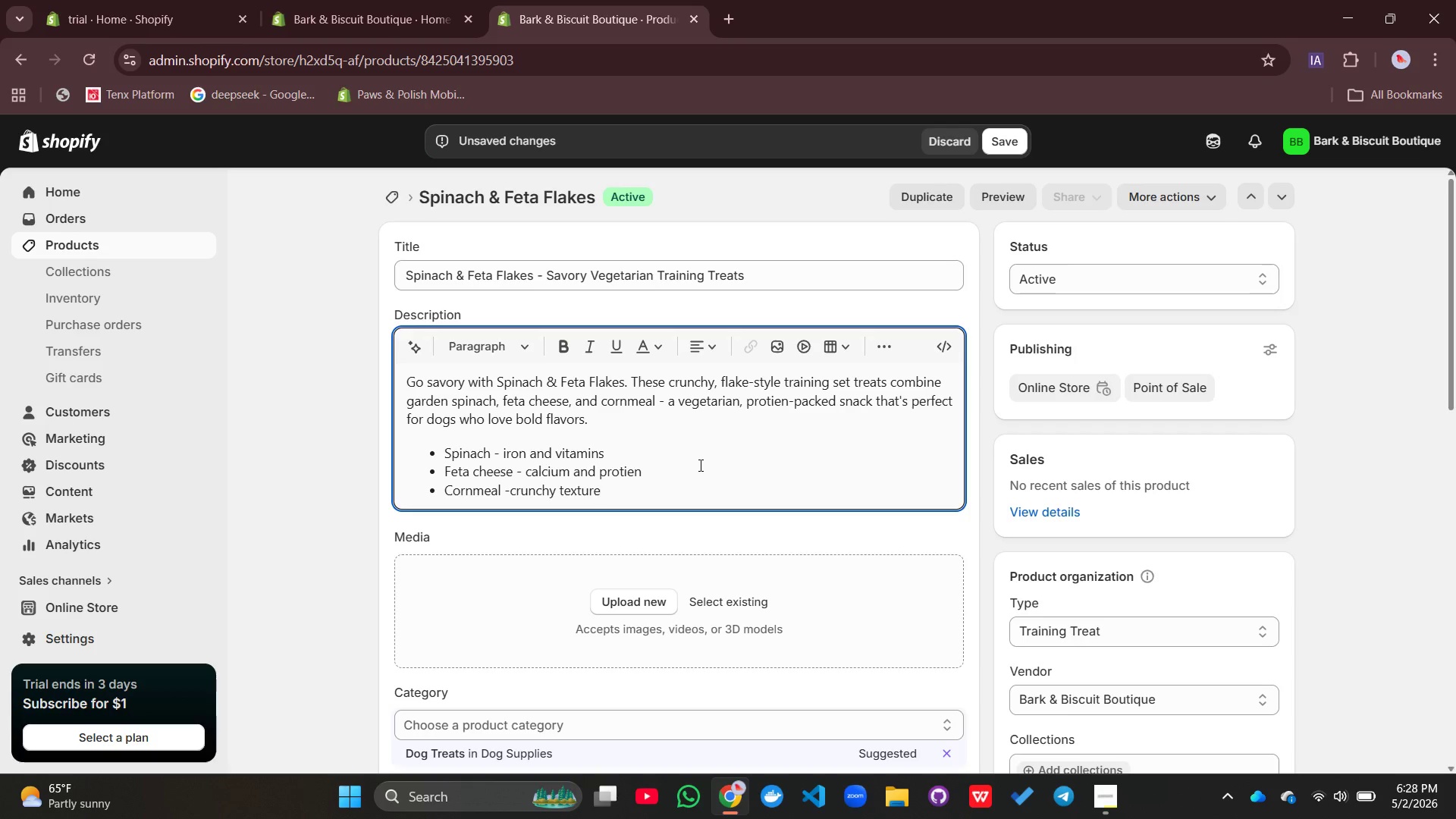 
key(Enter)
 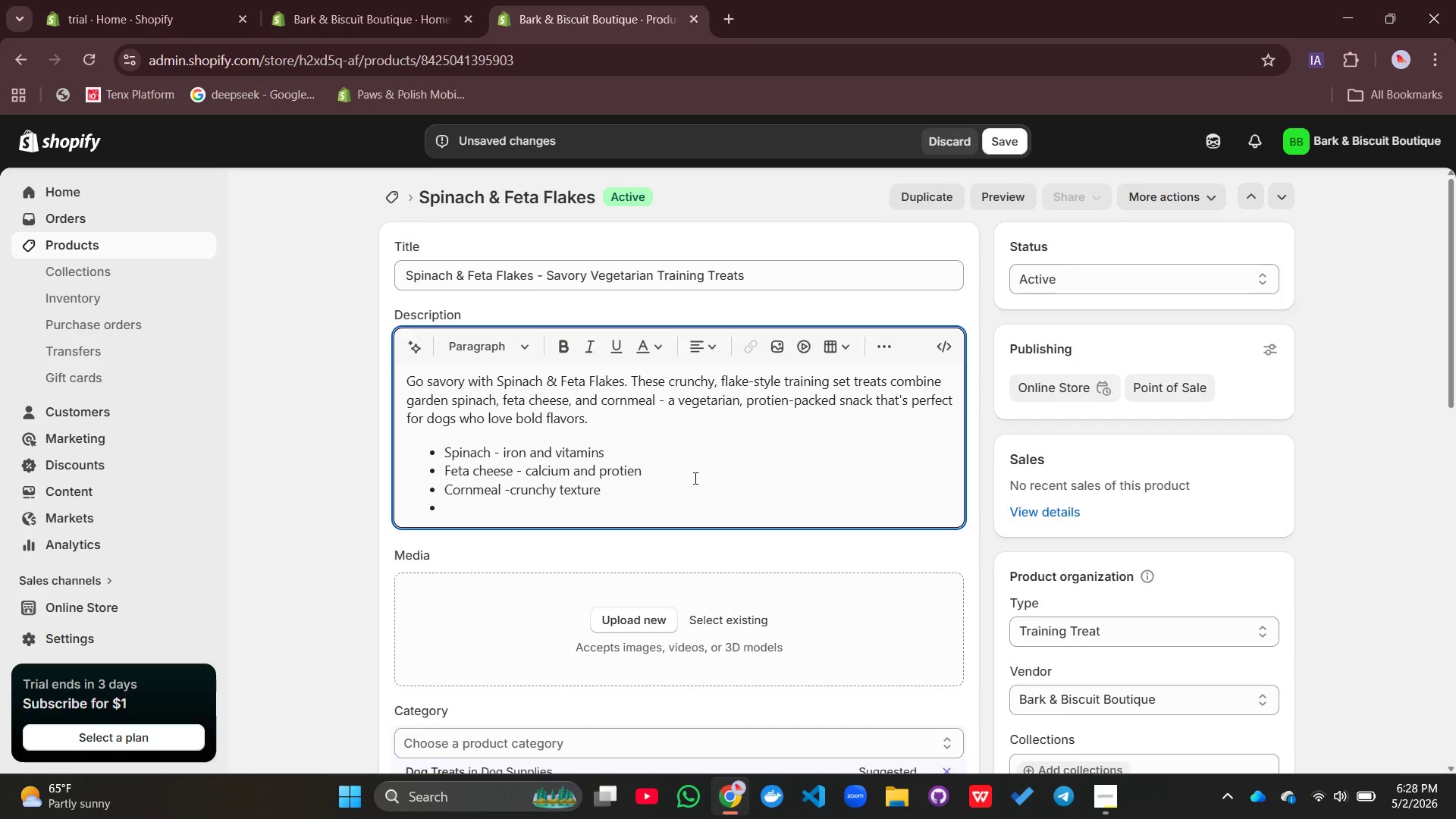 
type(Veget)
 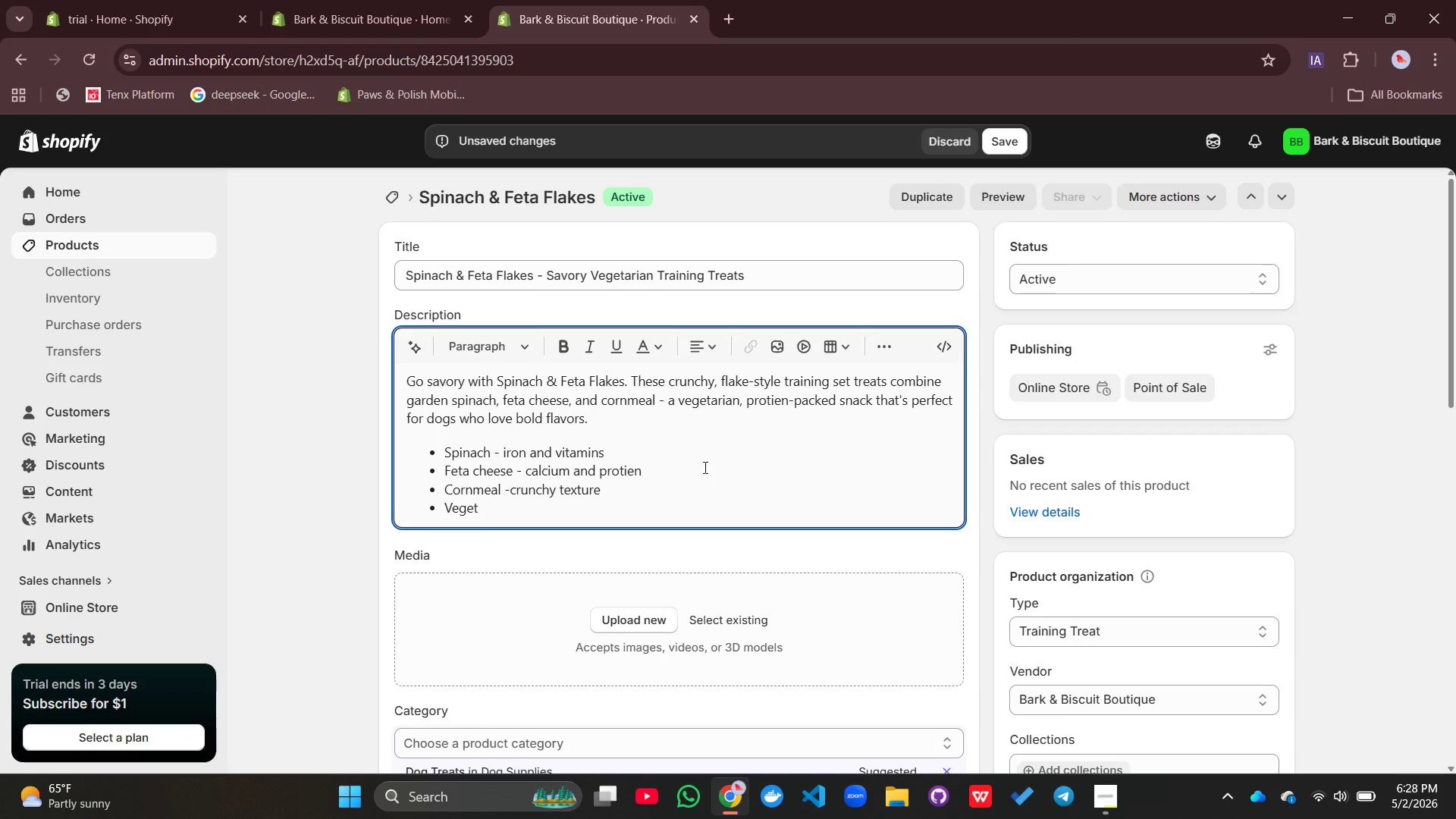 
wait(6.55)
 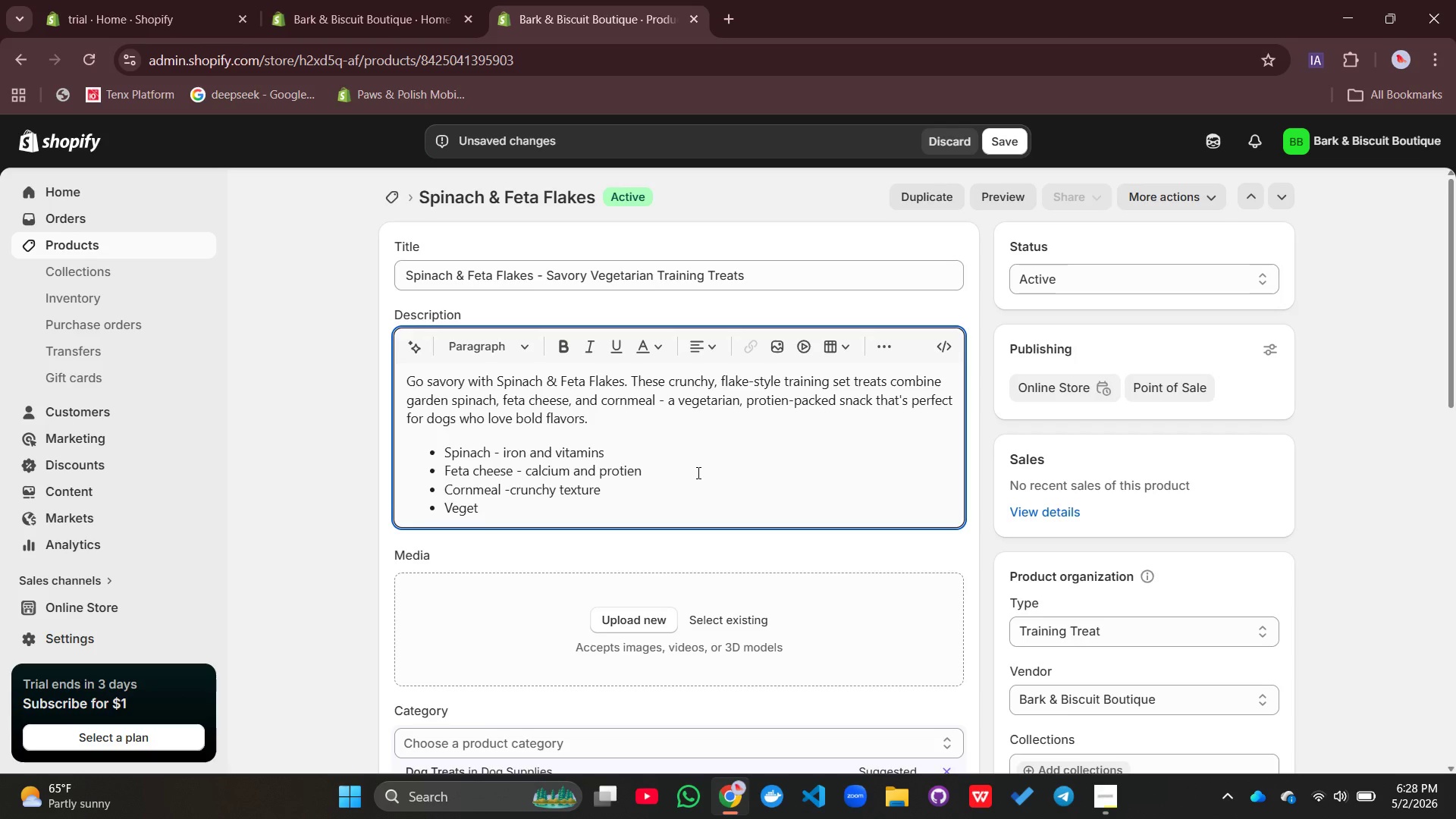 
type(arian & savory)
 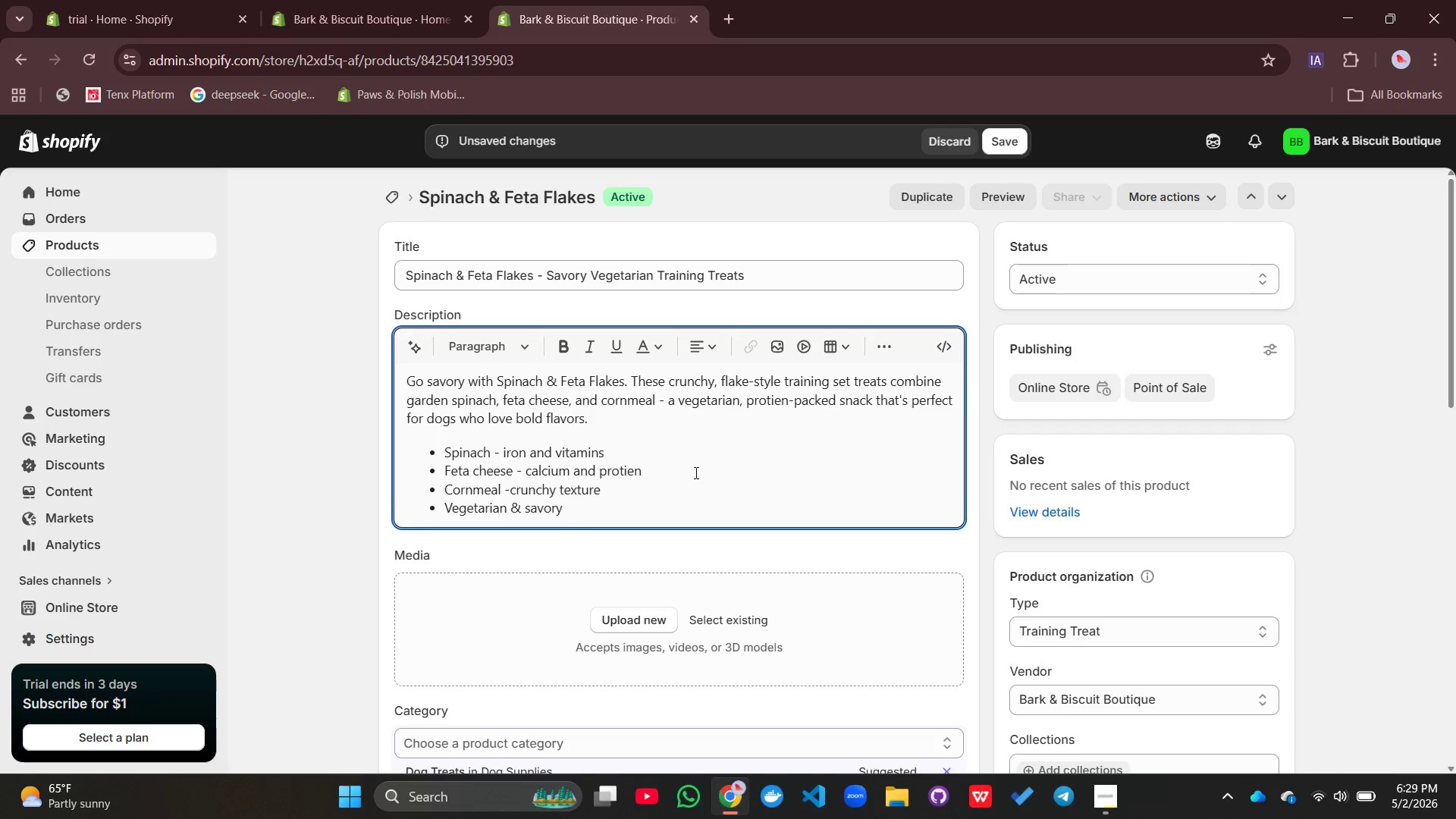 
wait(9.78)
 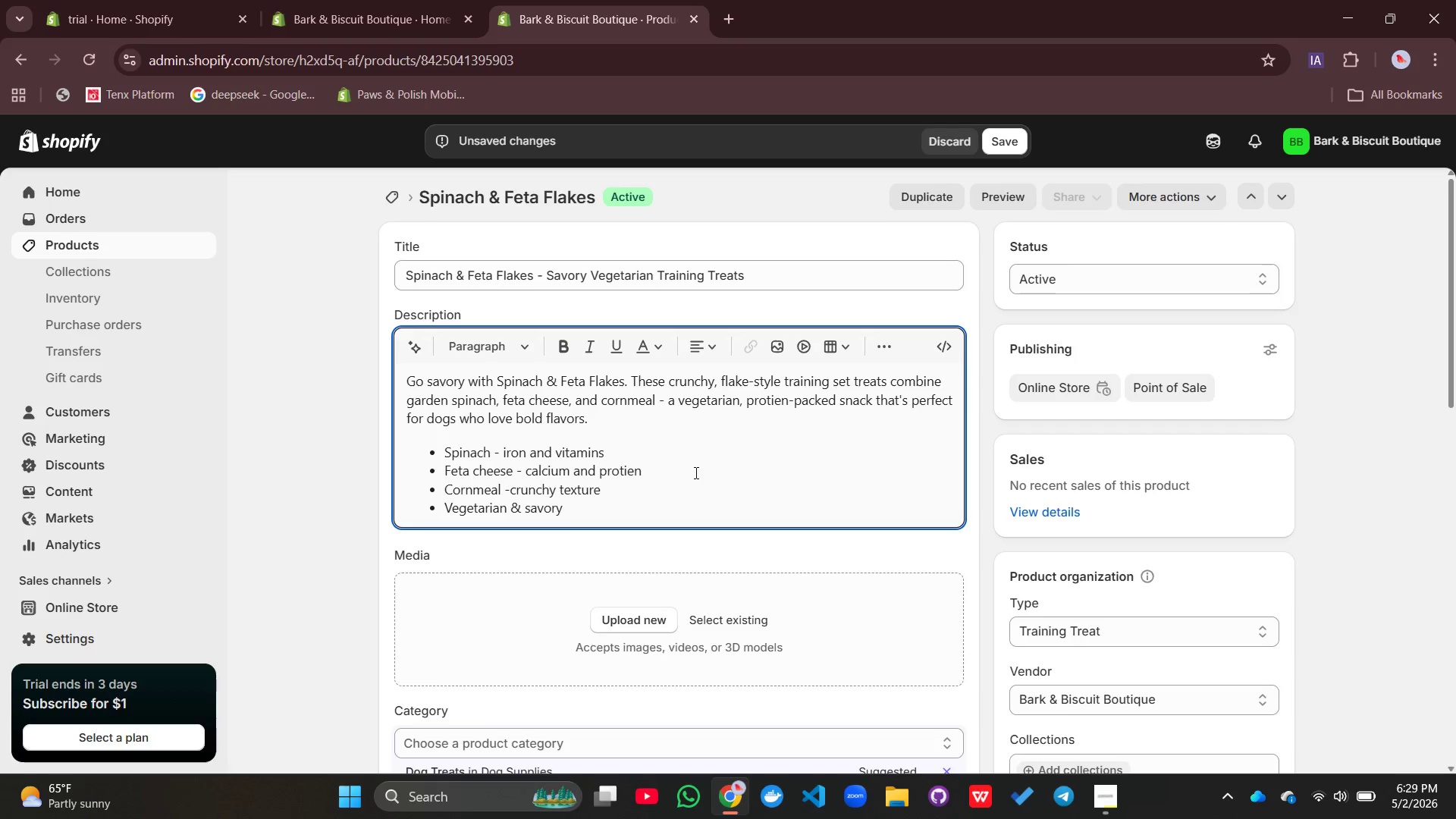 
left_click_drag(start_coordinate=[469, 529], to_coordinate=[416, 527])
 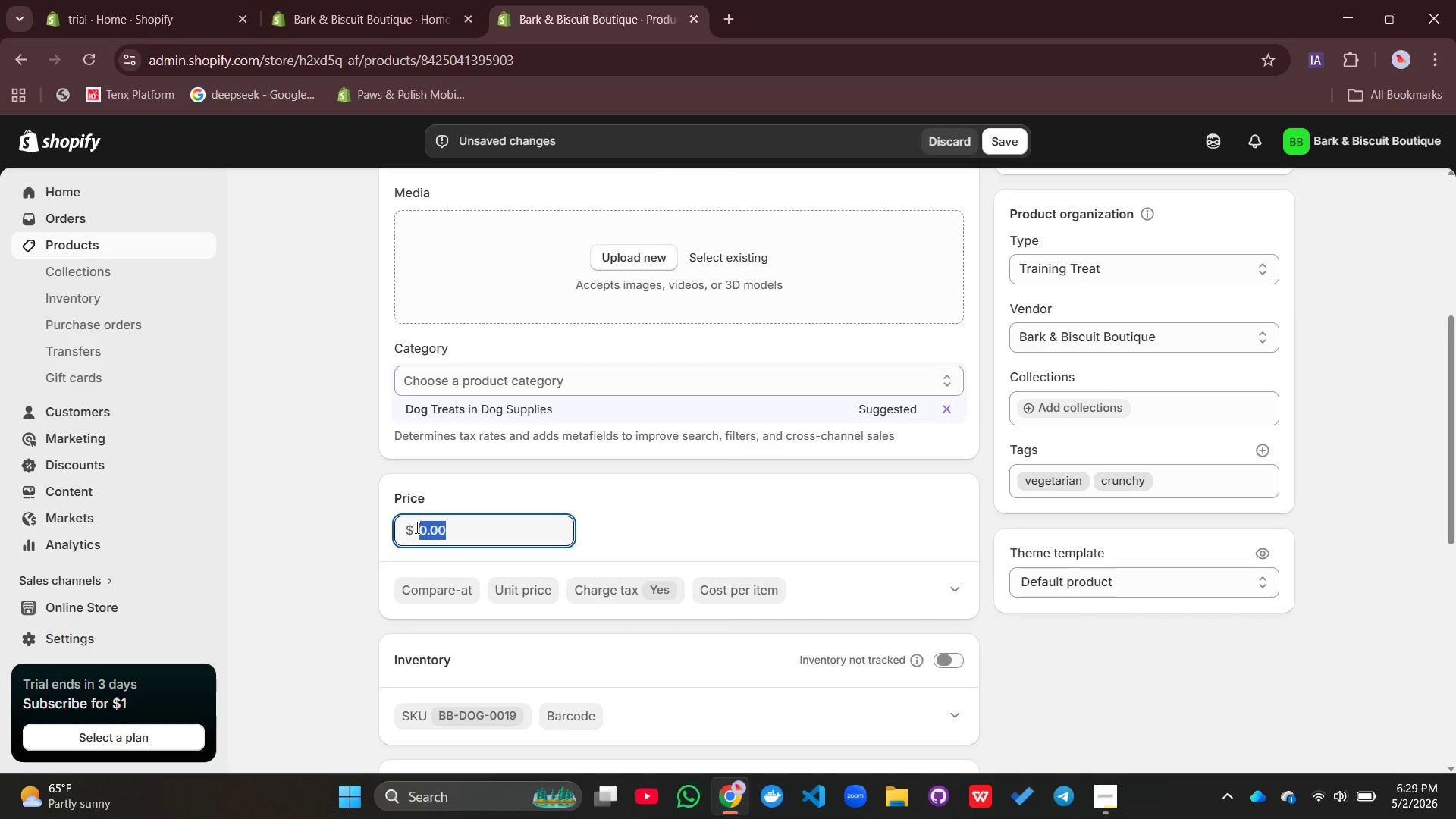 
type(10.99)
 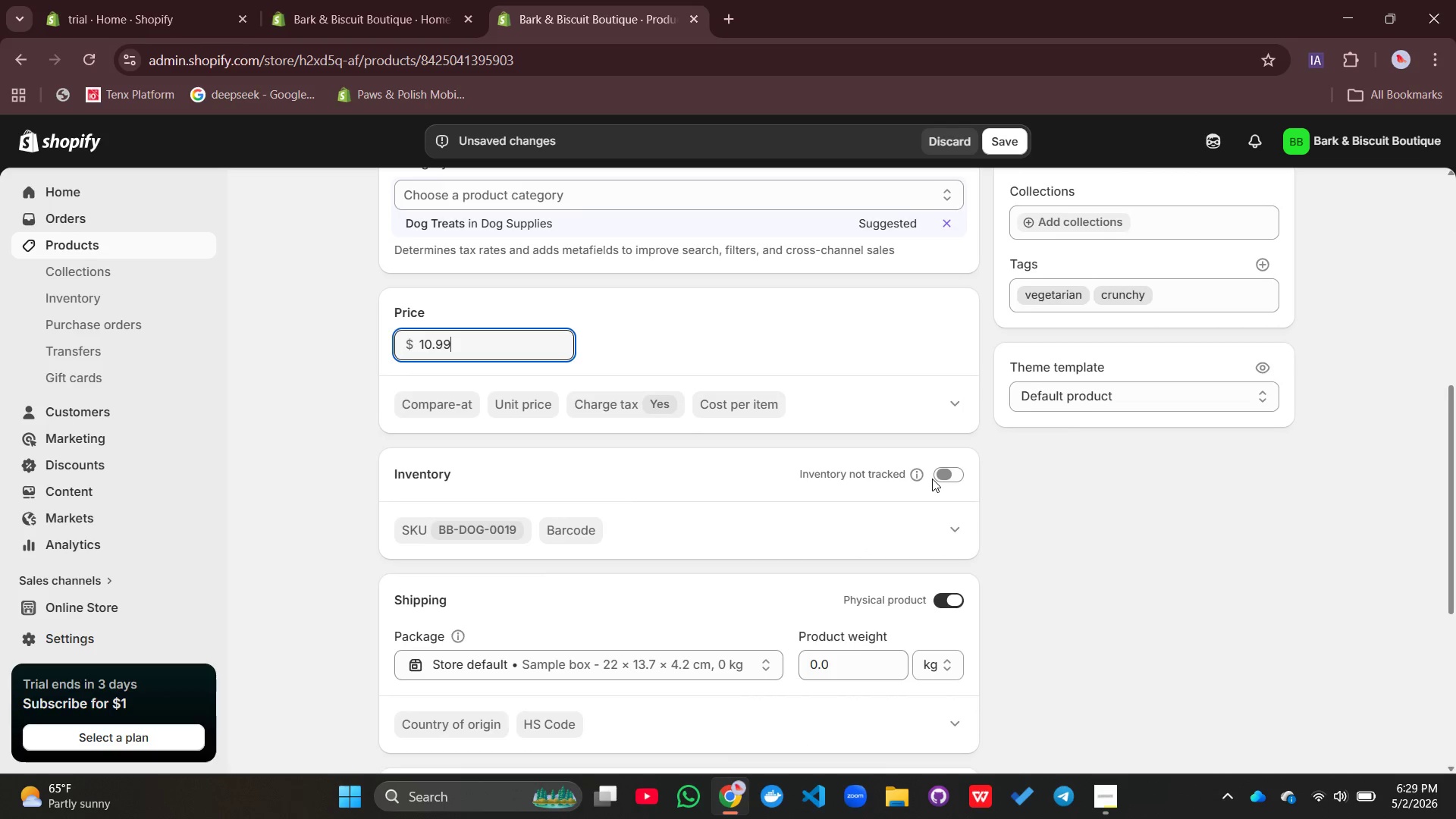 
left_click([946, 474])
 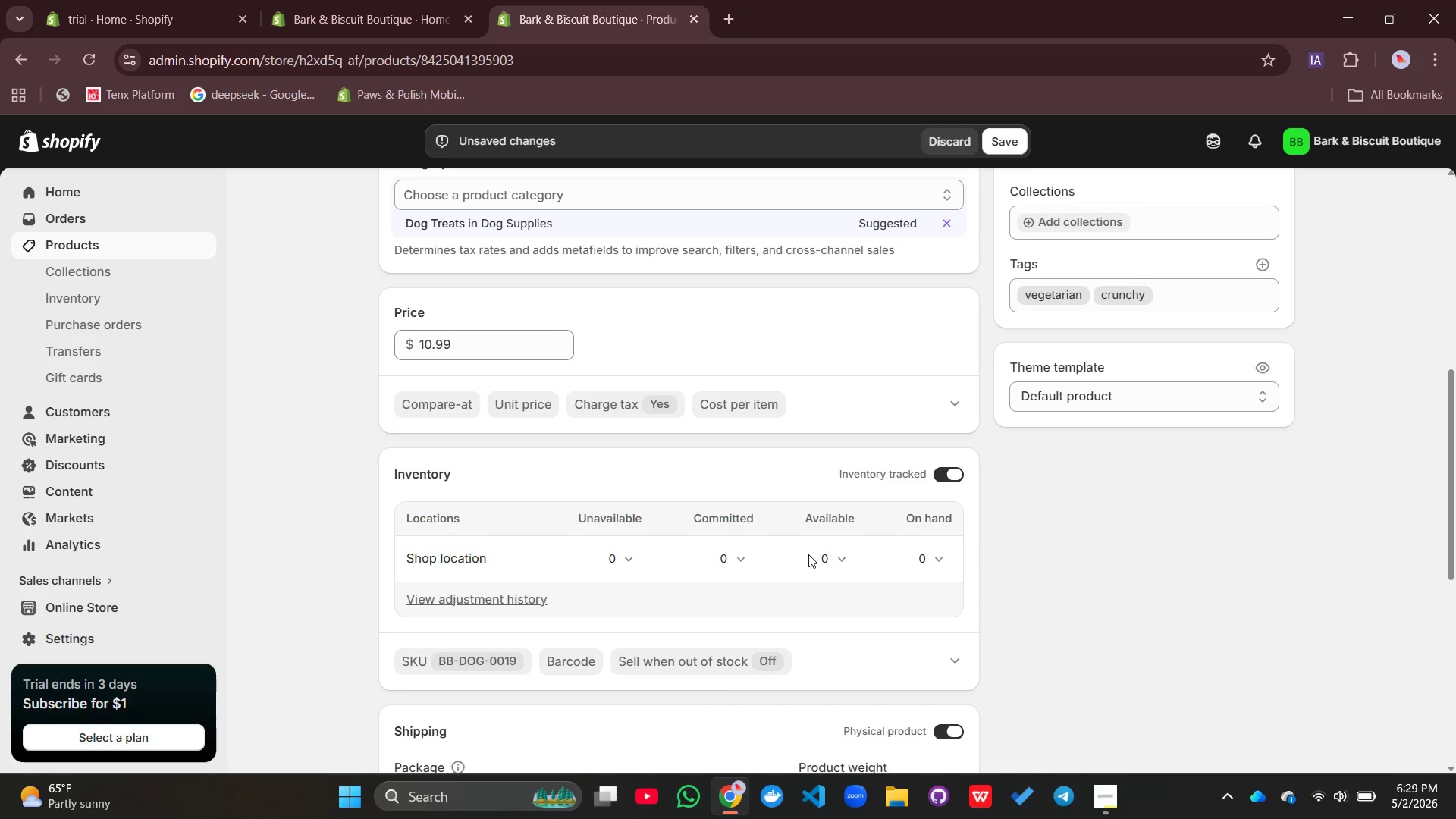 
left_click([839, 568])
 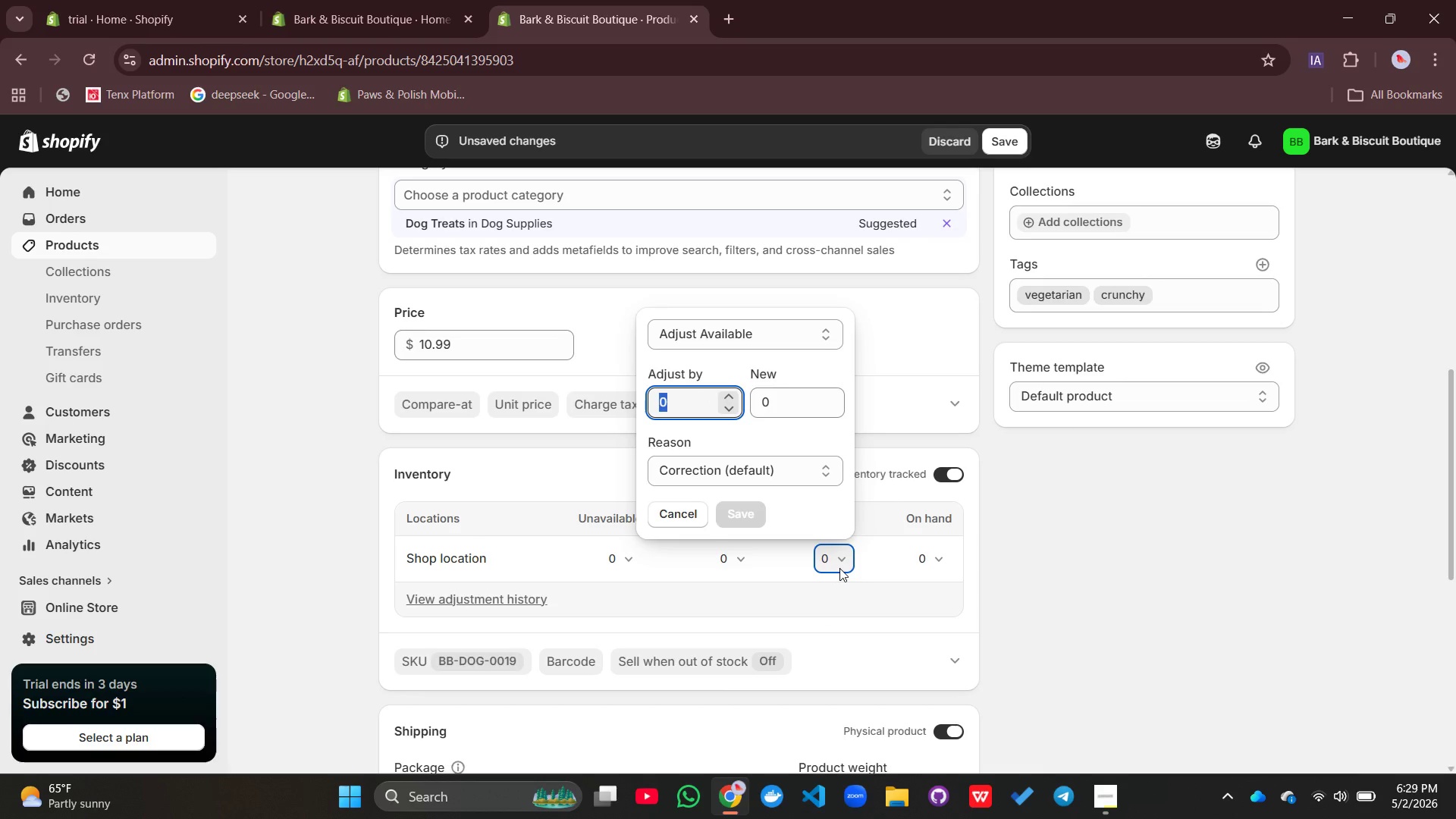 
type(110)
 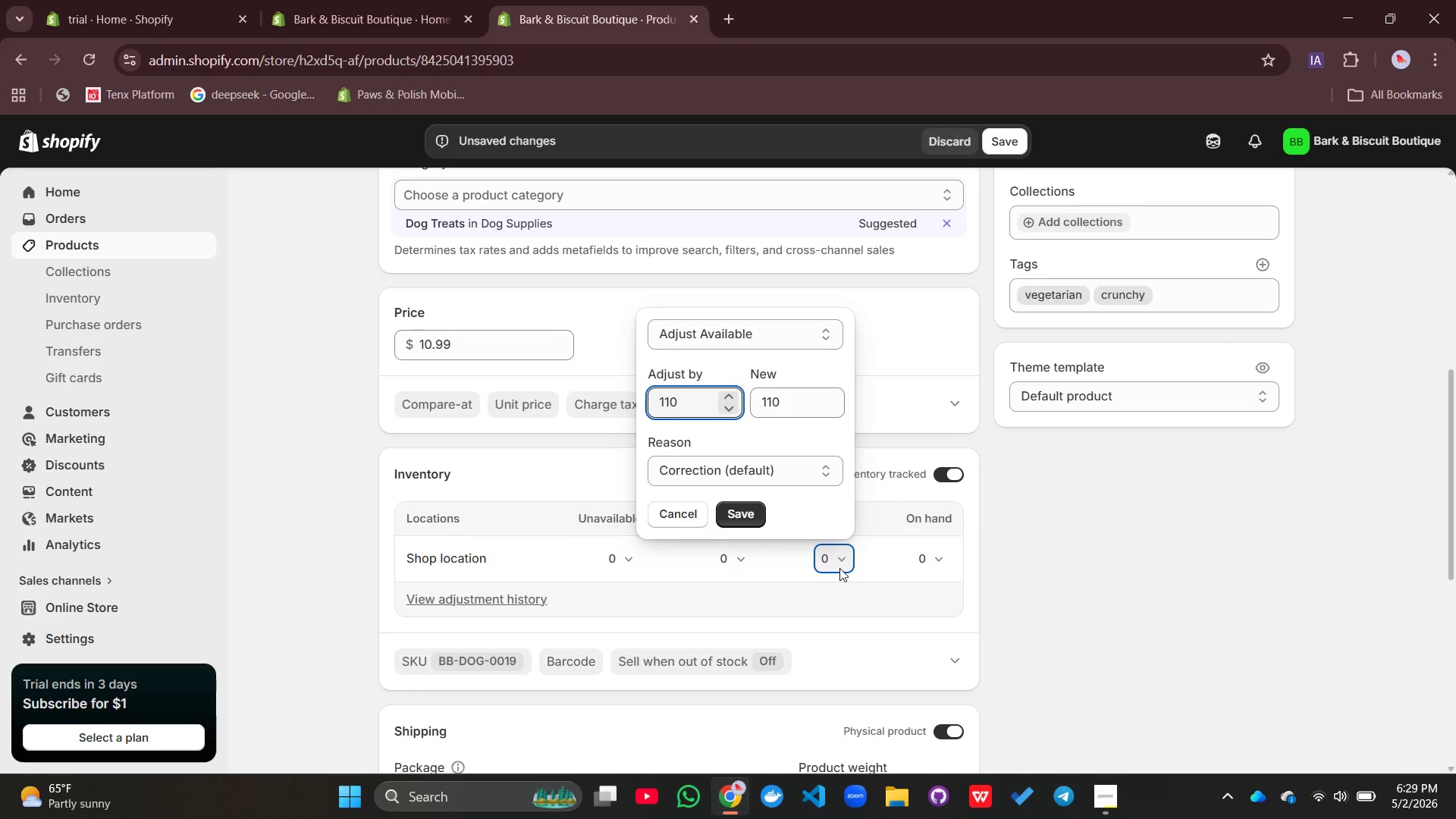 
key(Enter)
 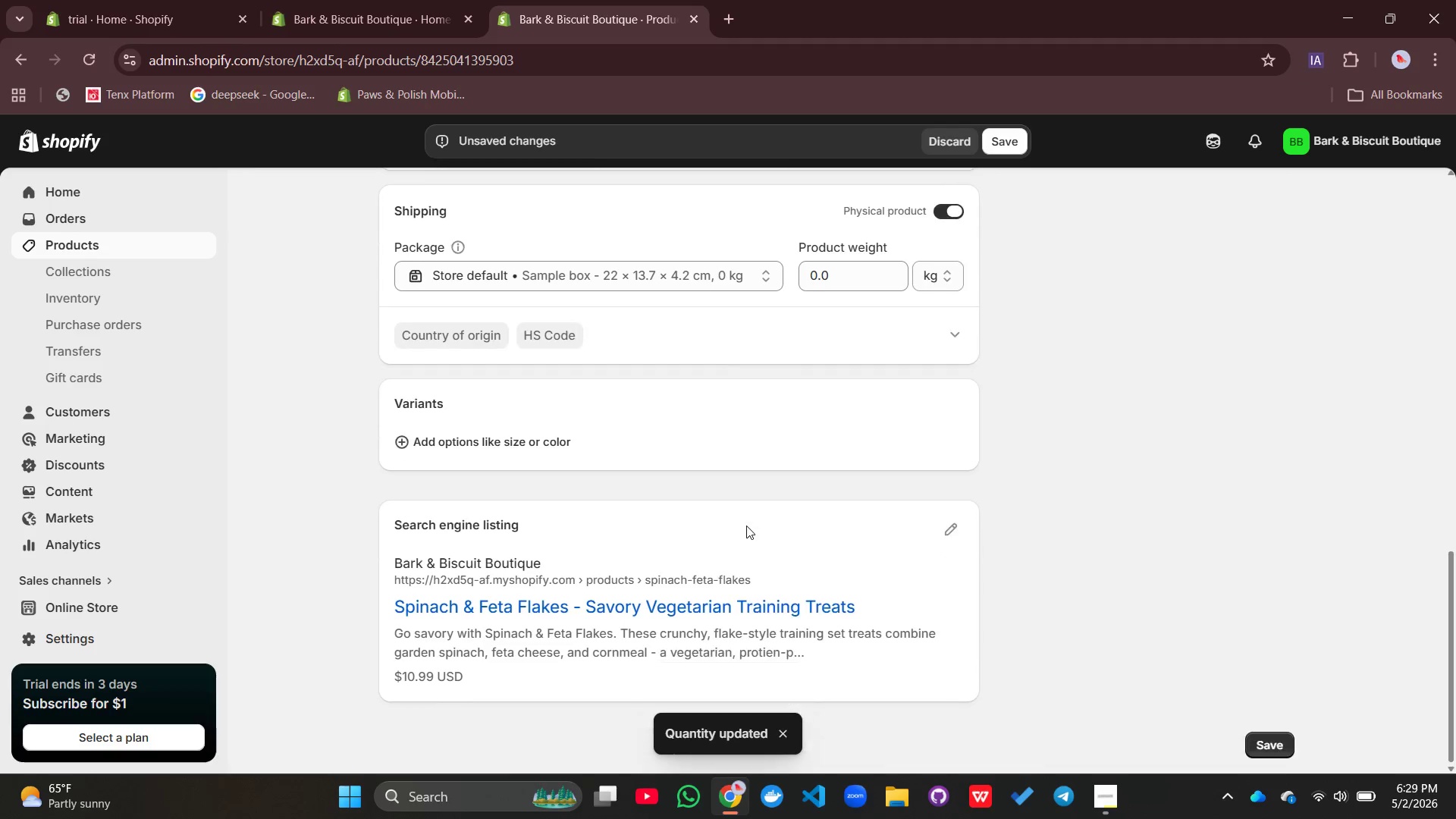 
wait(5.42)
 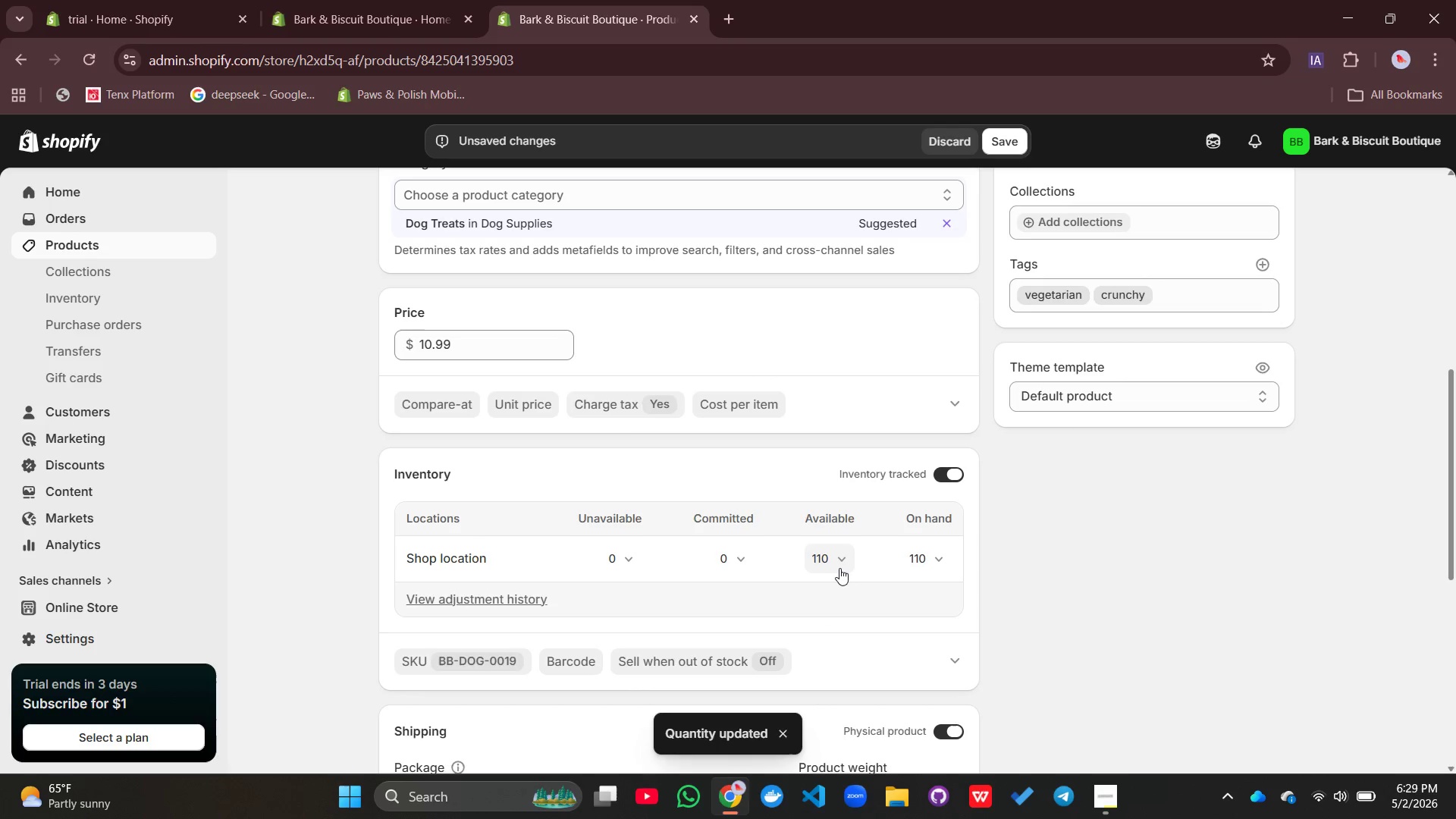 
left_click([940, 533])
 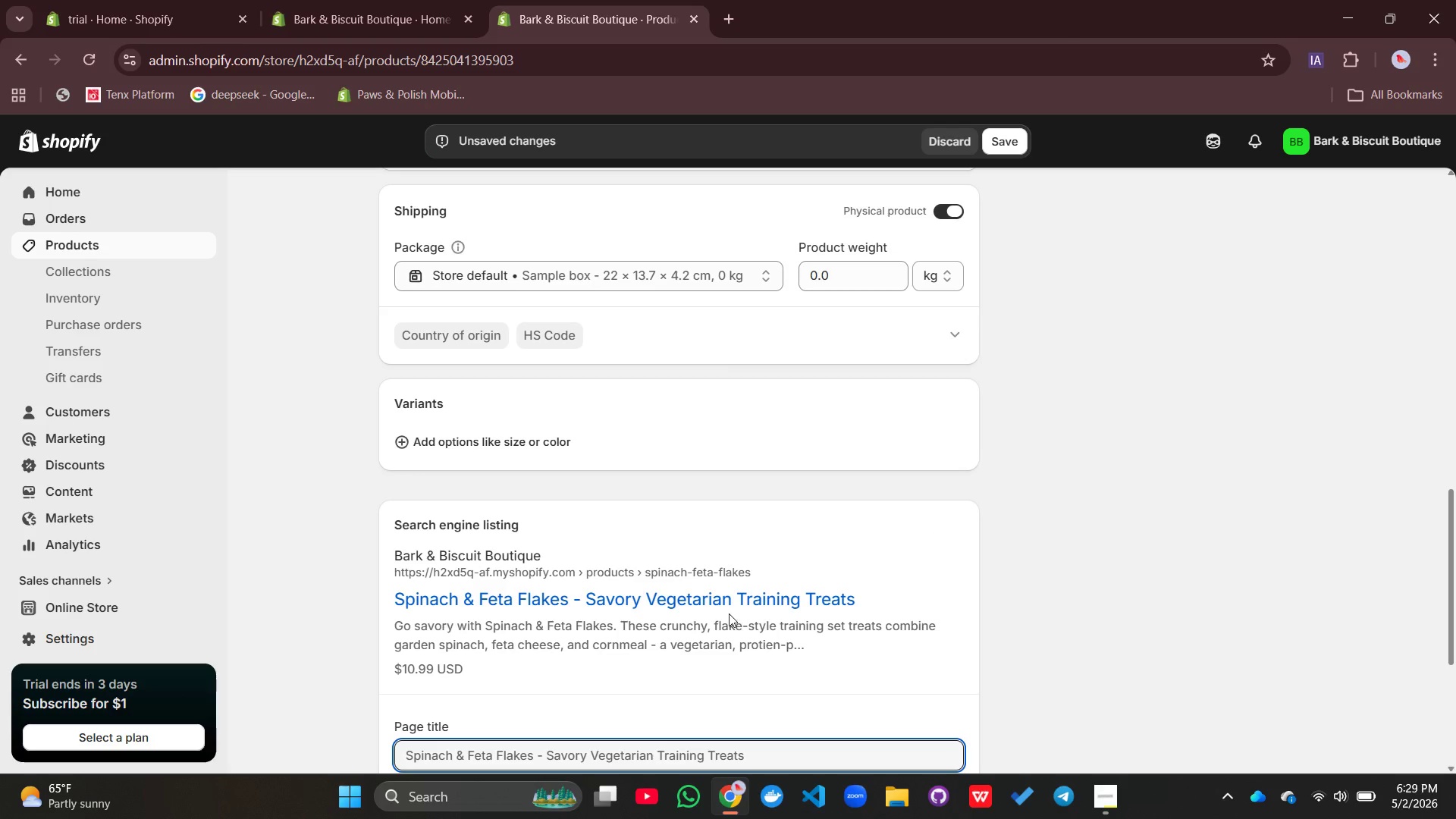 
left_click([769, 562])
 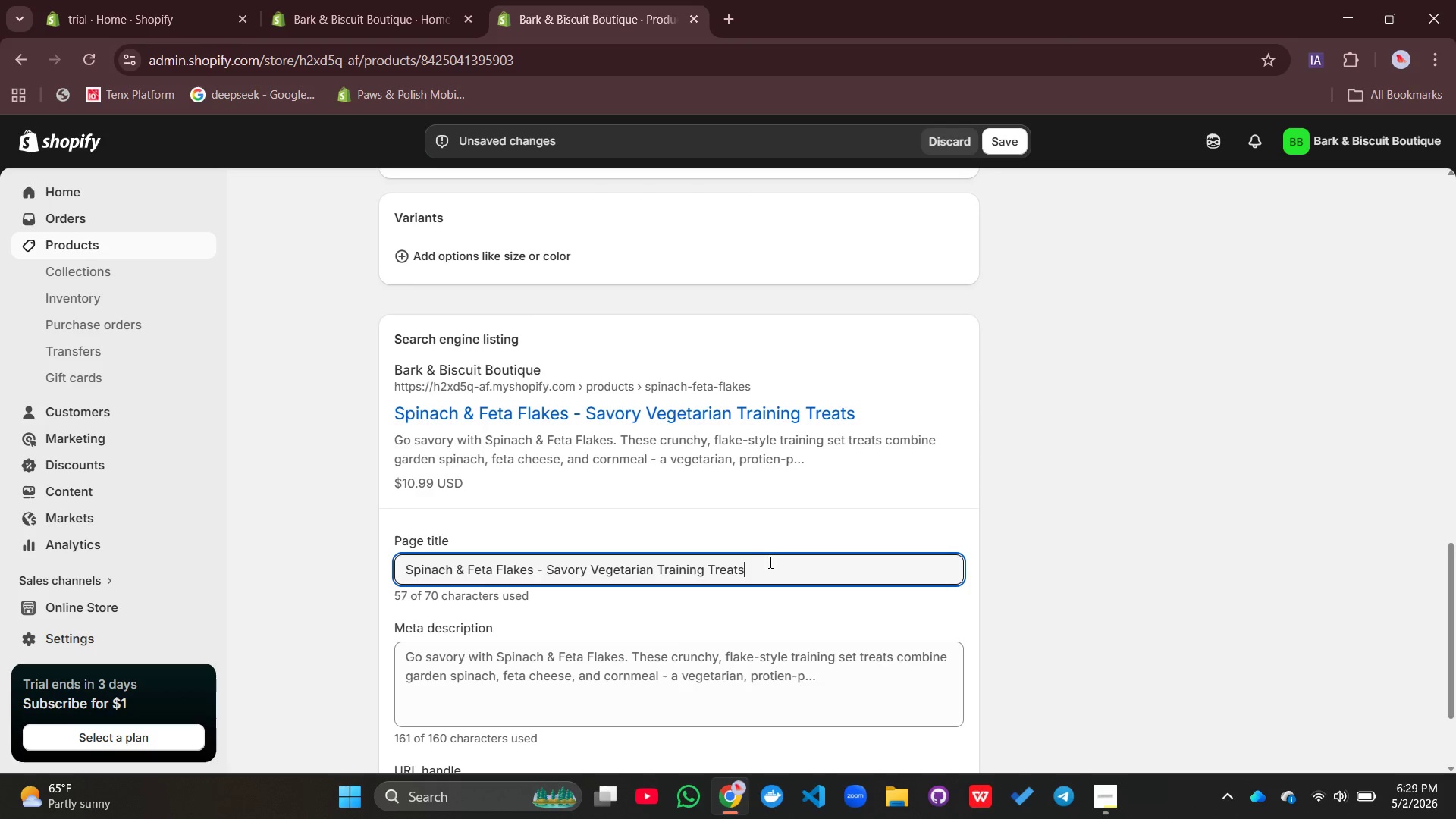 
type( | Nark)
key(Backspace)
key(Backspace)
key(Backspace)
key(Backspace)
type(Bark )
 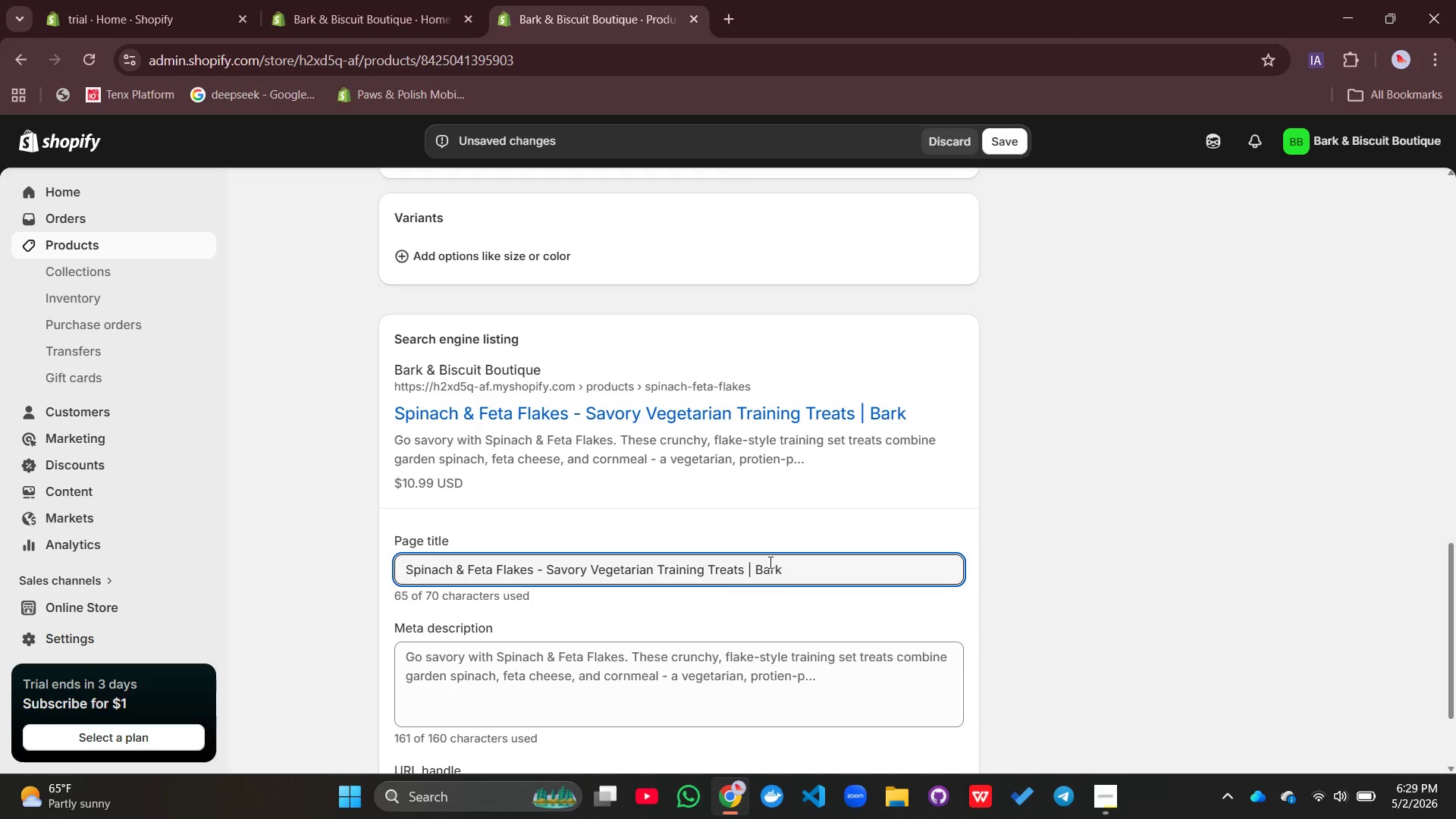 
type(& Biscuit)
 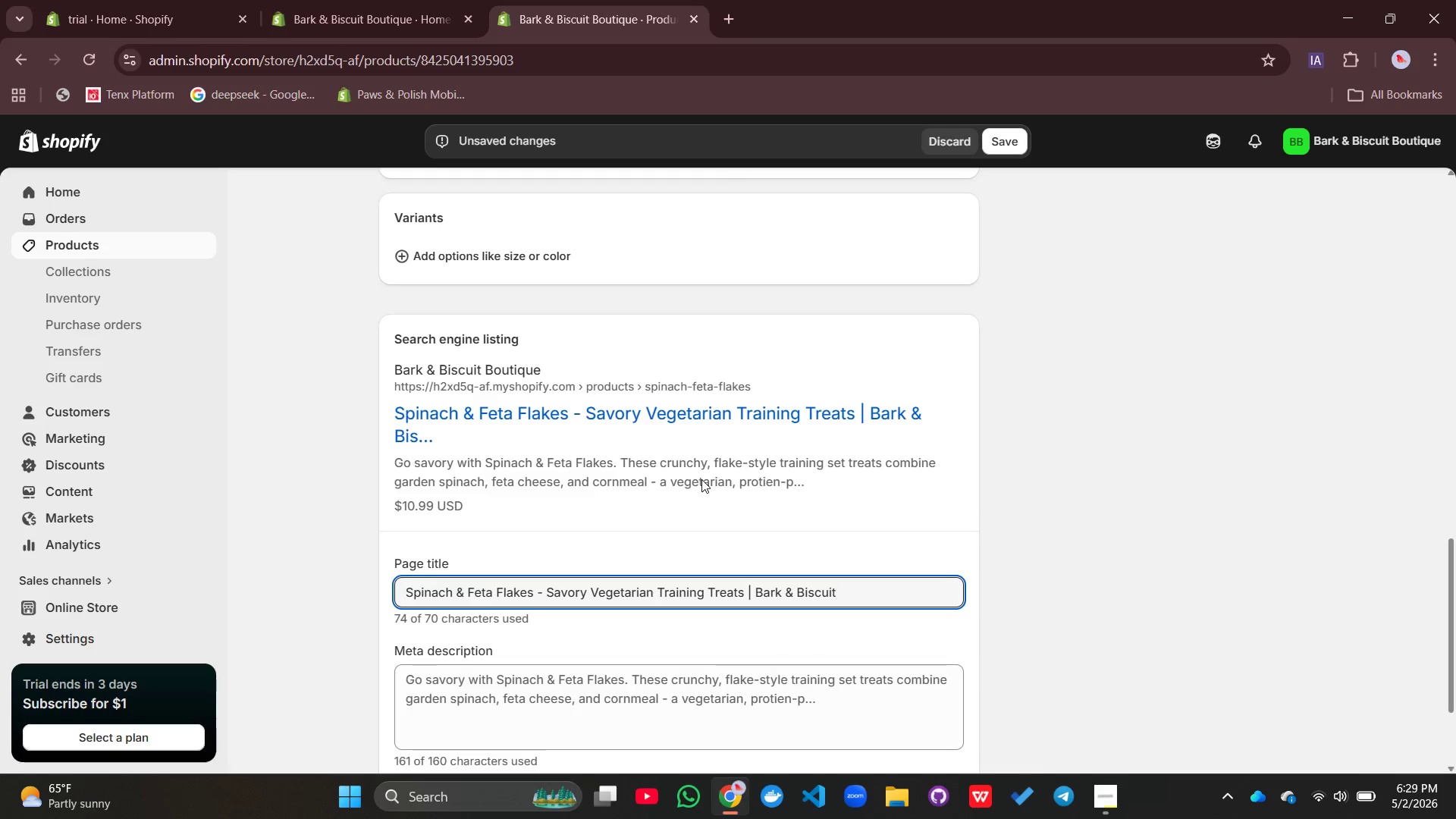 
left_click([579, 624])
 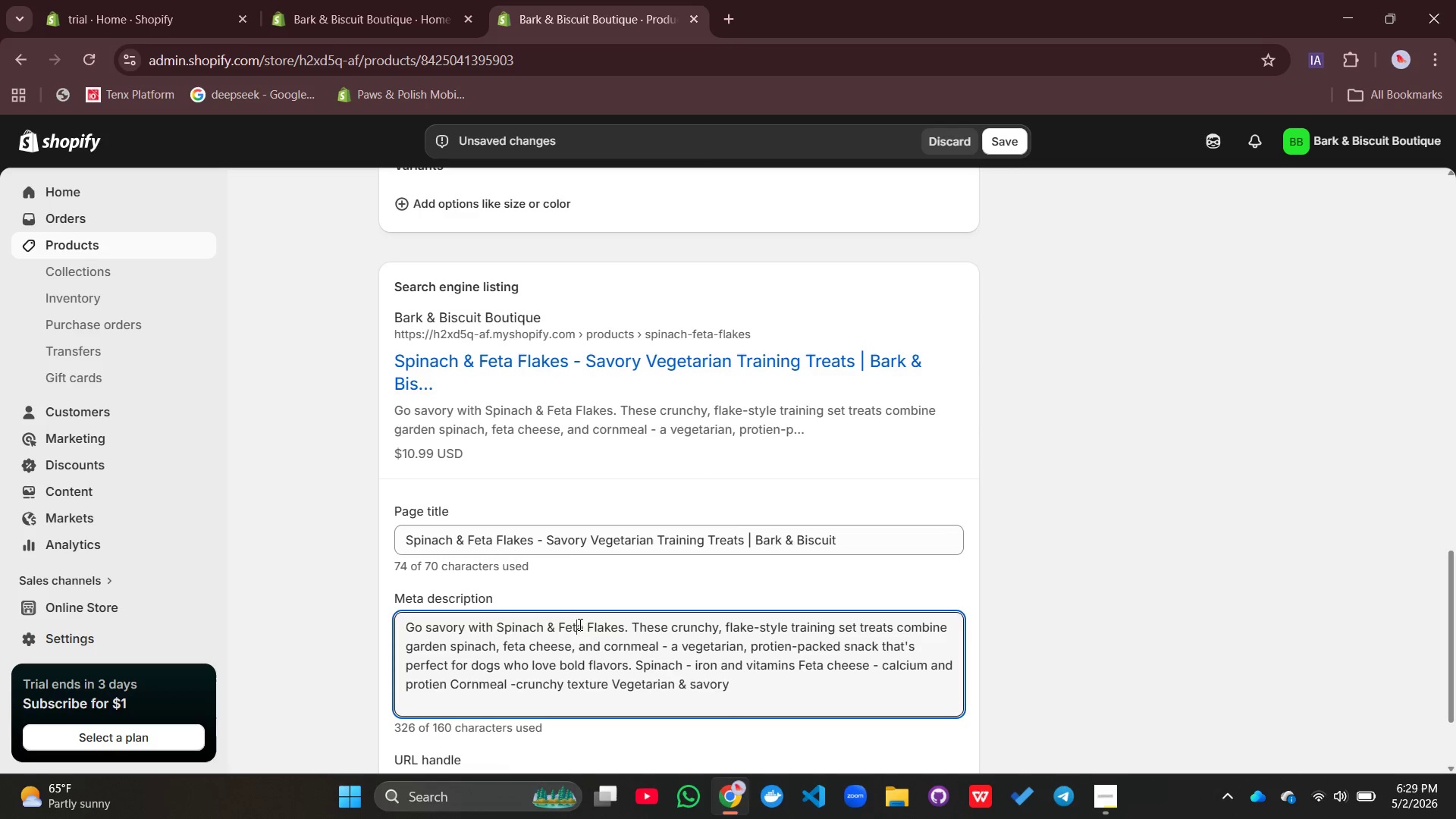 
key(Control+A)
 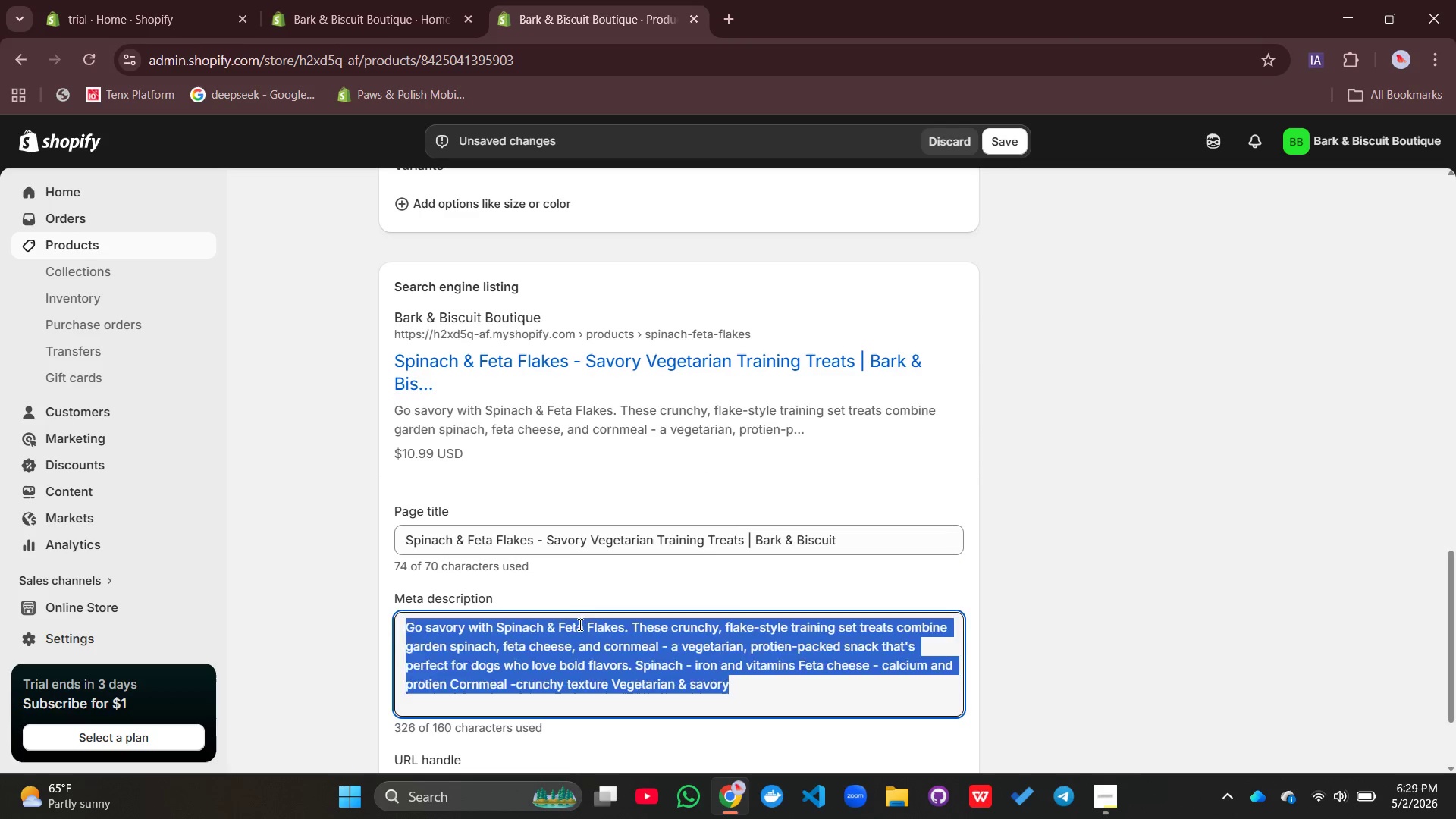 
key(Backspace)
 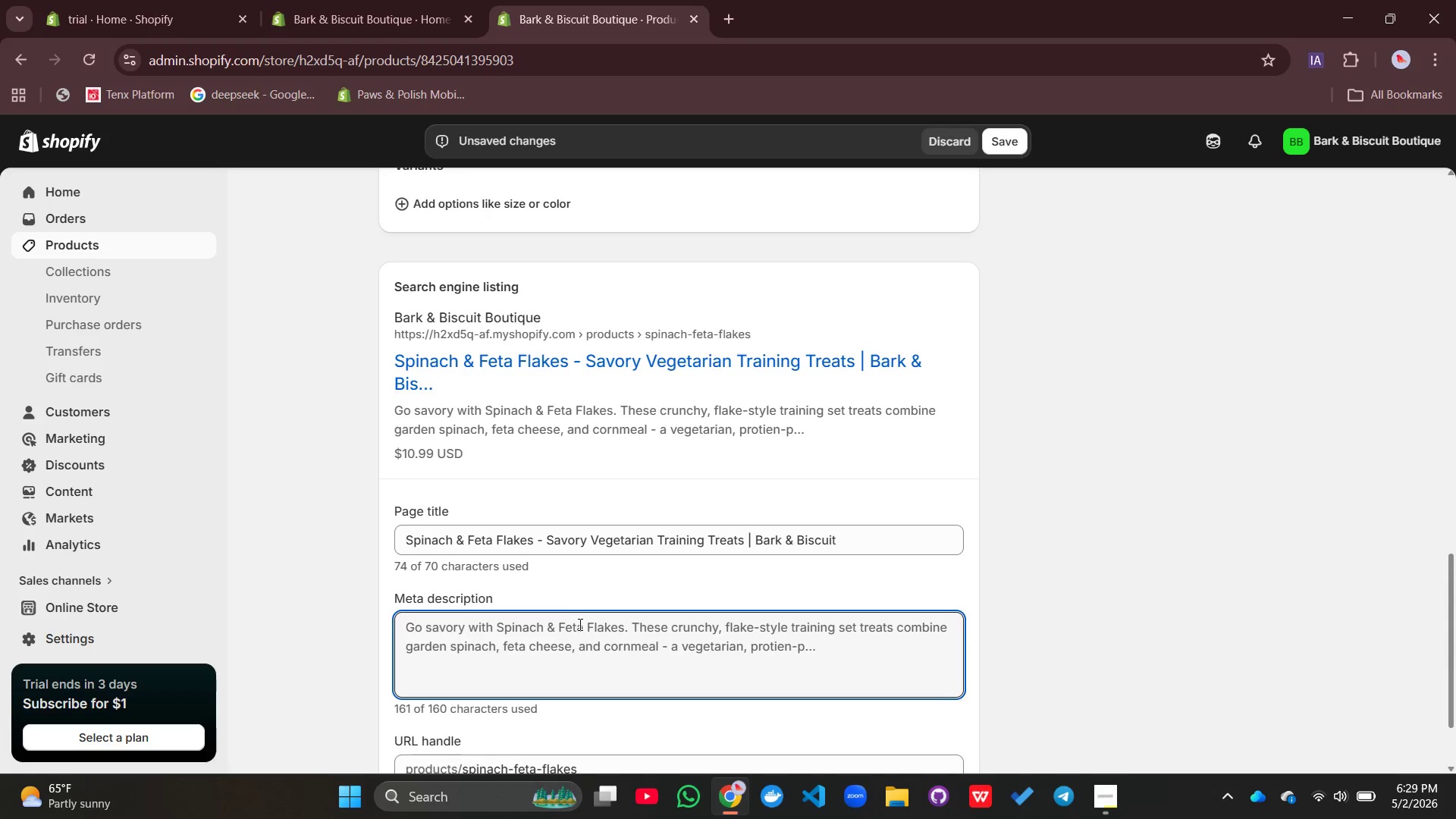 
type(Shake)
 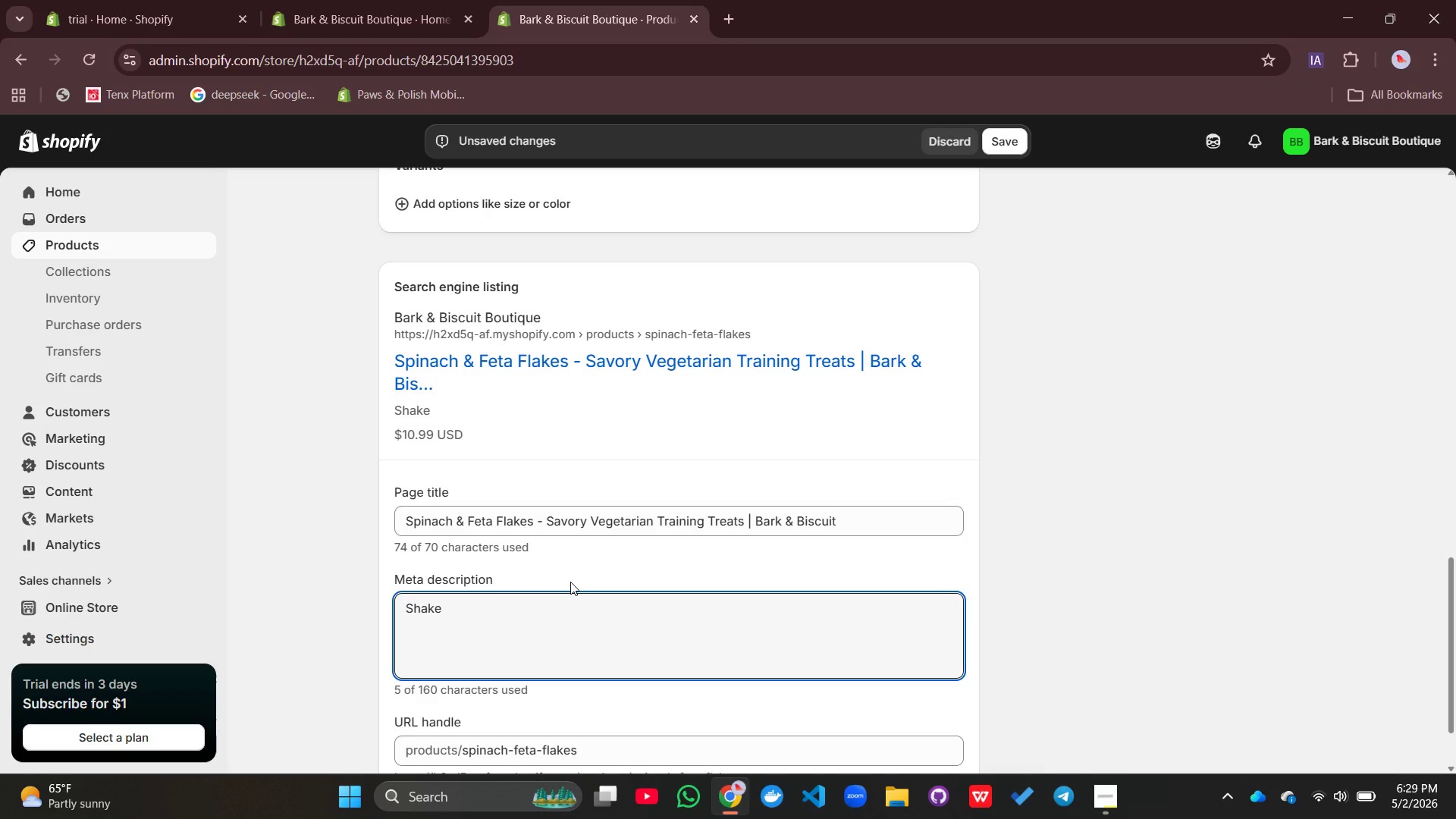 
wait(5.5)
 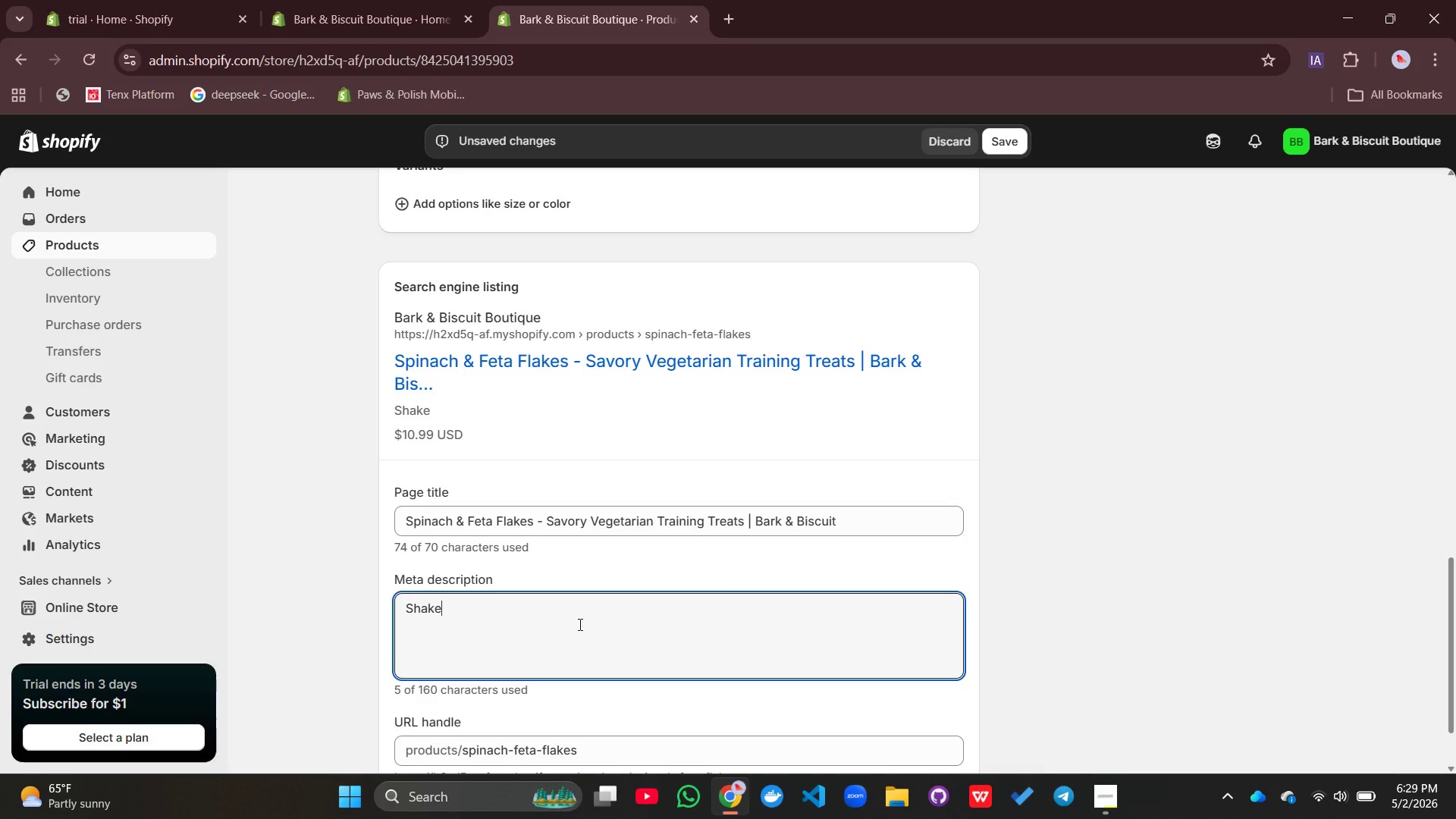 
type( up treat time woth)
 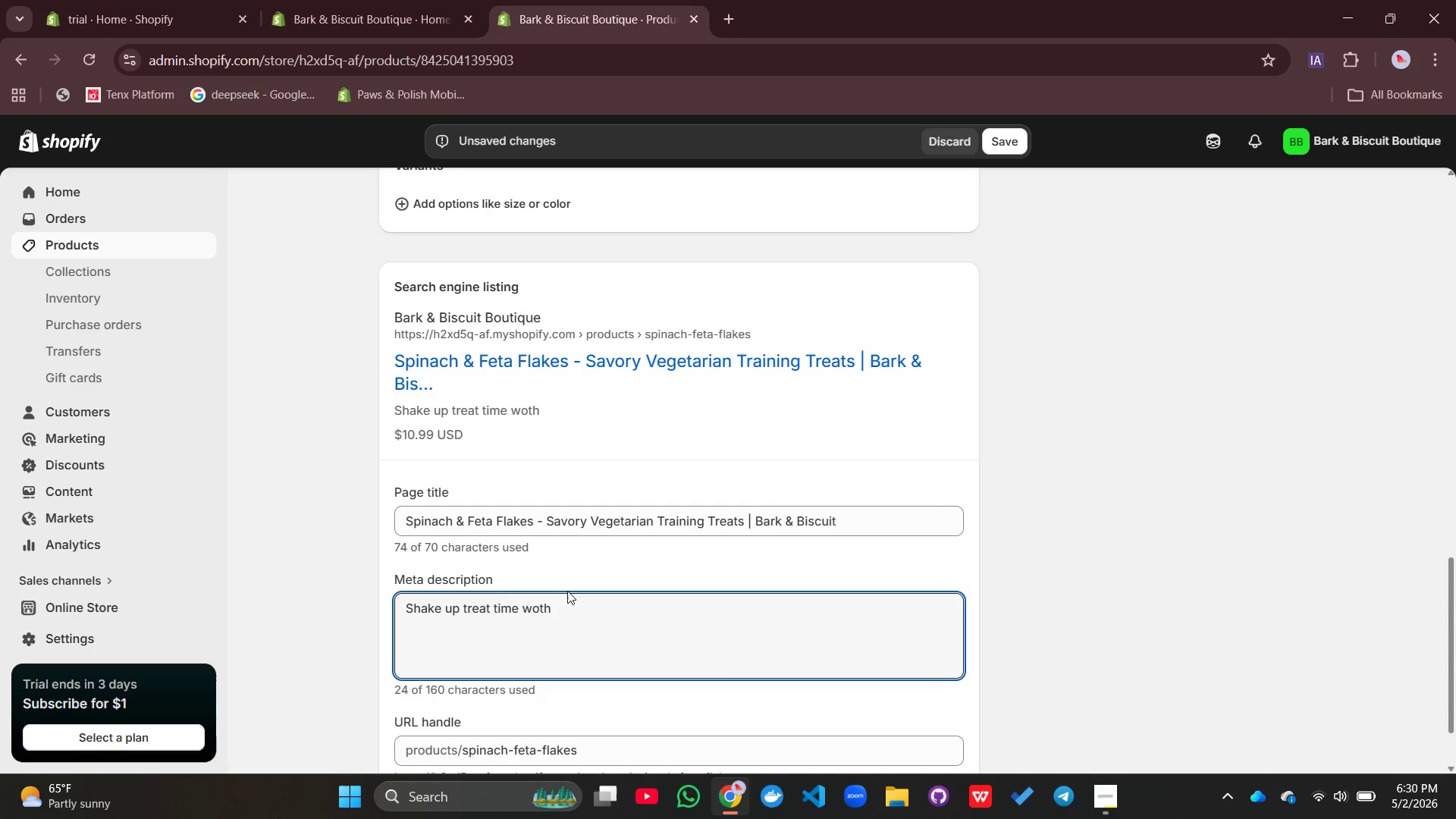 
wait(10.91)
 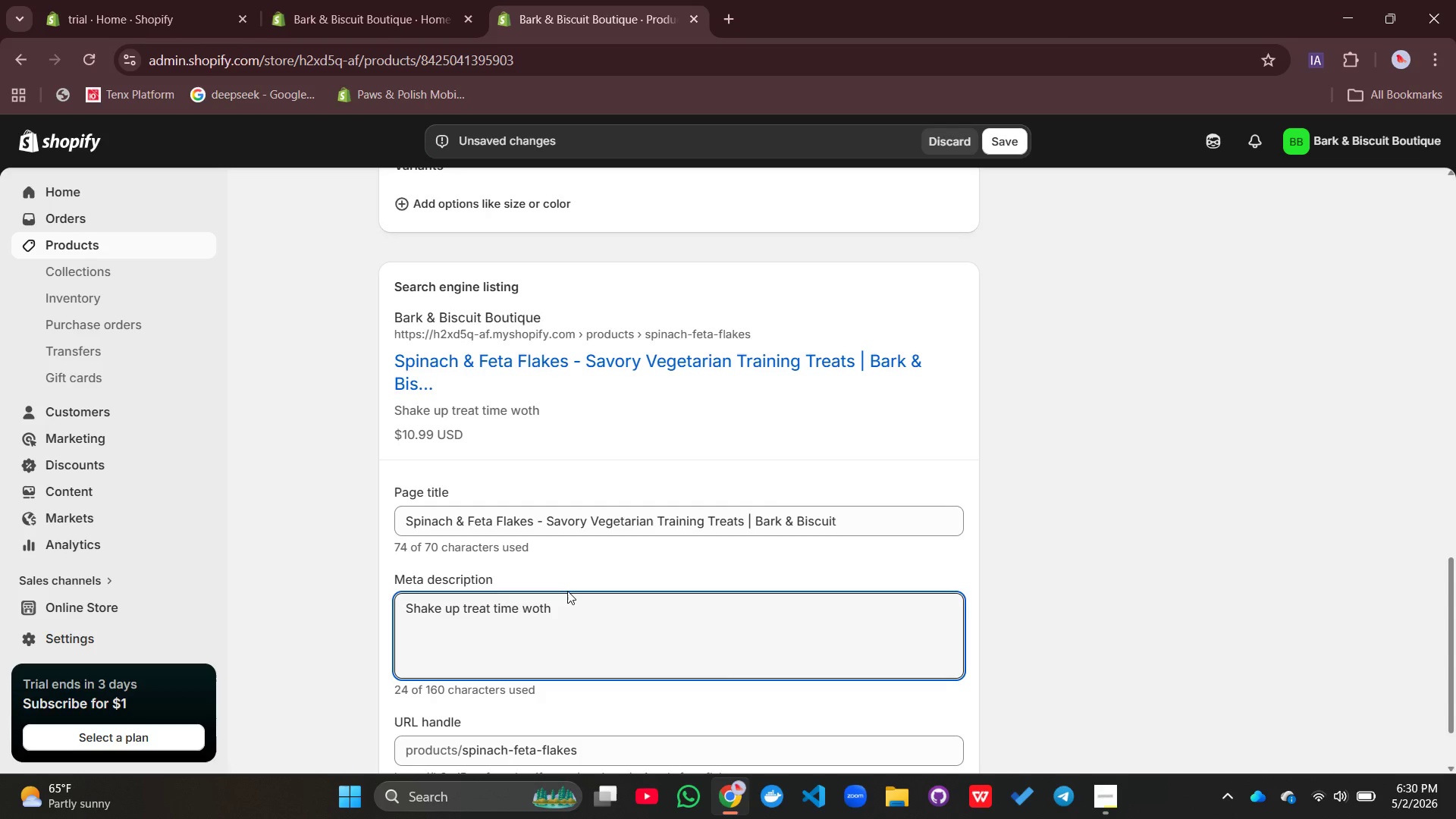 
key(Backspace)
 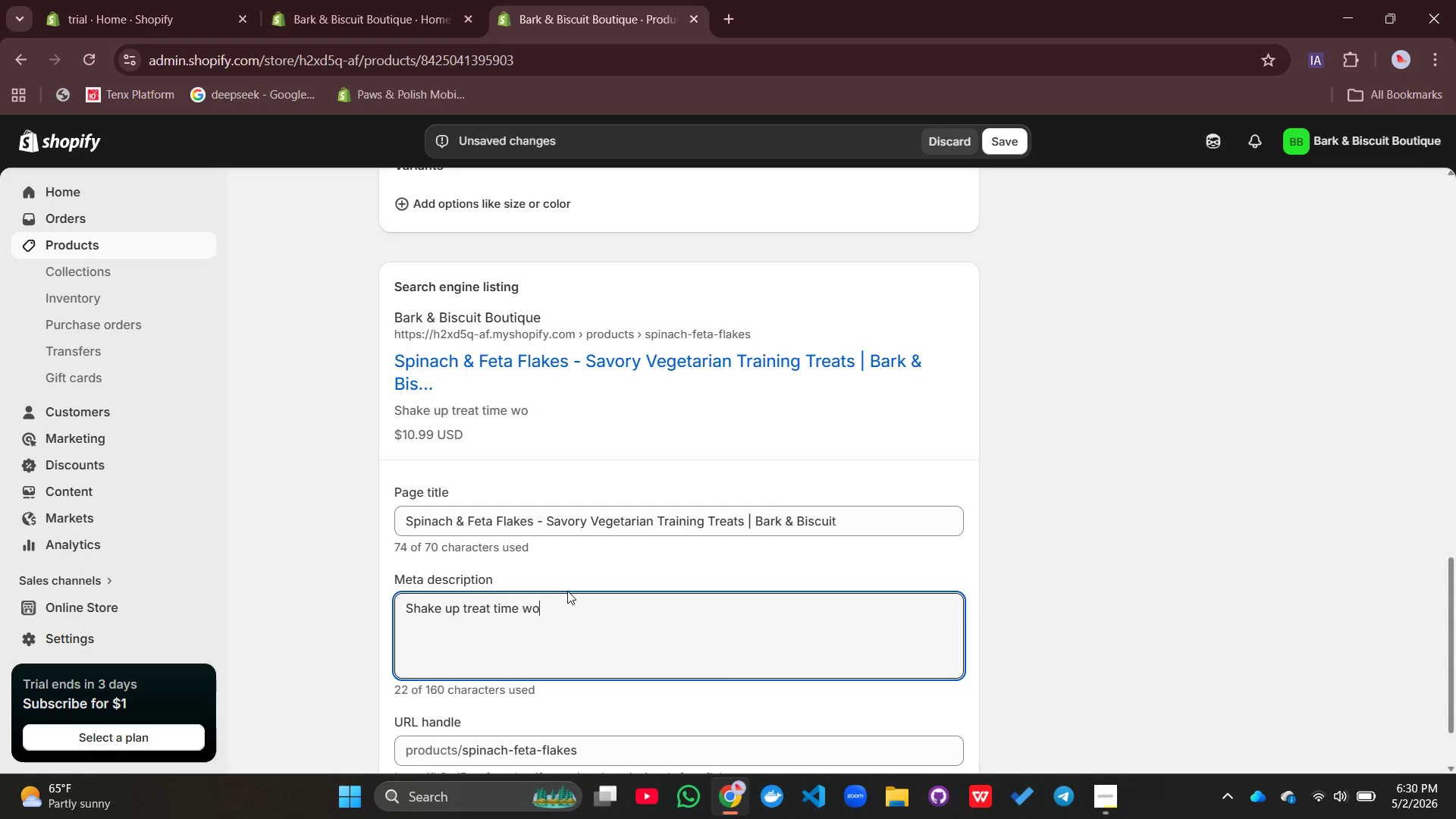 
key(Backspace)
 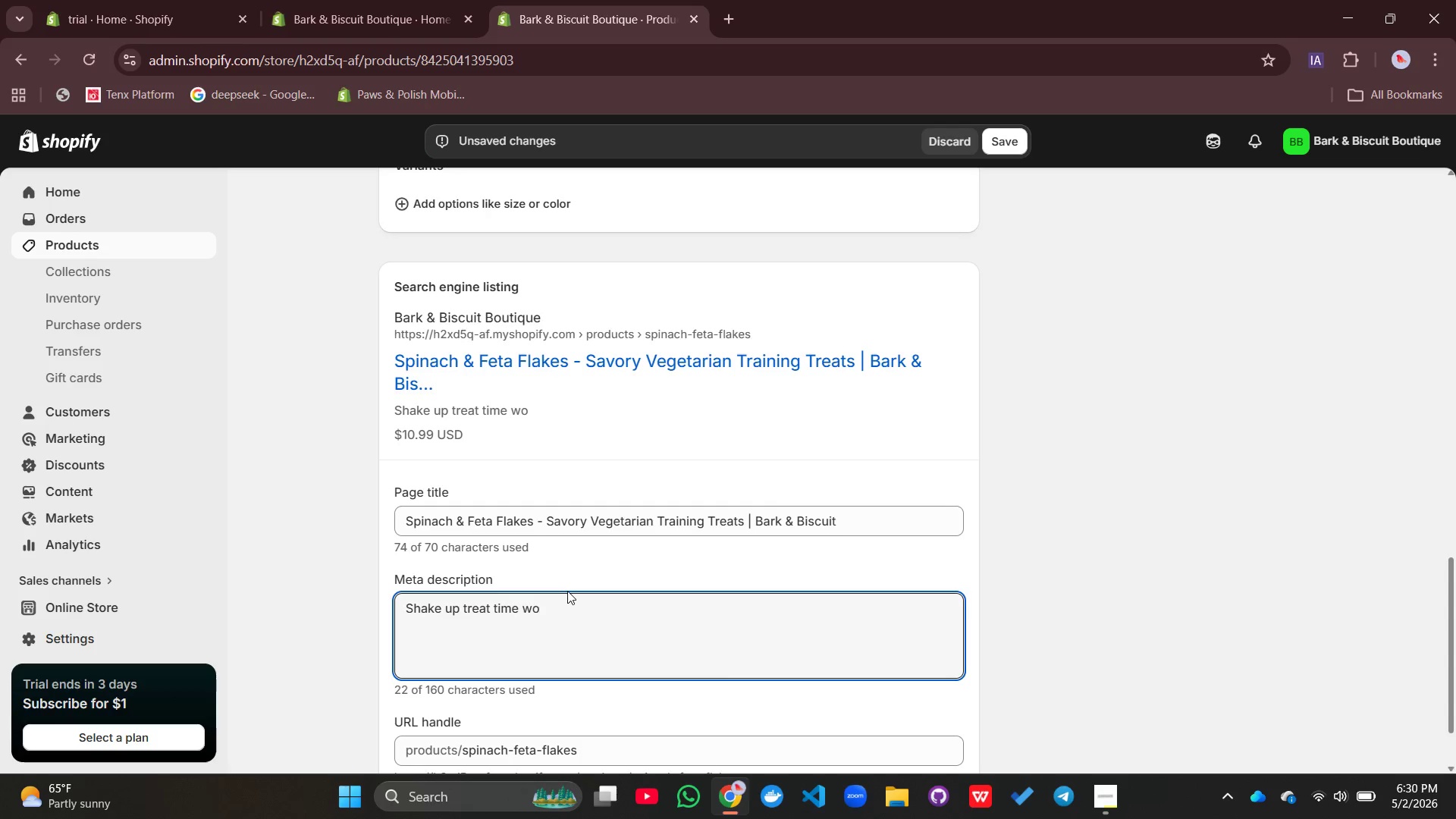 
key(Backspace)
 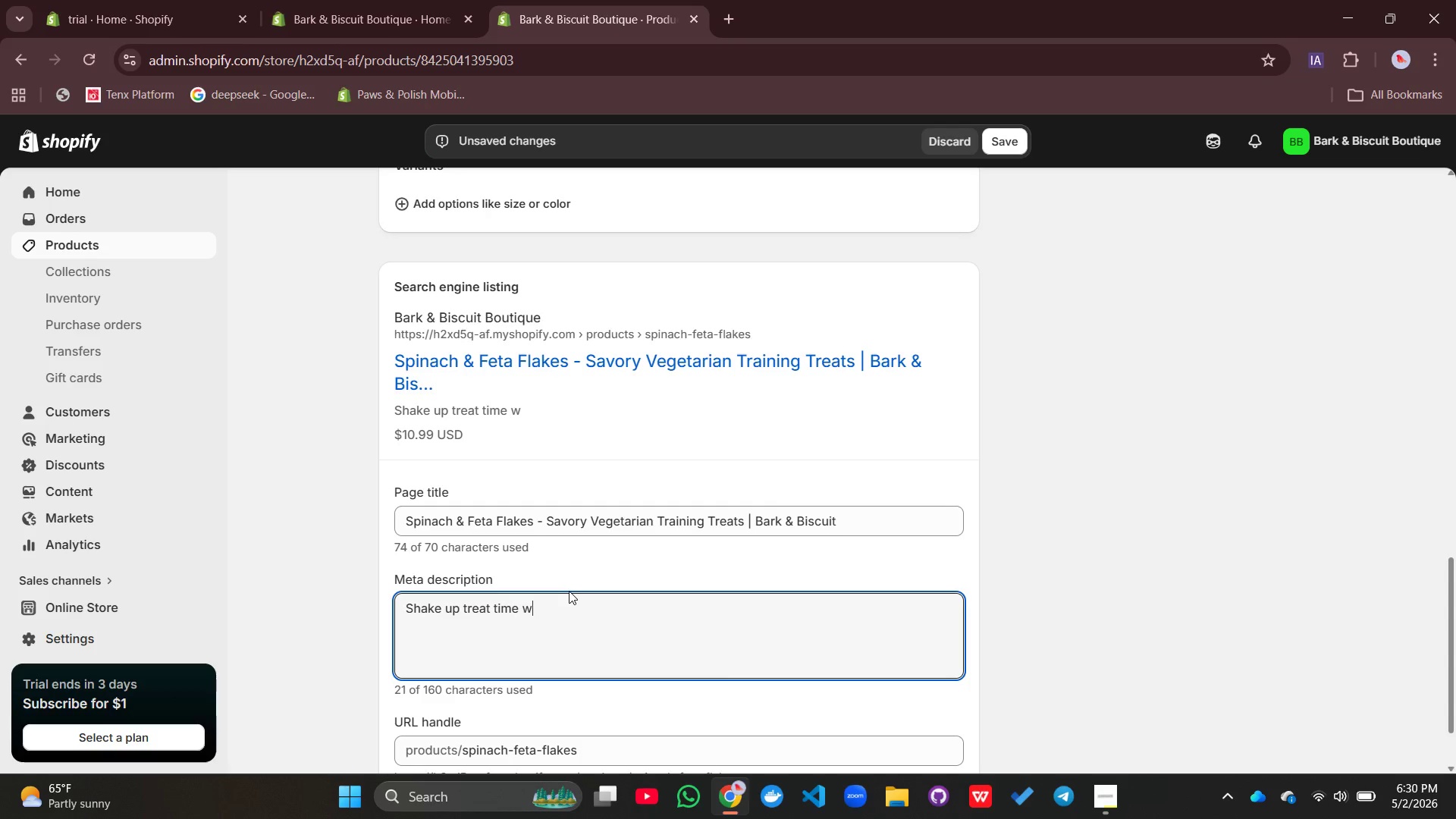 
wait(10.81)
 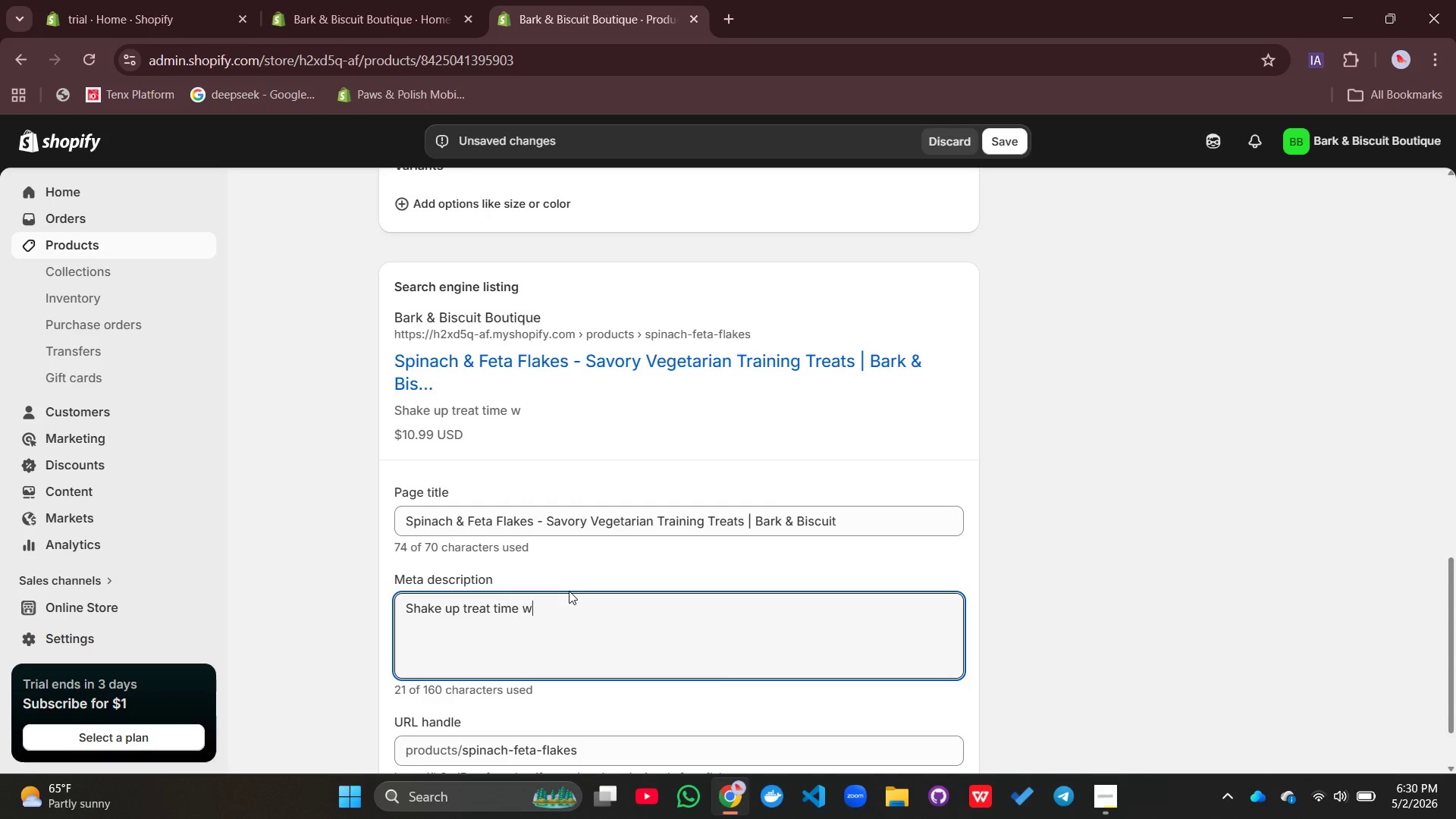 
key(Backspace)
 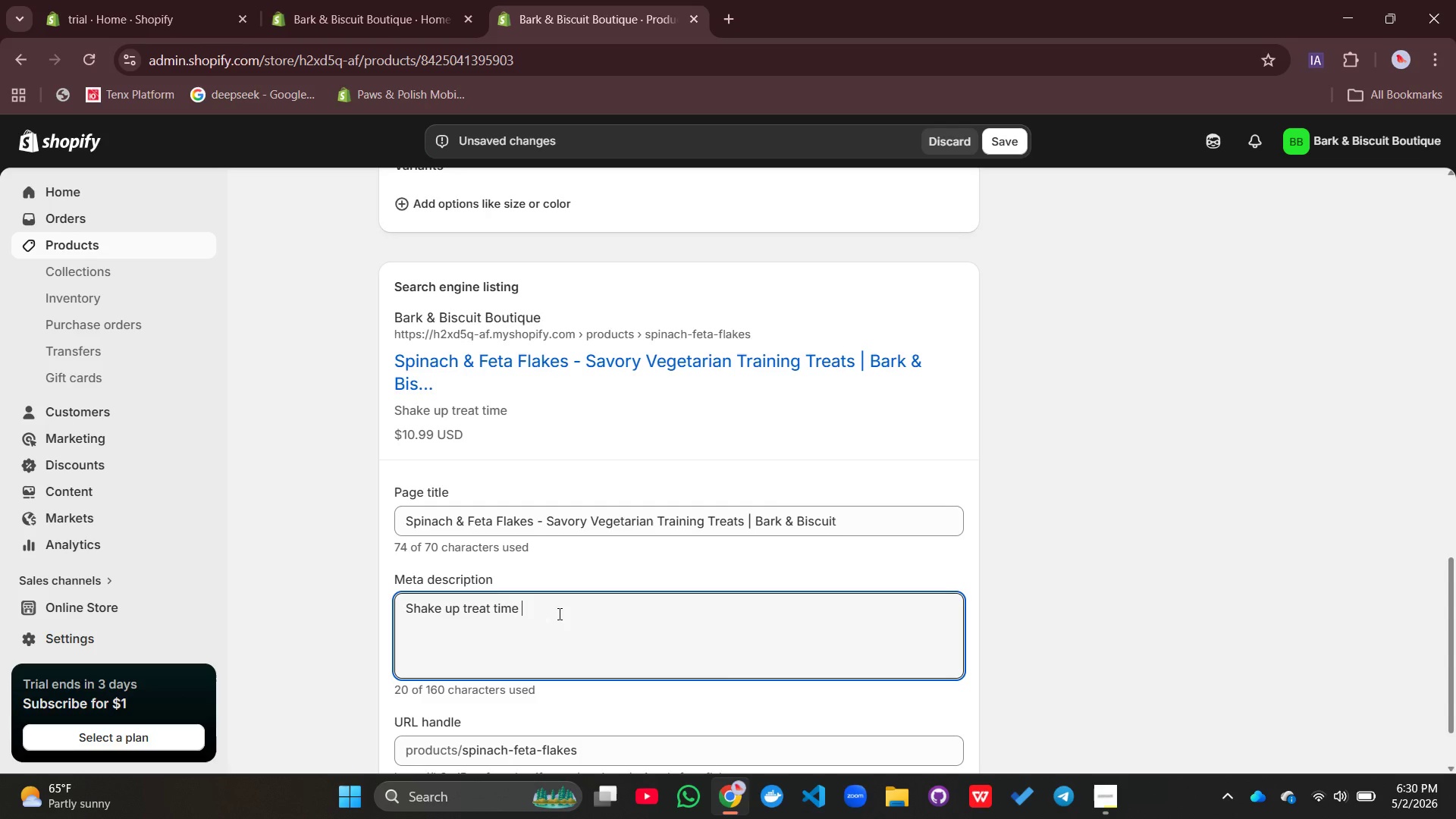 
type(with s)
key(Backspace)
type(Spinach & Feta Flakes - crunchy, savory vegtarian training )
 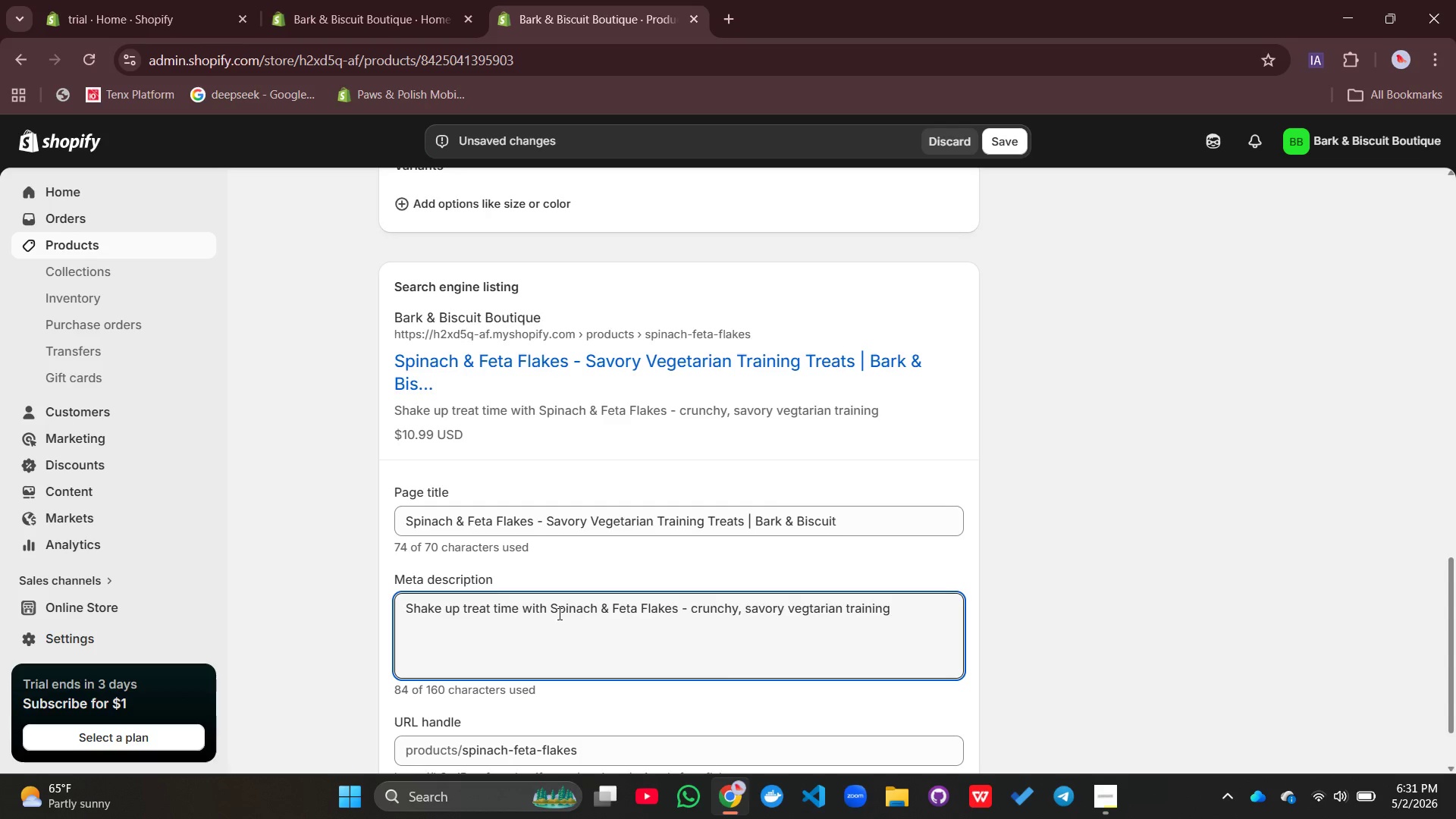 
wait(19.97)
 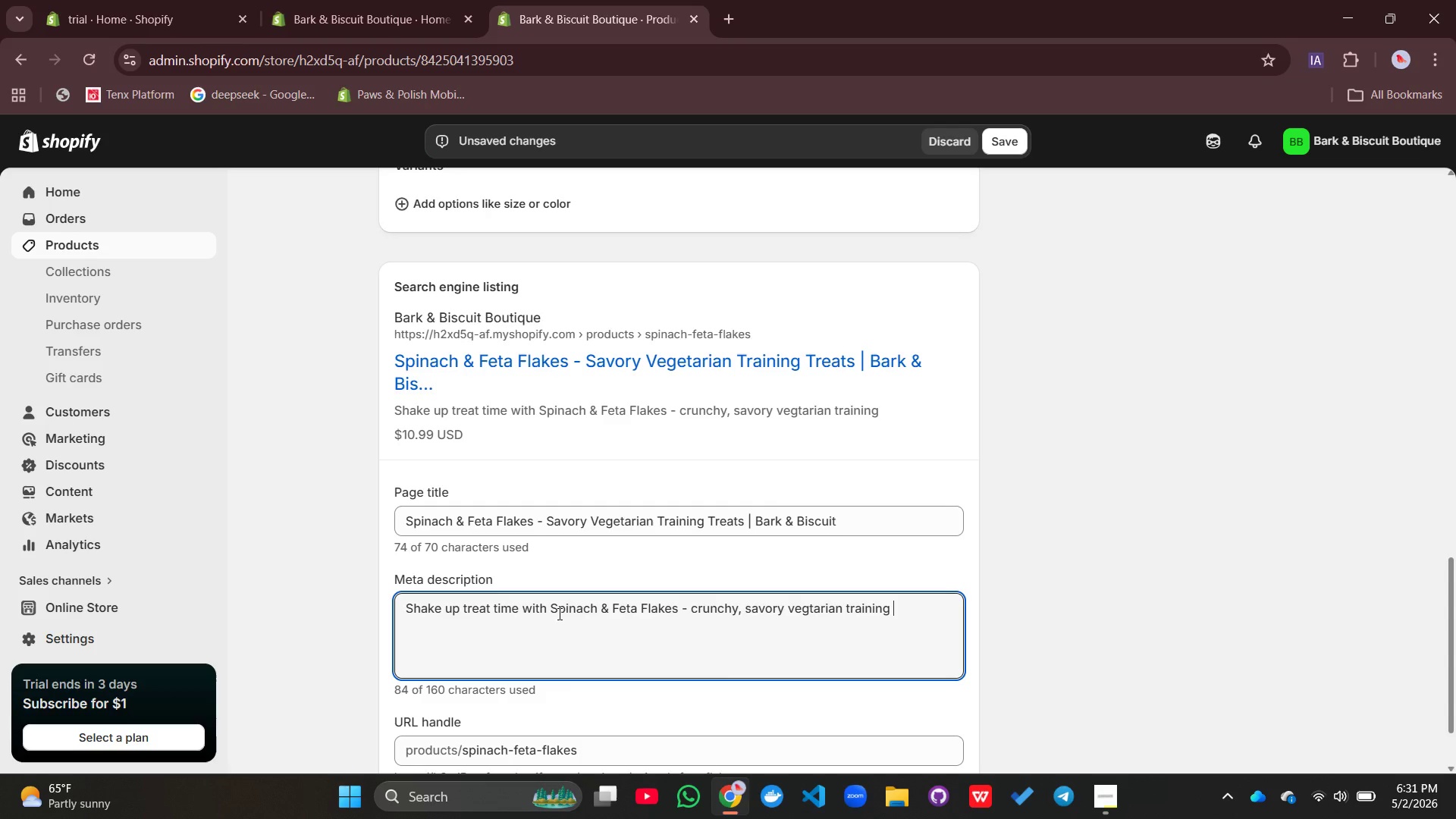 
left_click([756, 606])
 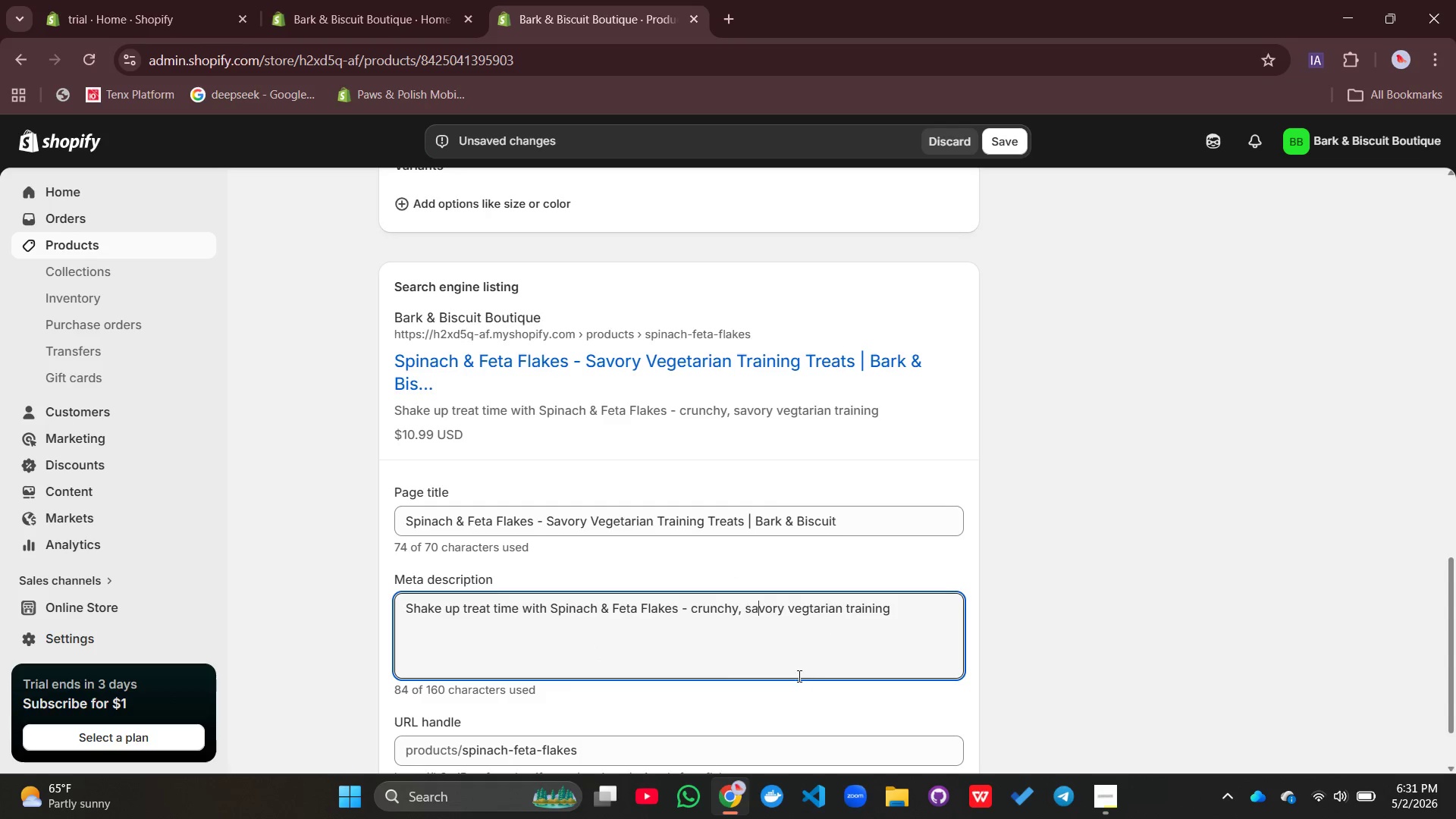 
left_click([905, 608])
 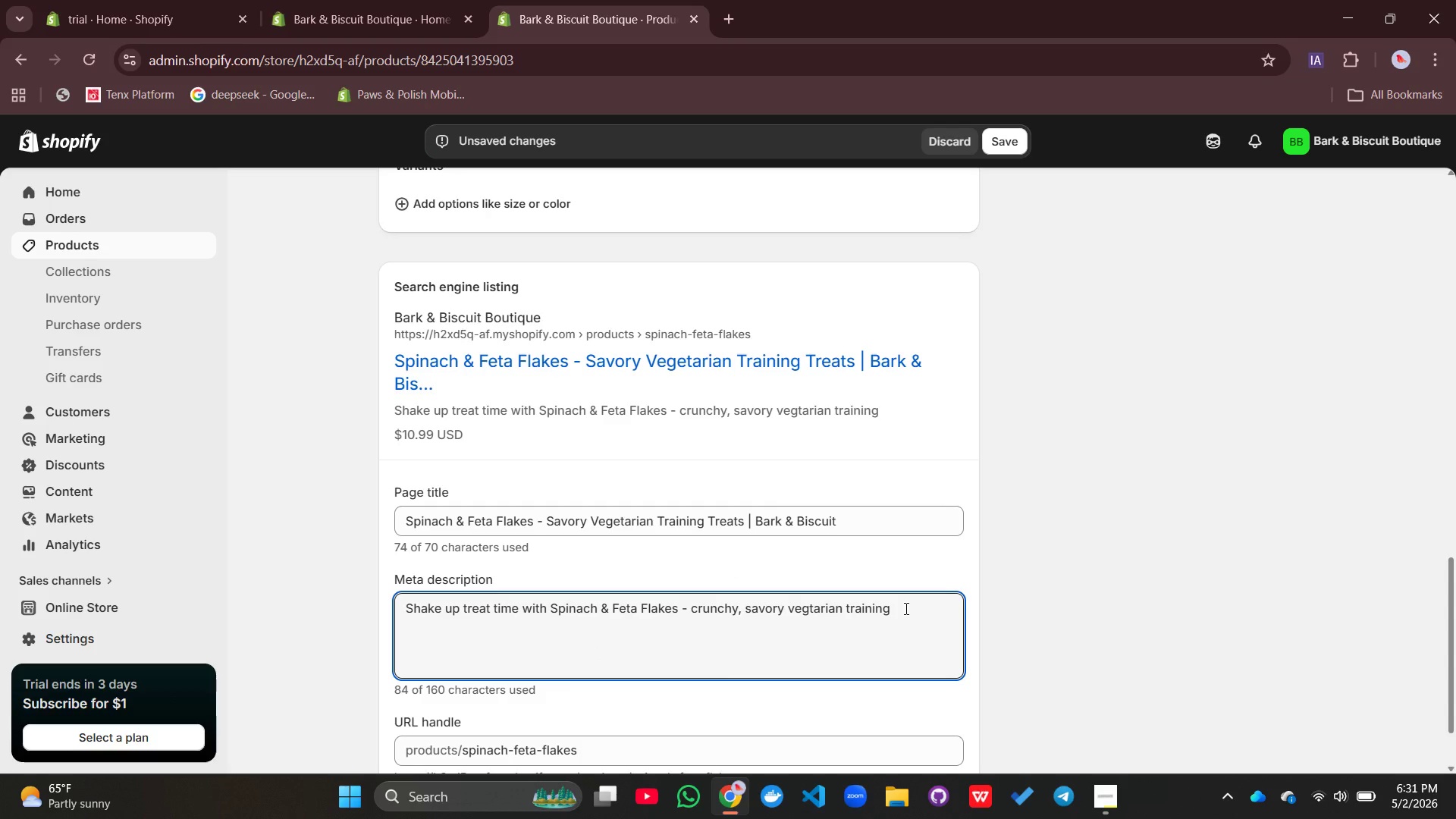 
type(treats made with real spinach and feta che)
 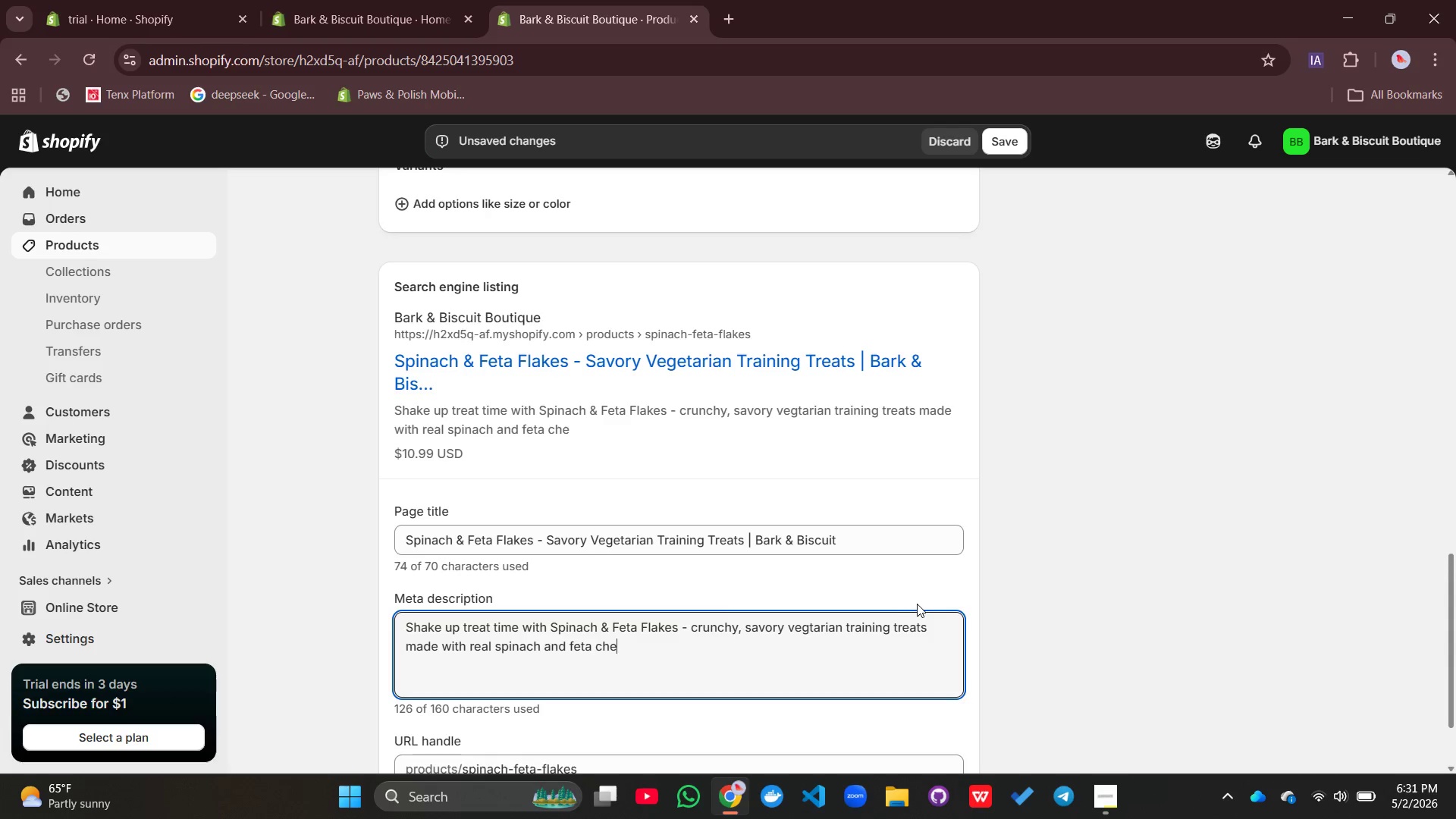 
type(ese. Bold flavor, healthy ingredients. Shop now!)
 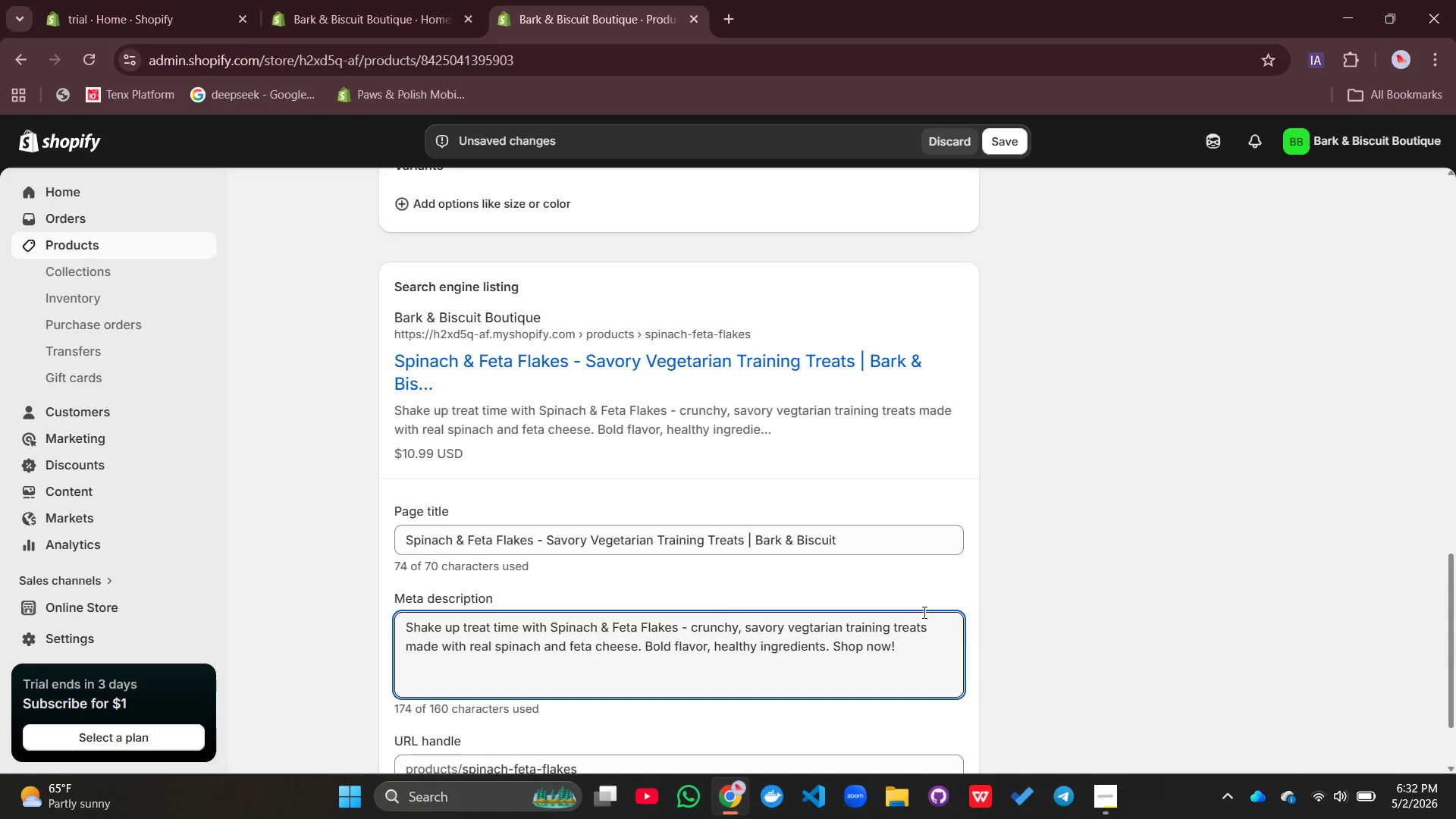 
wait(6.33)
 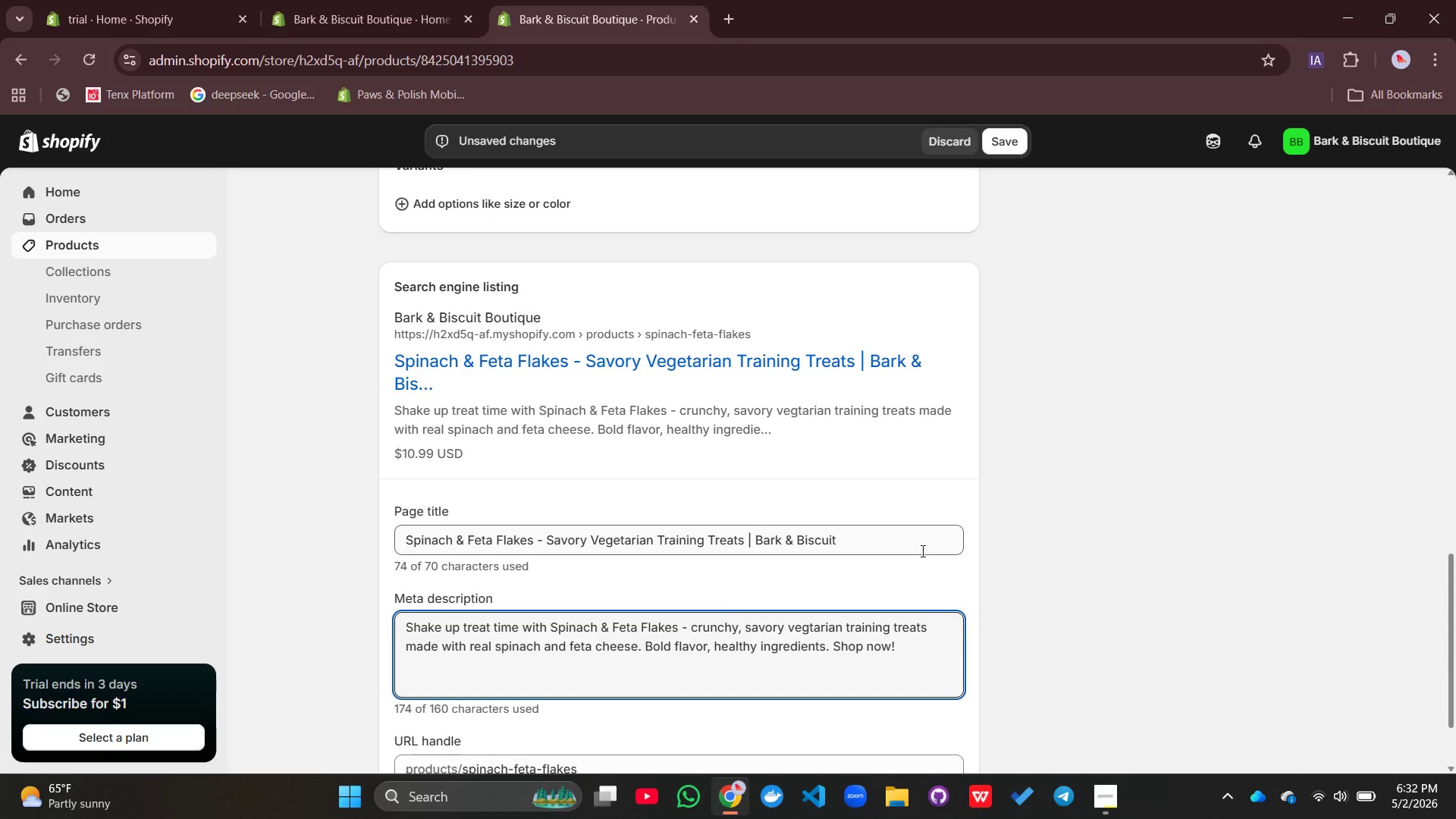 
left_click([1260, 531])
 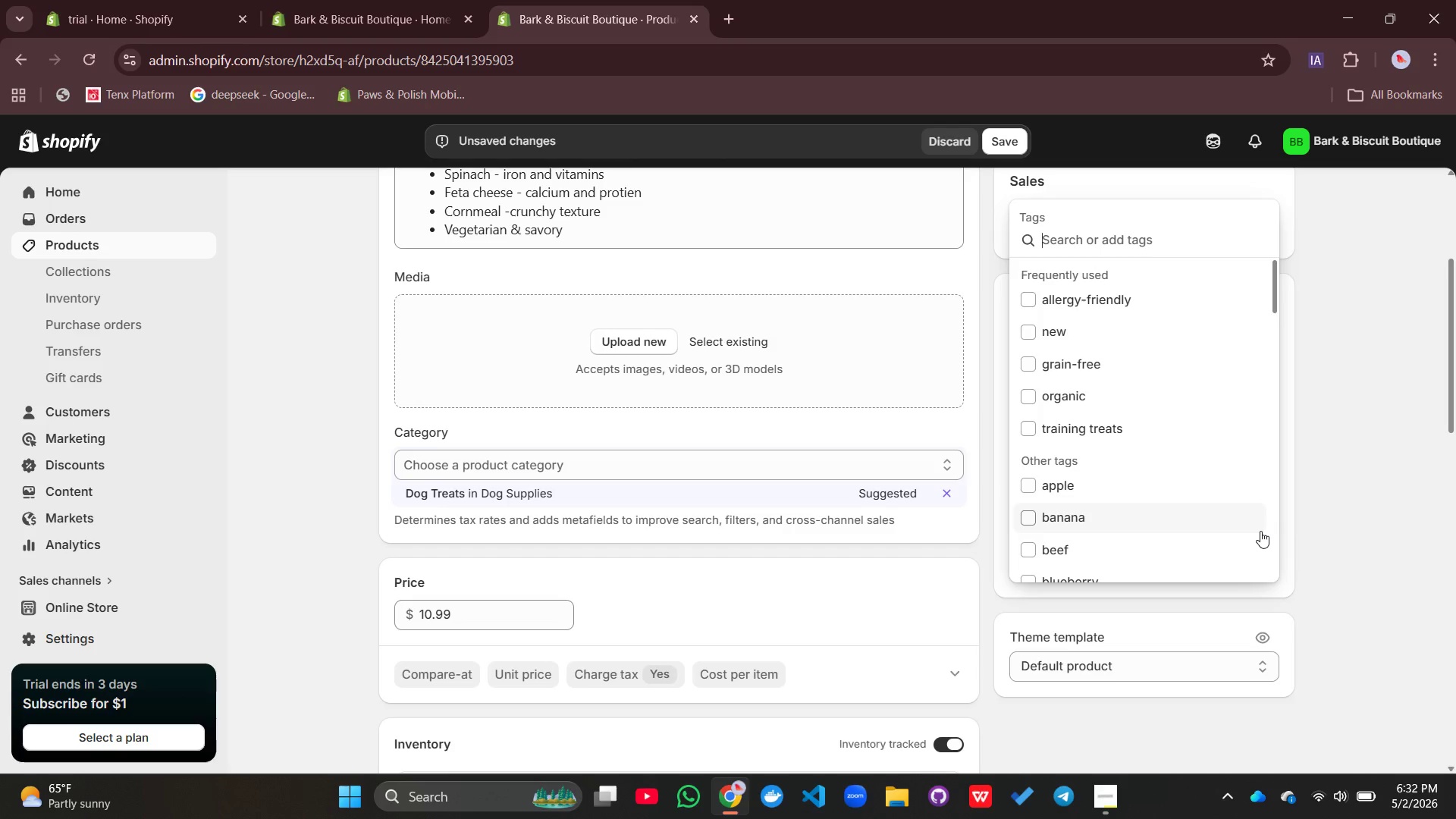 
wait(5.91)
 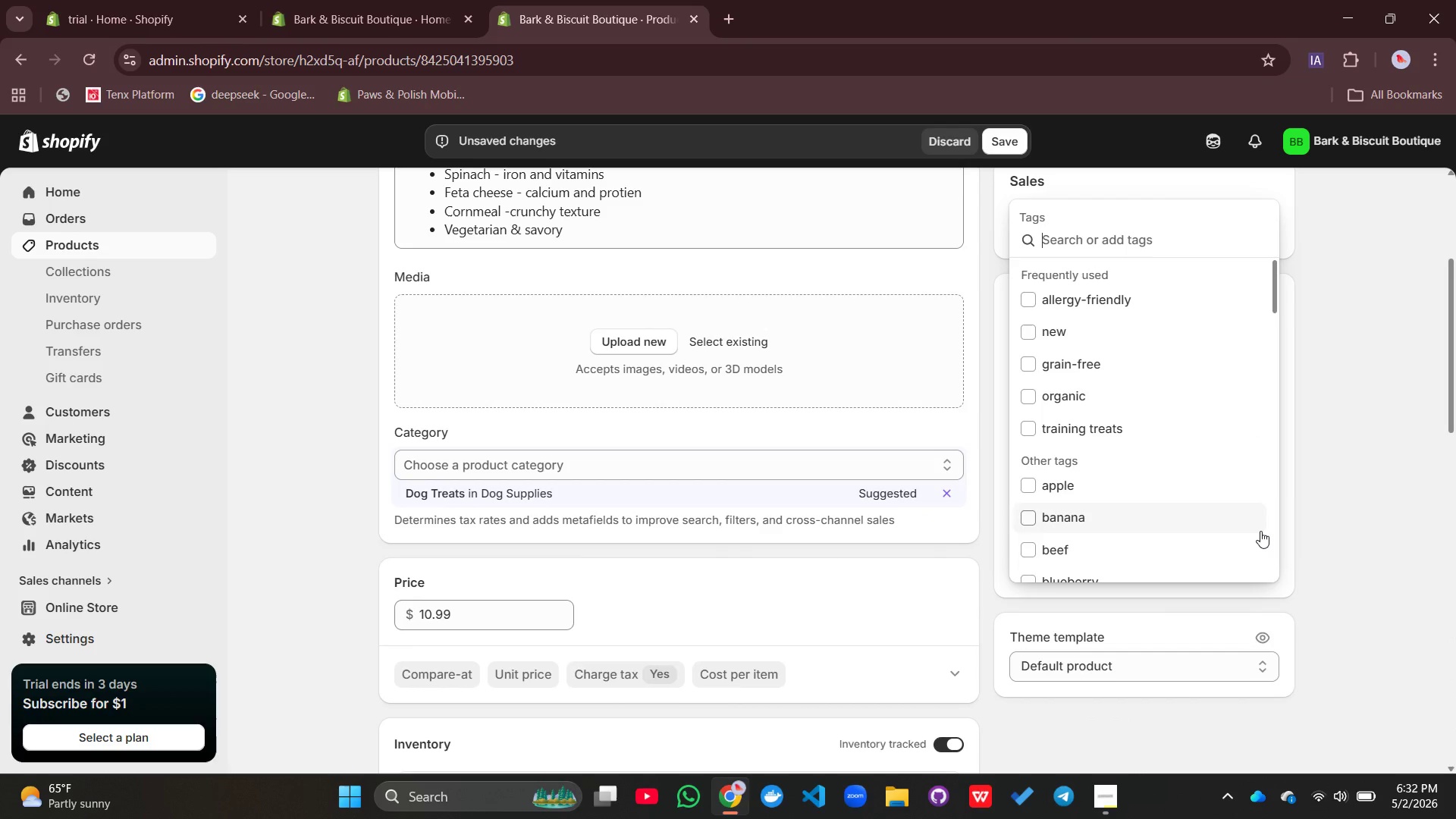 
type(spinan)
key(Backspace)
type(ch, deta)
key(Backspace)
key(Backspace)
key(Backspace)
key(Backspace)
type(s)
key(Backspace)
type(feta, savory, training treats, nr)
key(Backspace)
type(ew, allergy-friendly)
 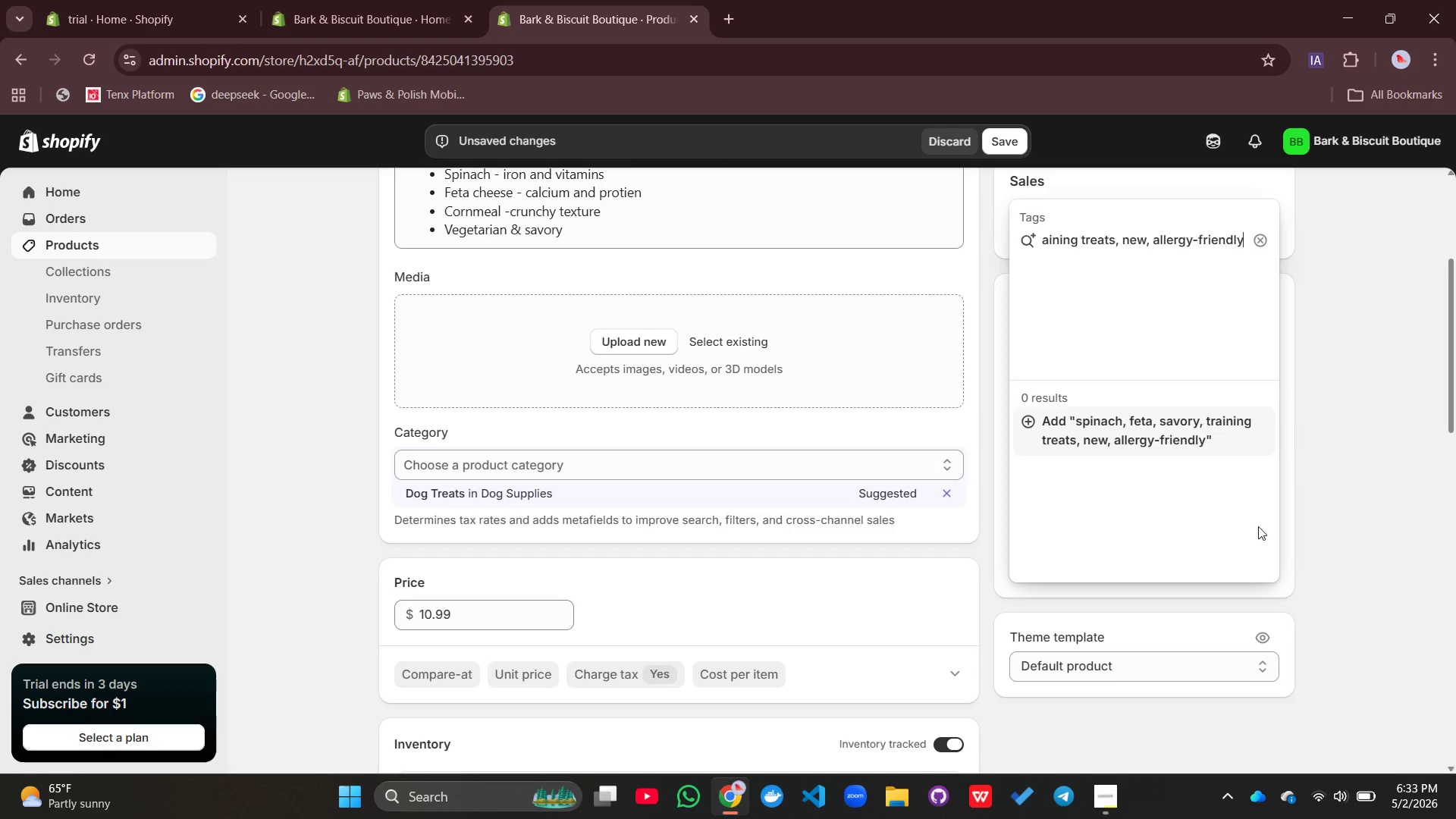 
key(Enter)
 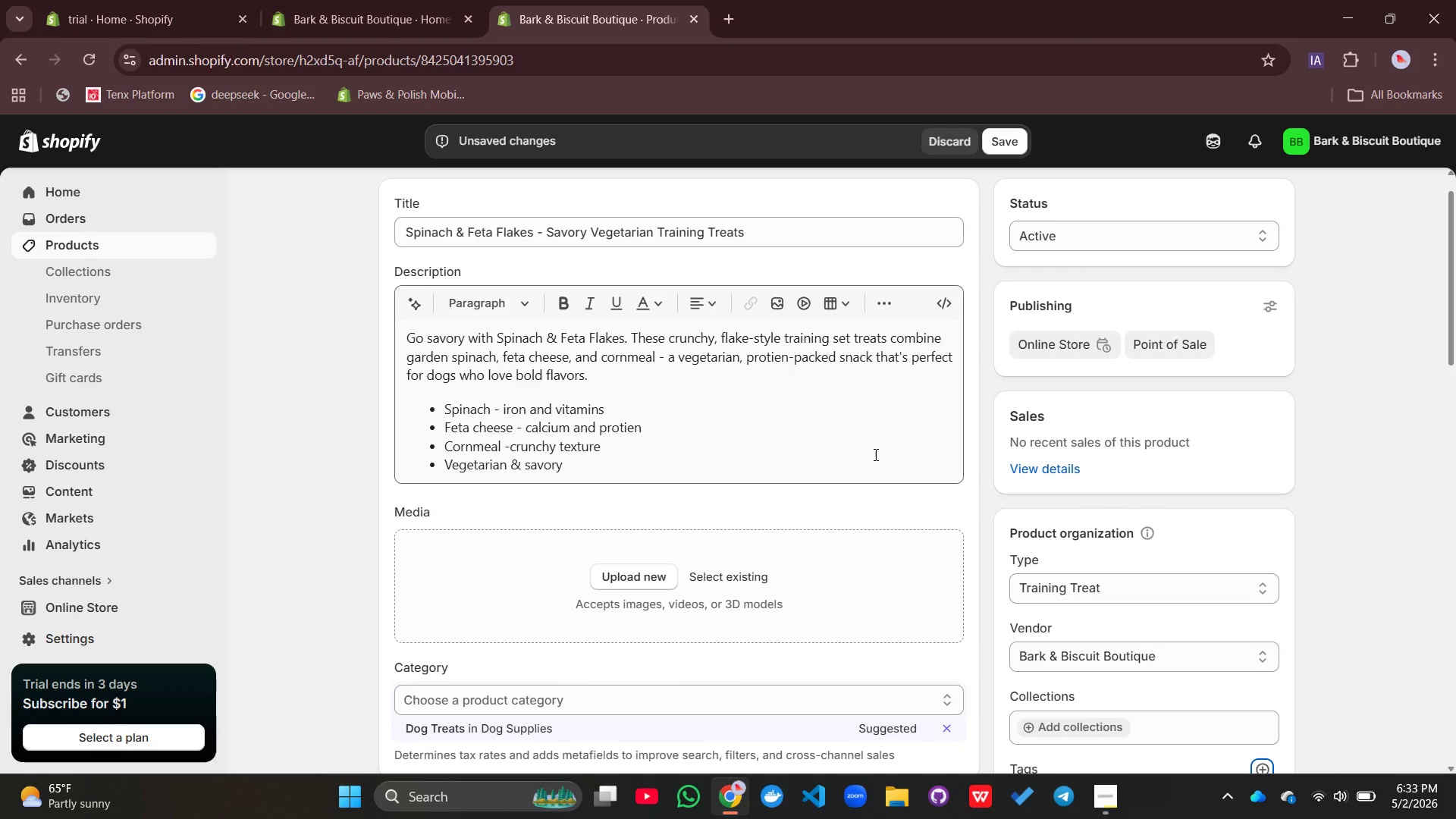 
wait(5.89)
 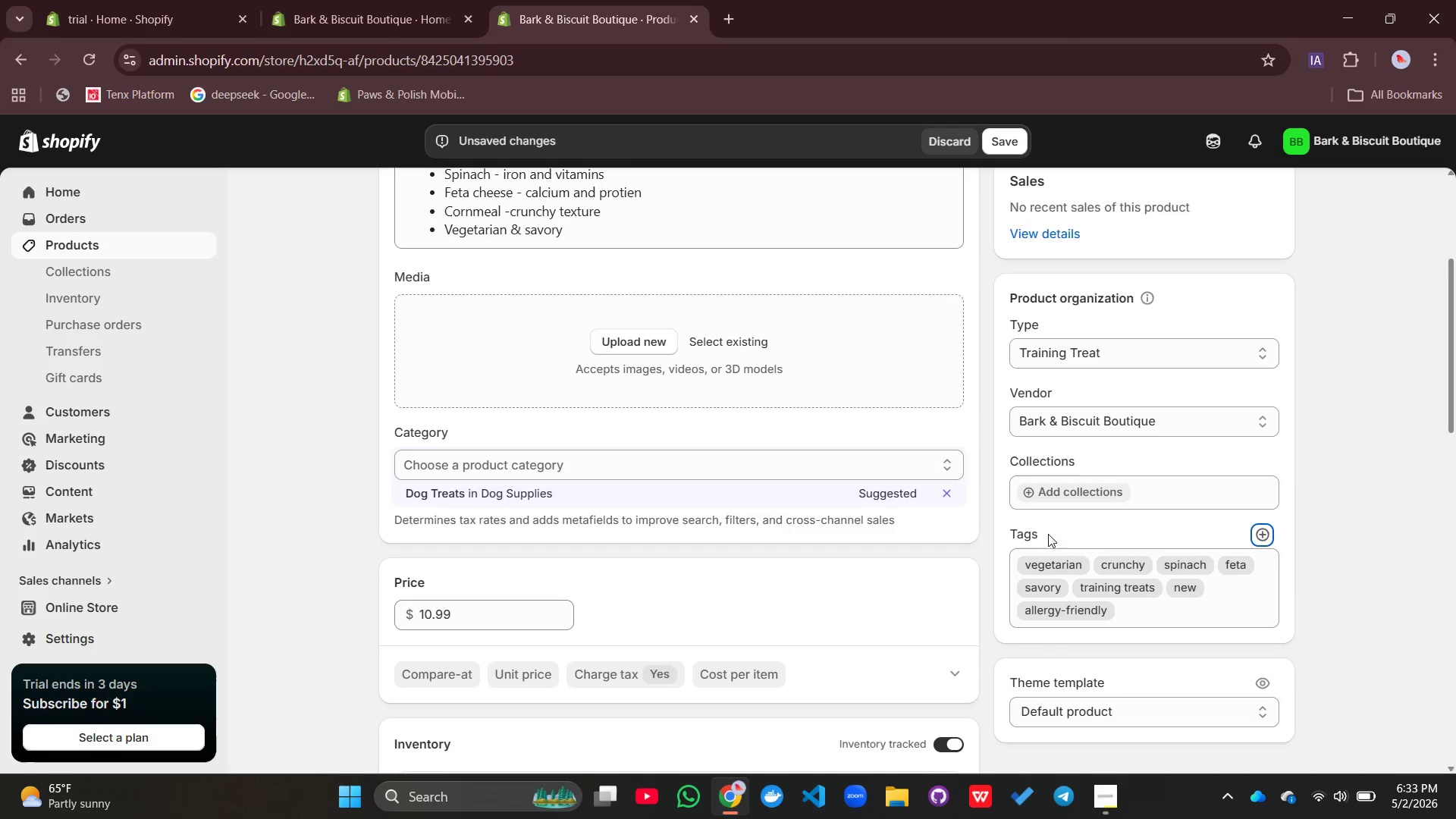 
left_click([632, 574])
 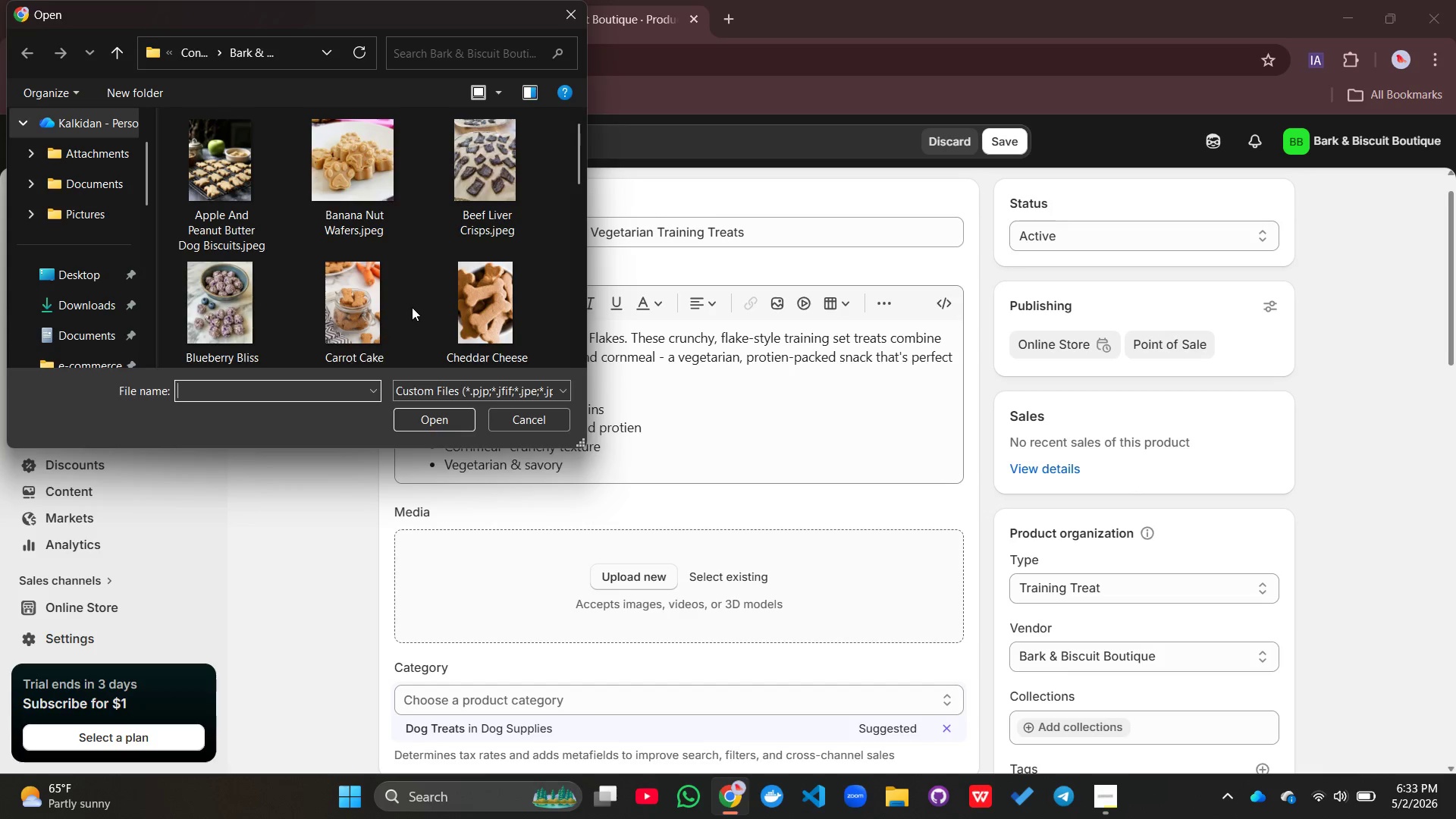 
wait(13.73)
 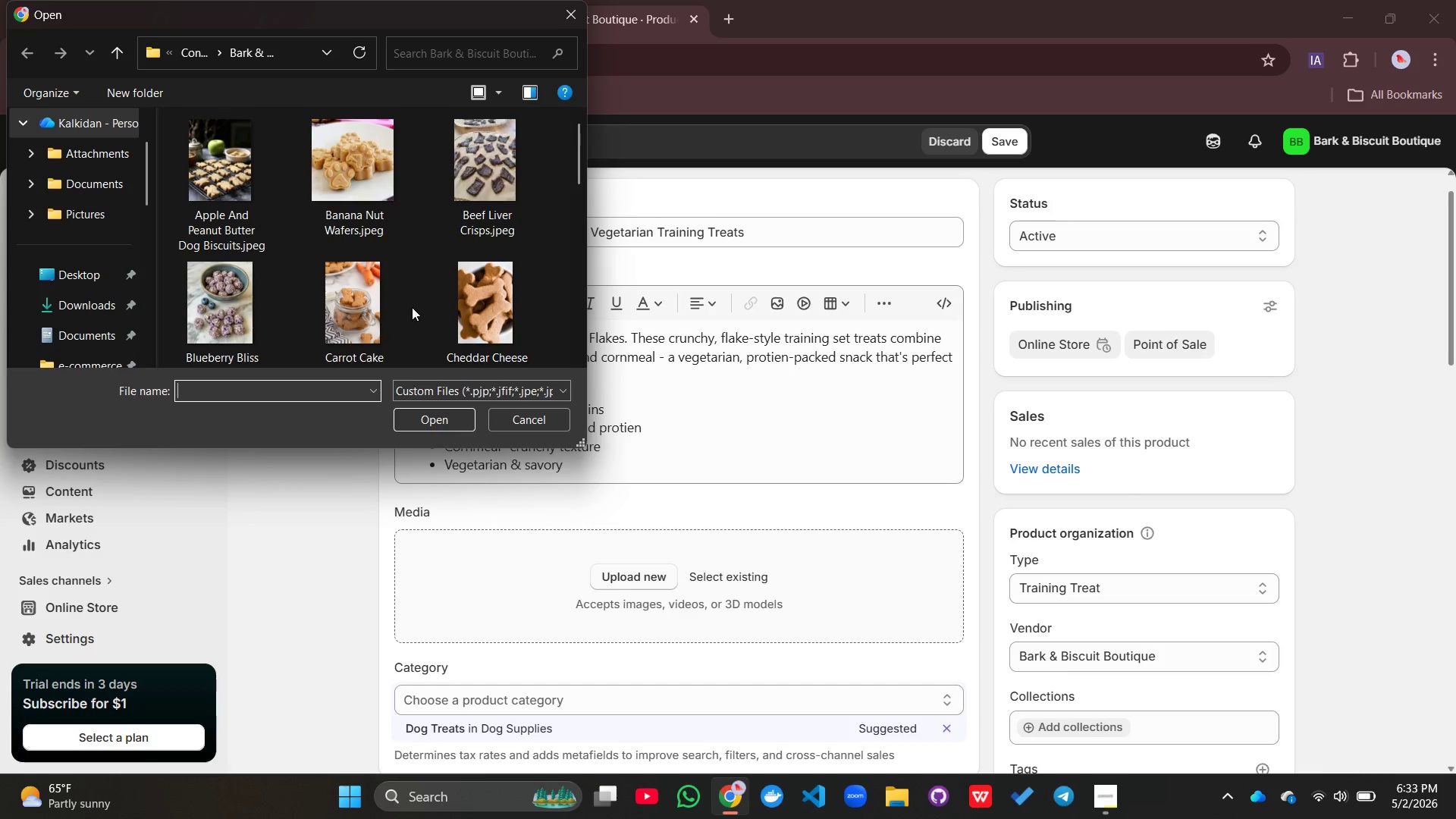 
scroll: coordinate [412, 307], scroll_direction: down, amount: 39.0
 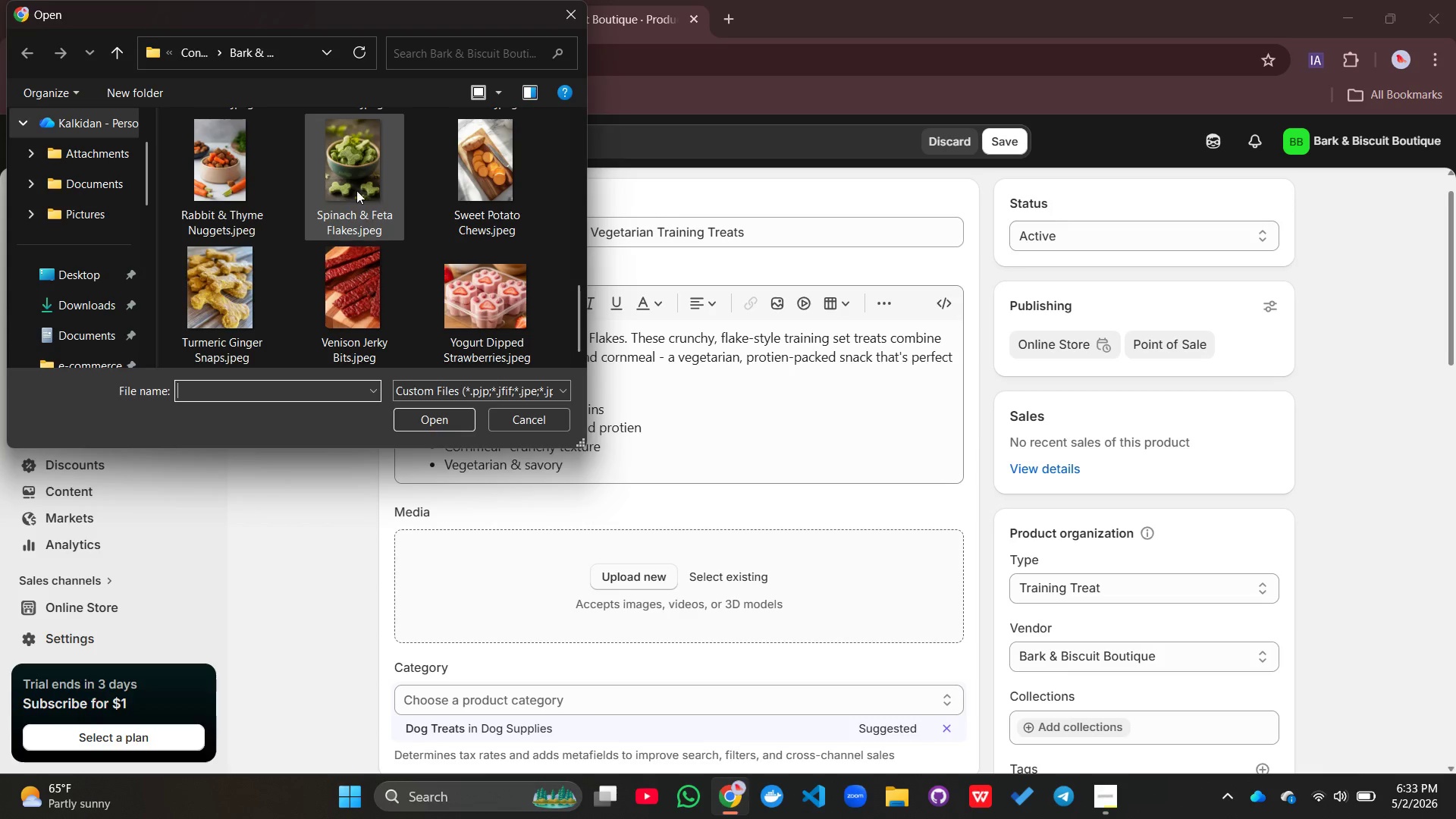 
left_click([356, 190])
 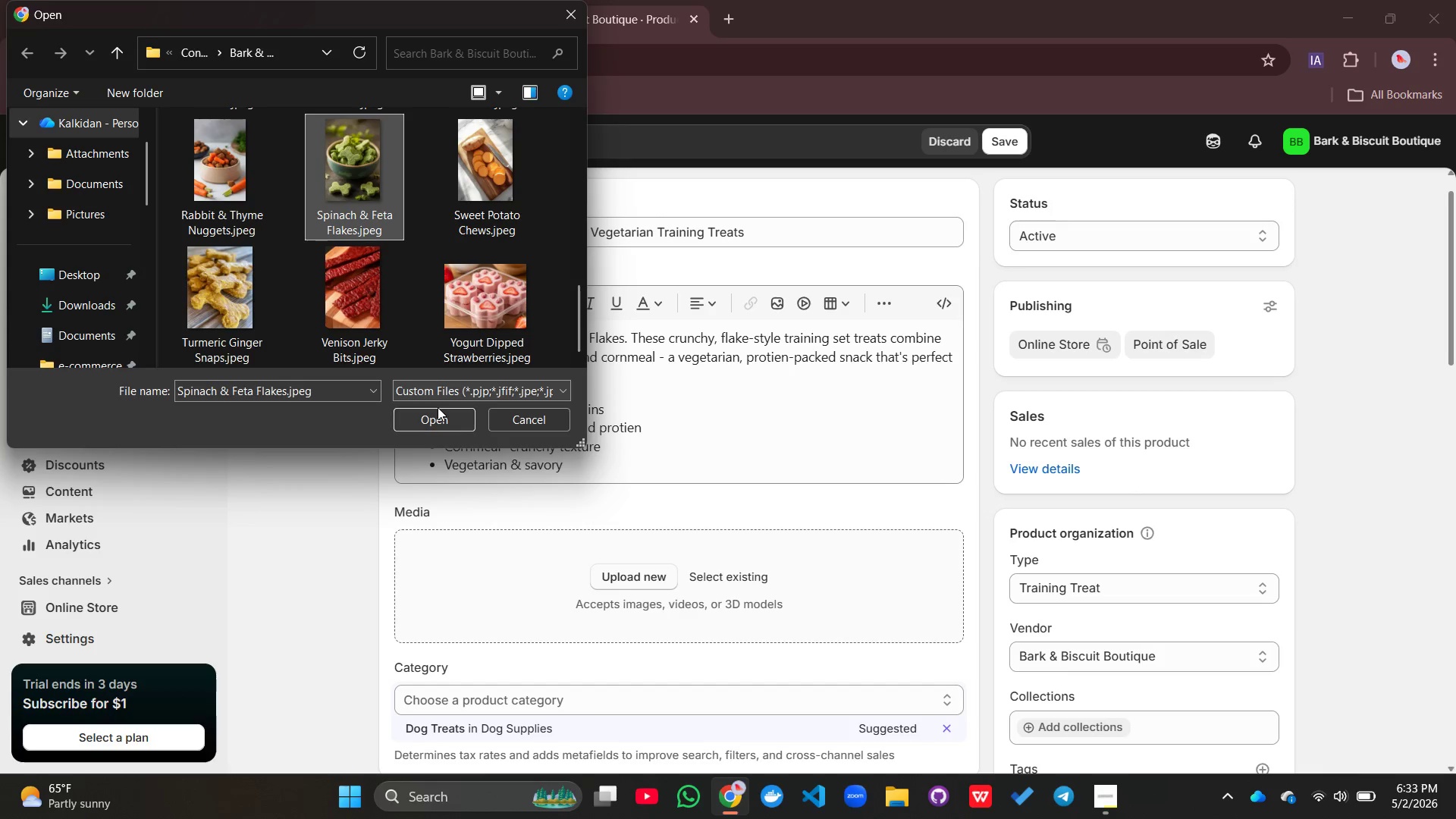 
left_click([438, 407])
 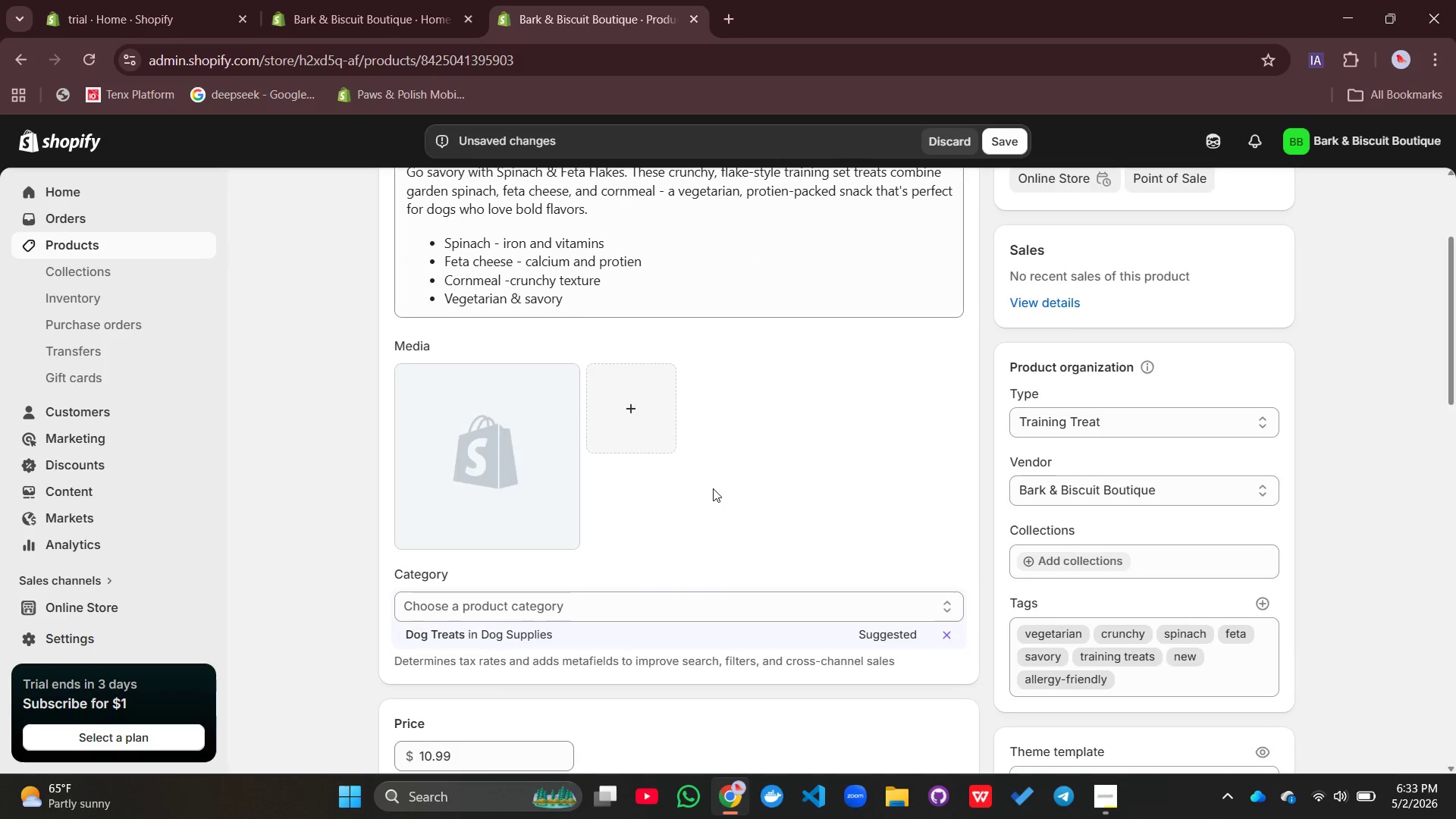 
wait(7.56)
 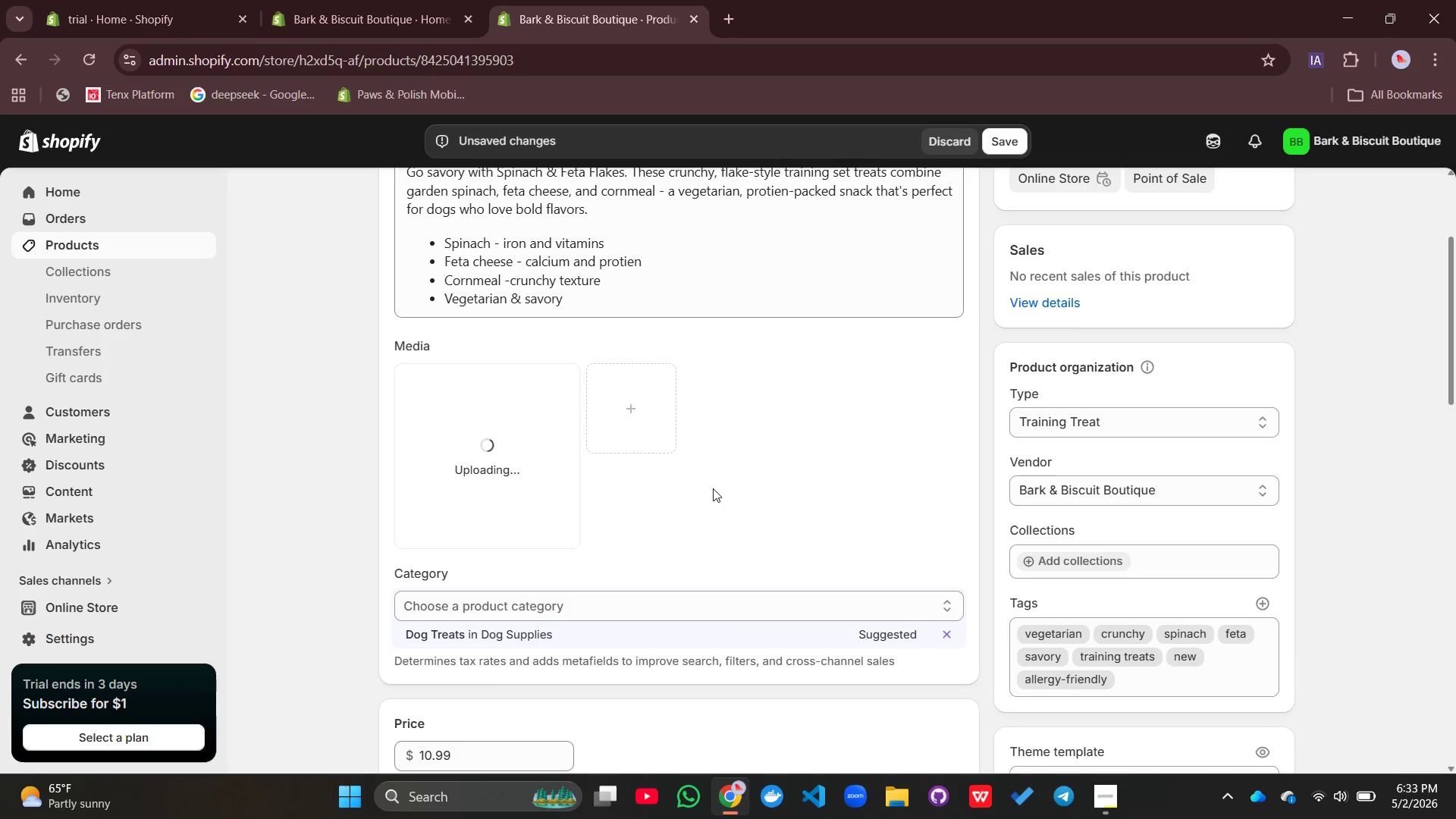 
left_click([490, 444])
 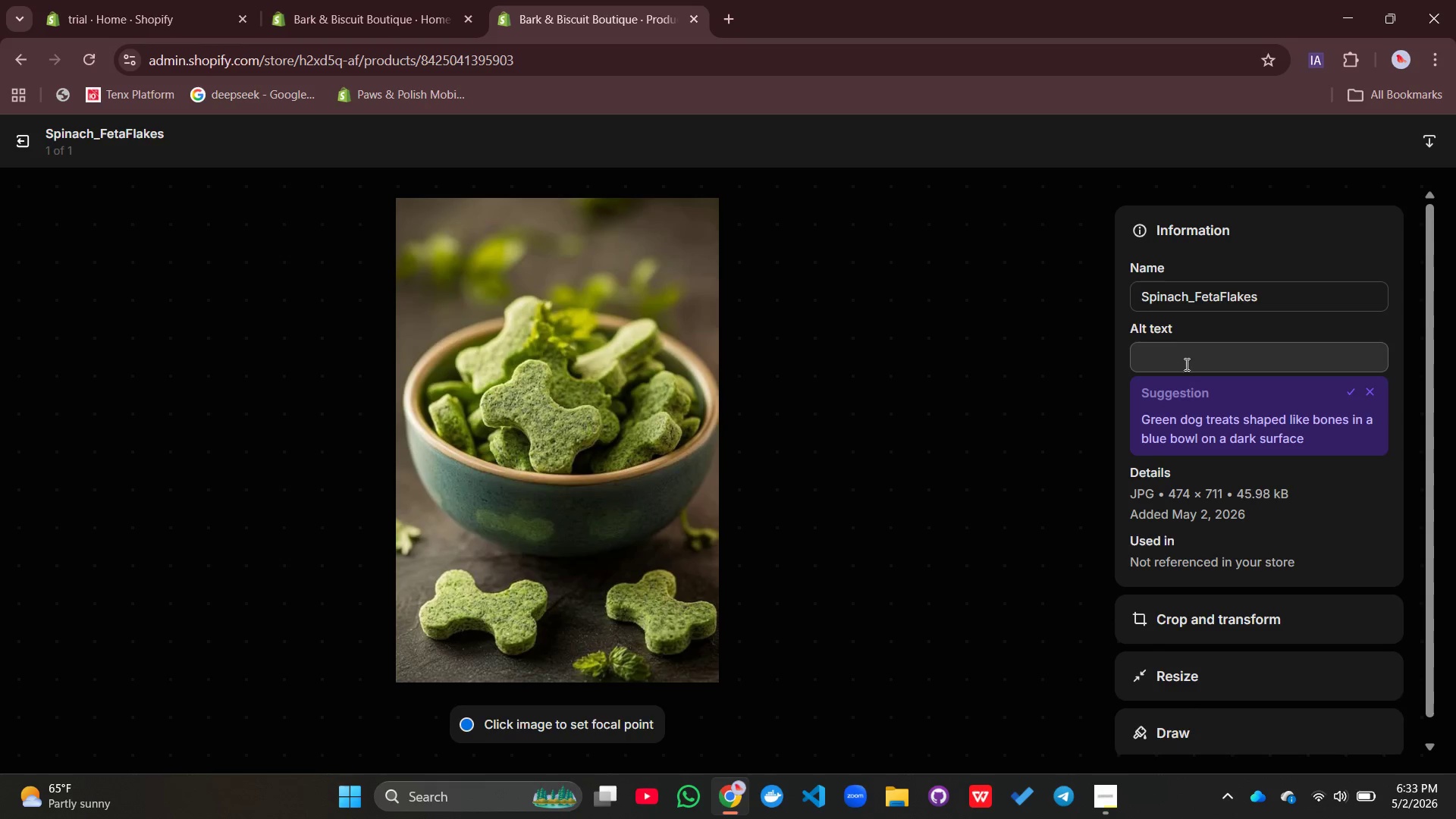 
left_click([1213, 408])
 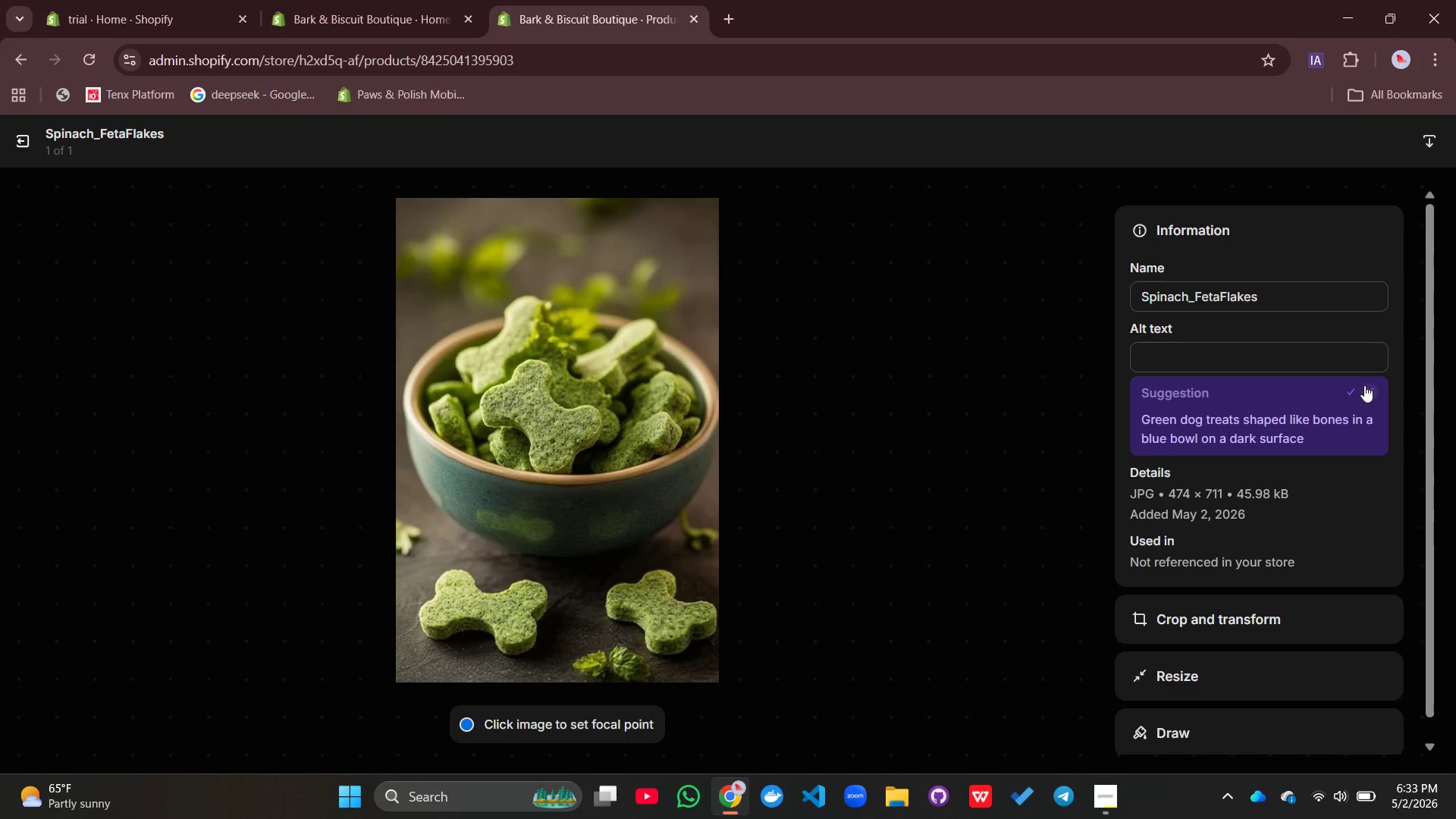 
left_click([1354, 394])
 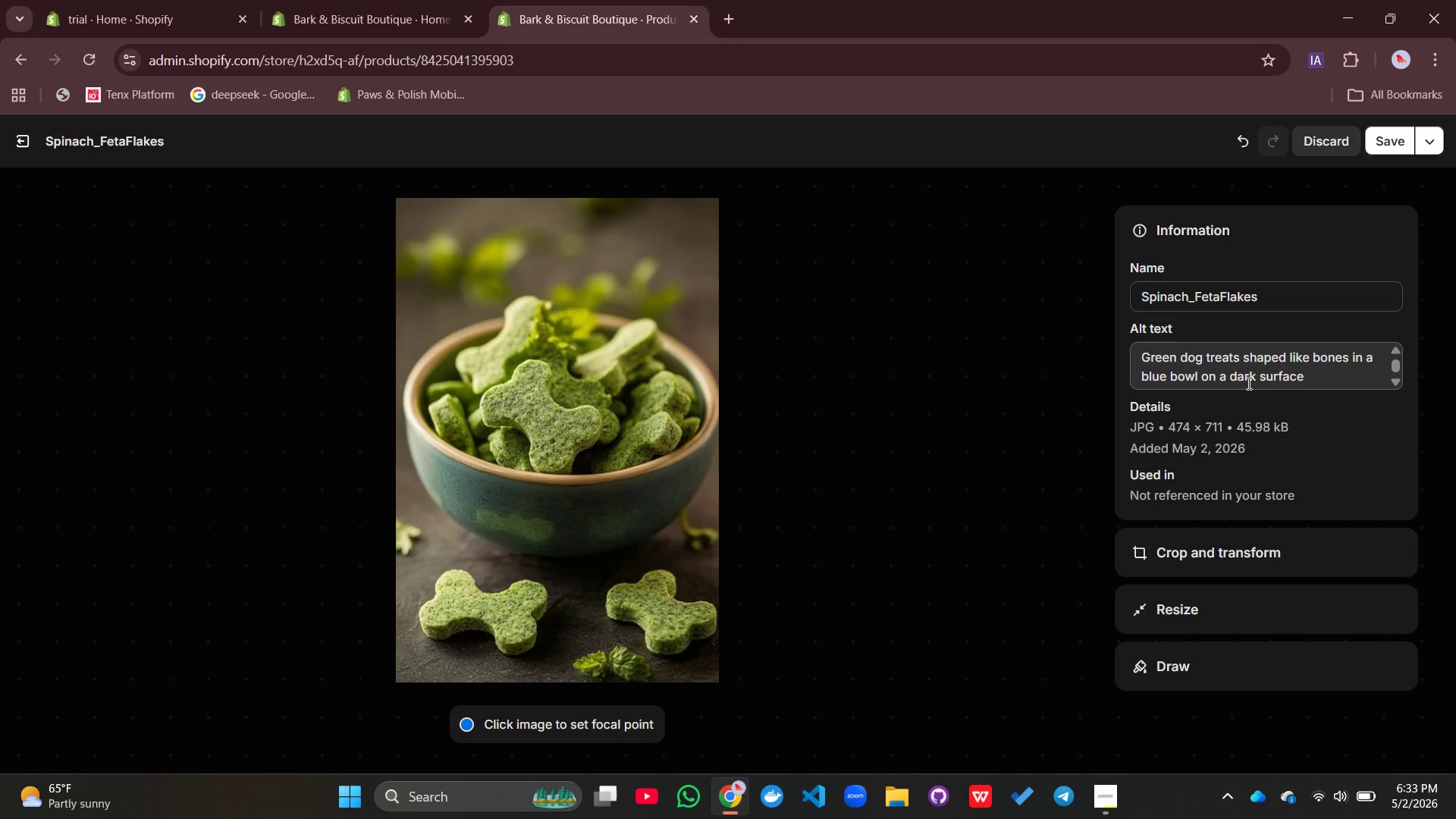 
wait(13.05)
 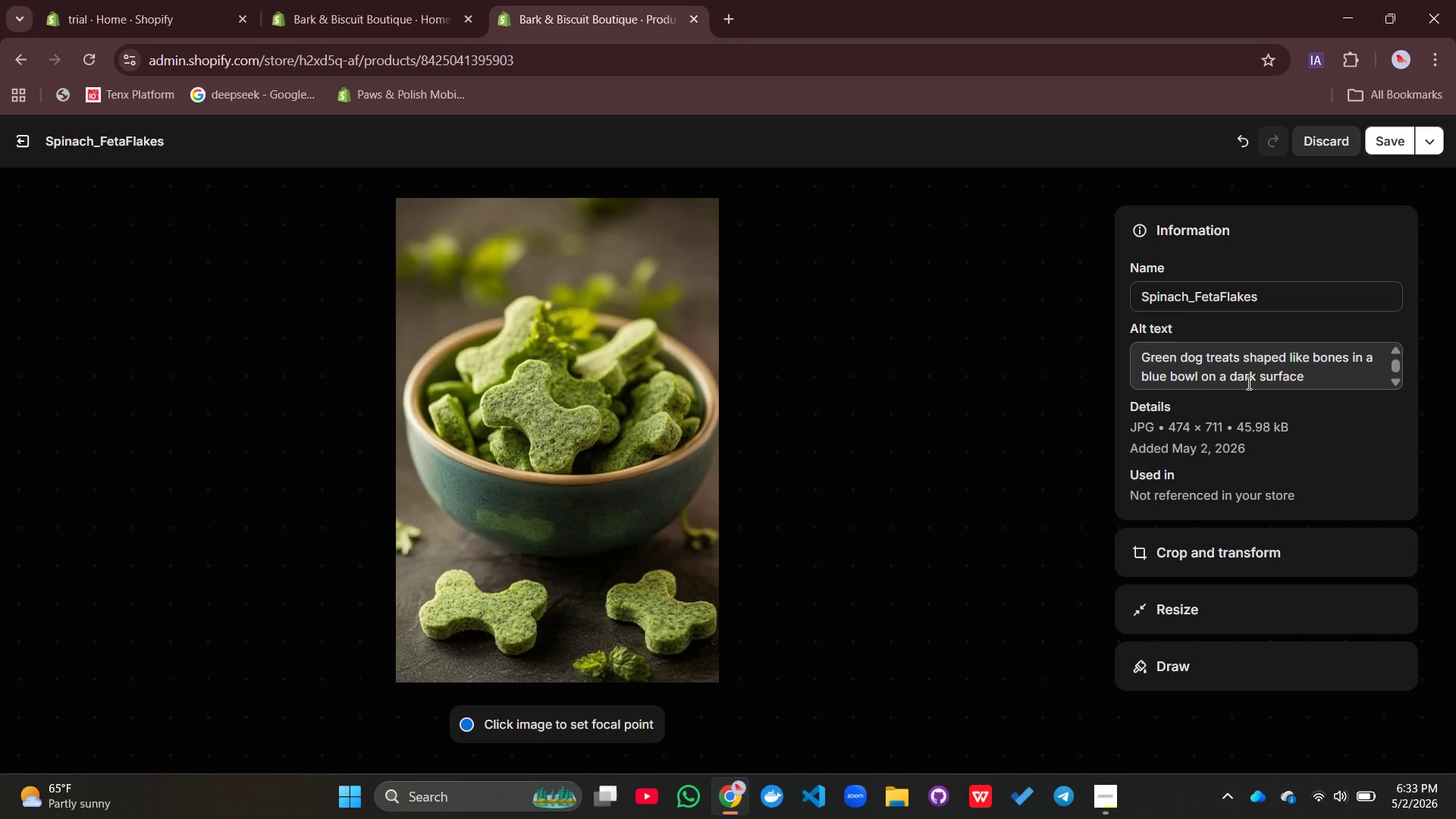 
left_click([1303, 378])
 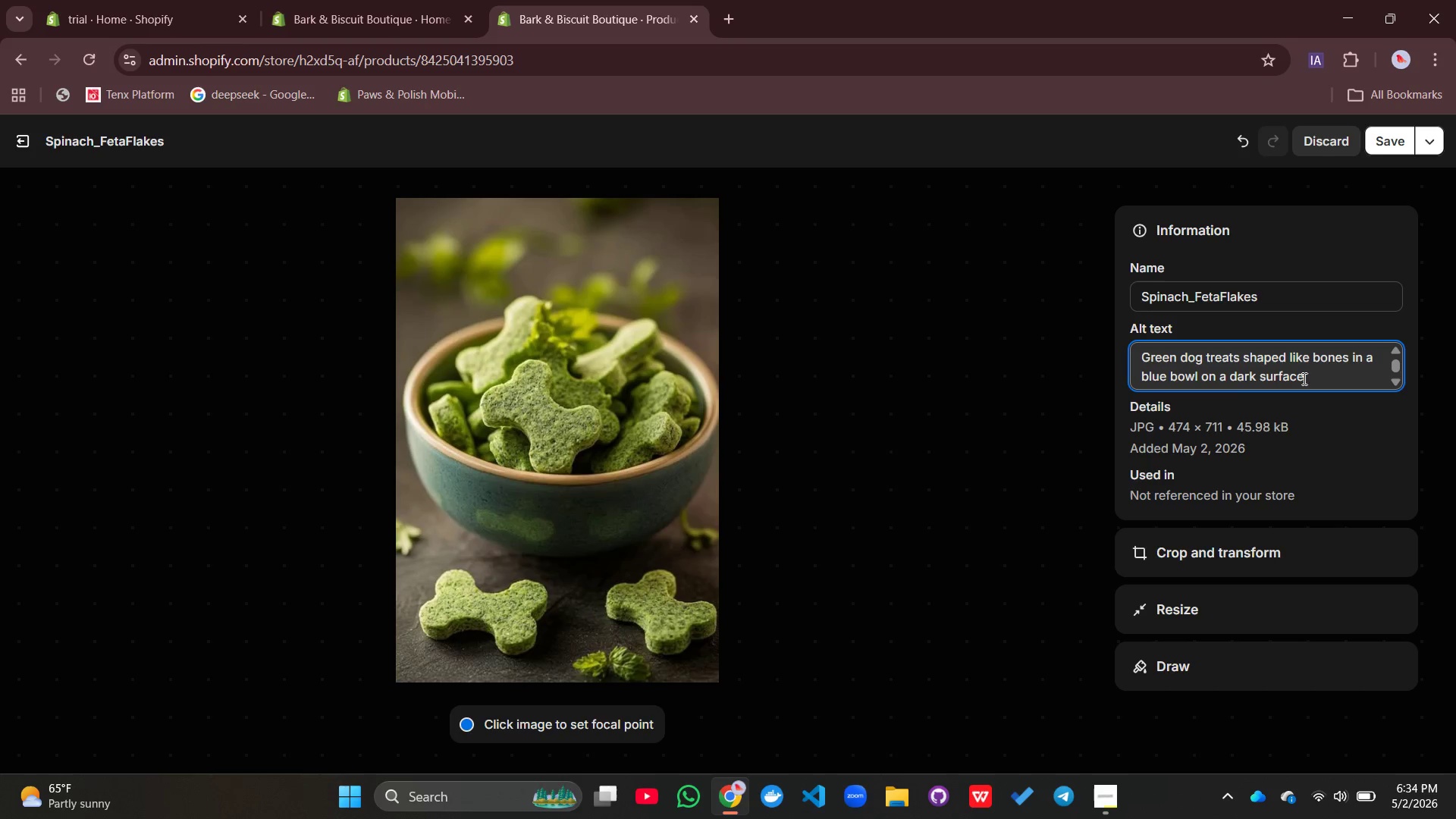 
type( some dropped )
 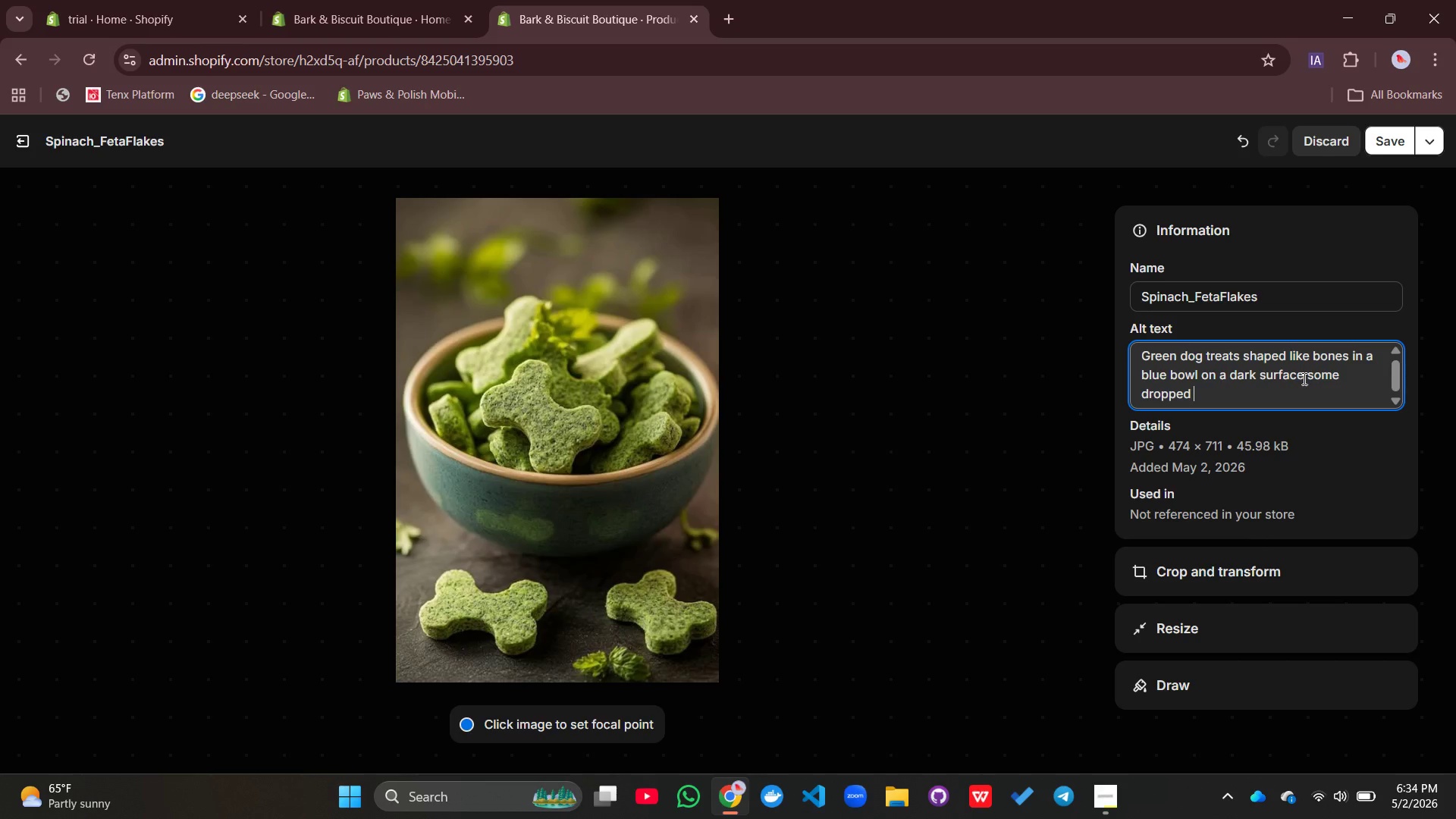 
wait(12.61)
 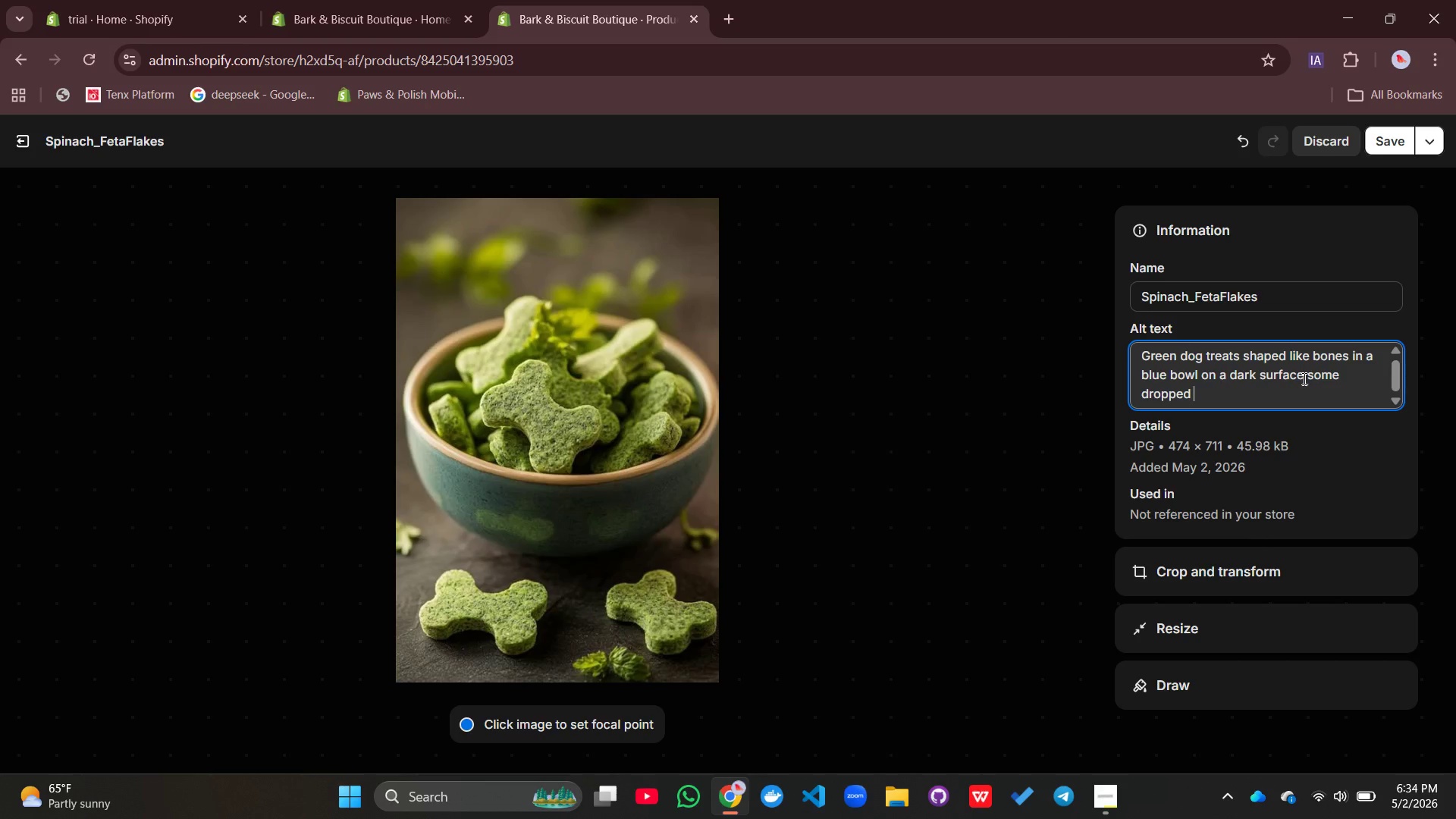 
type(on )
 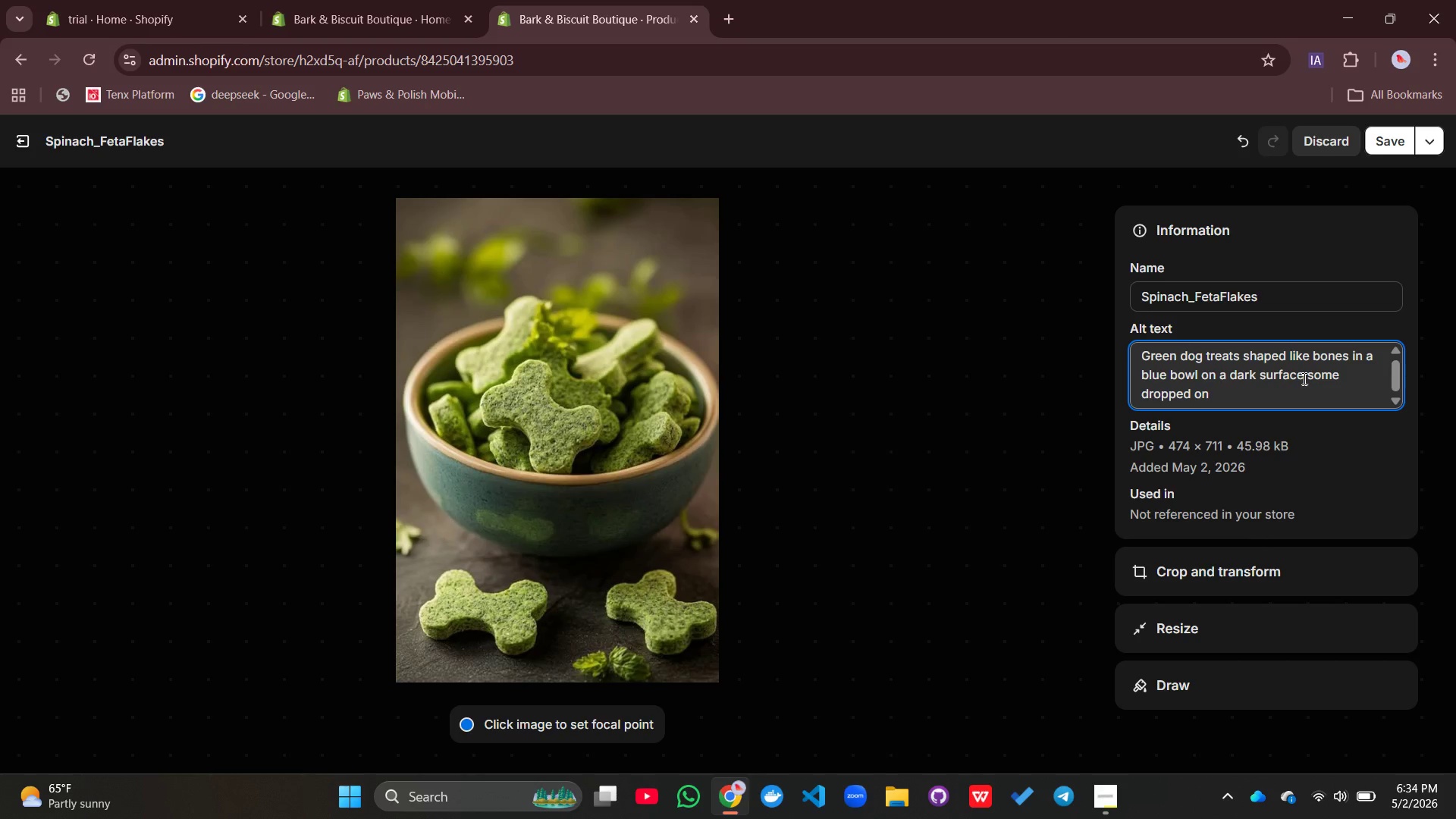 
wait(13.12)
 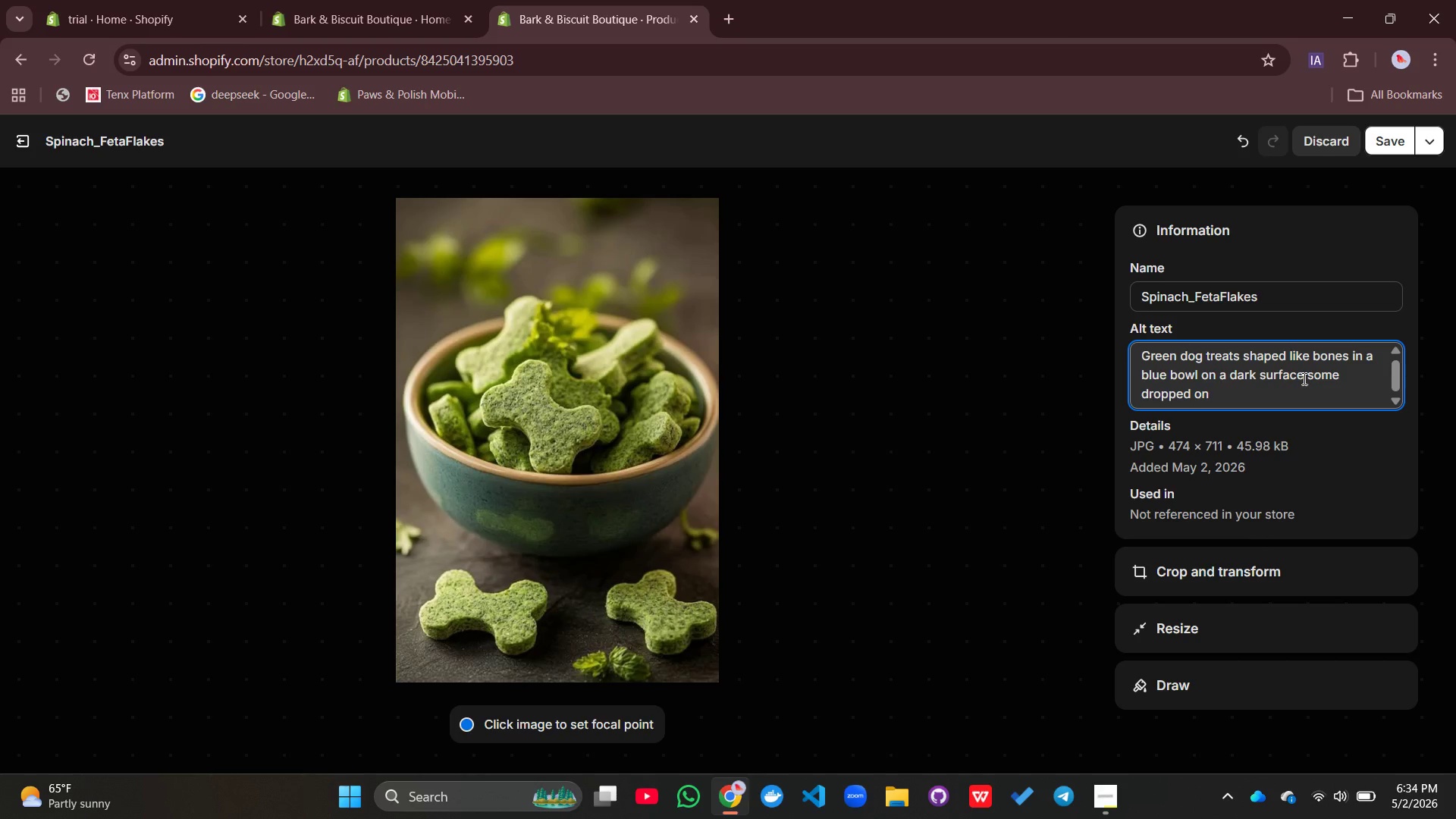 
type(the surface)
 